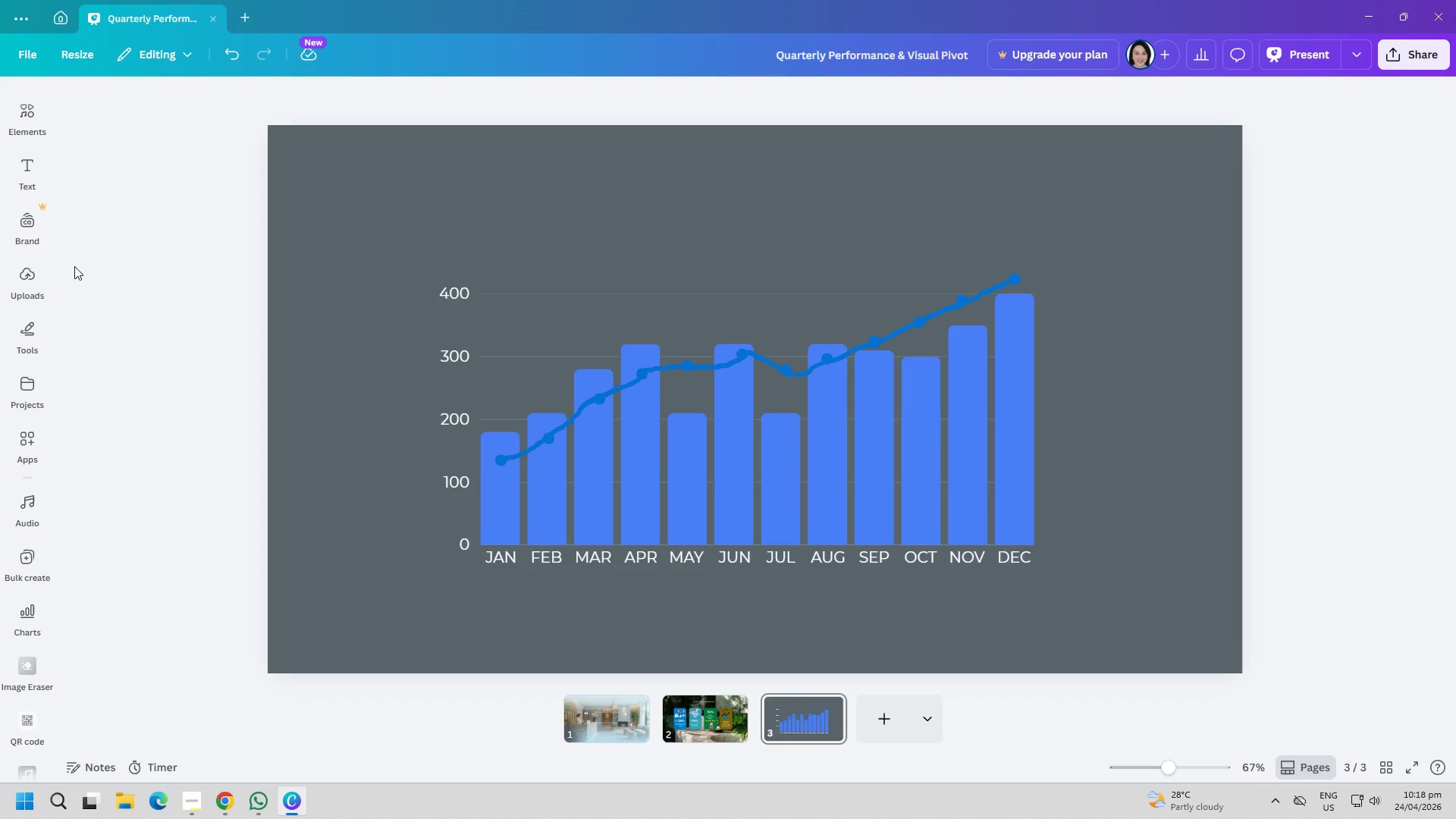 
double_click([168, 157])
 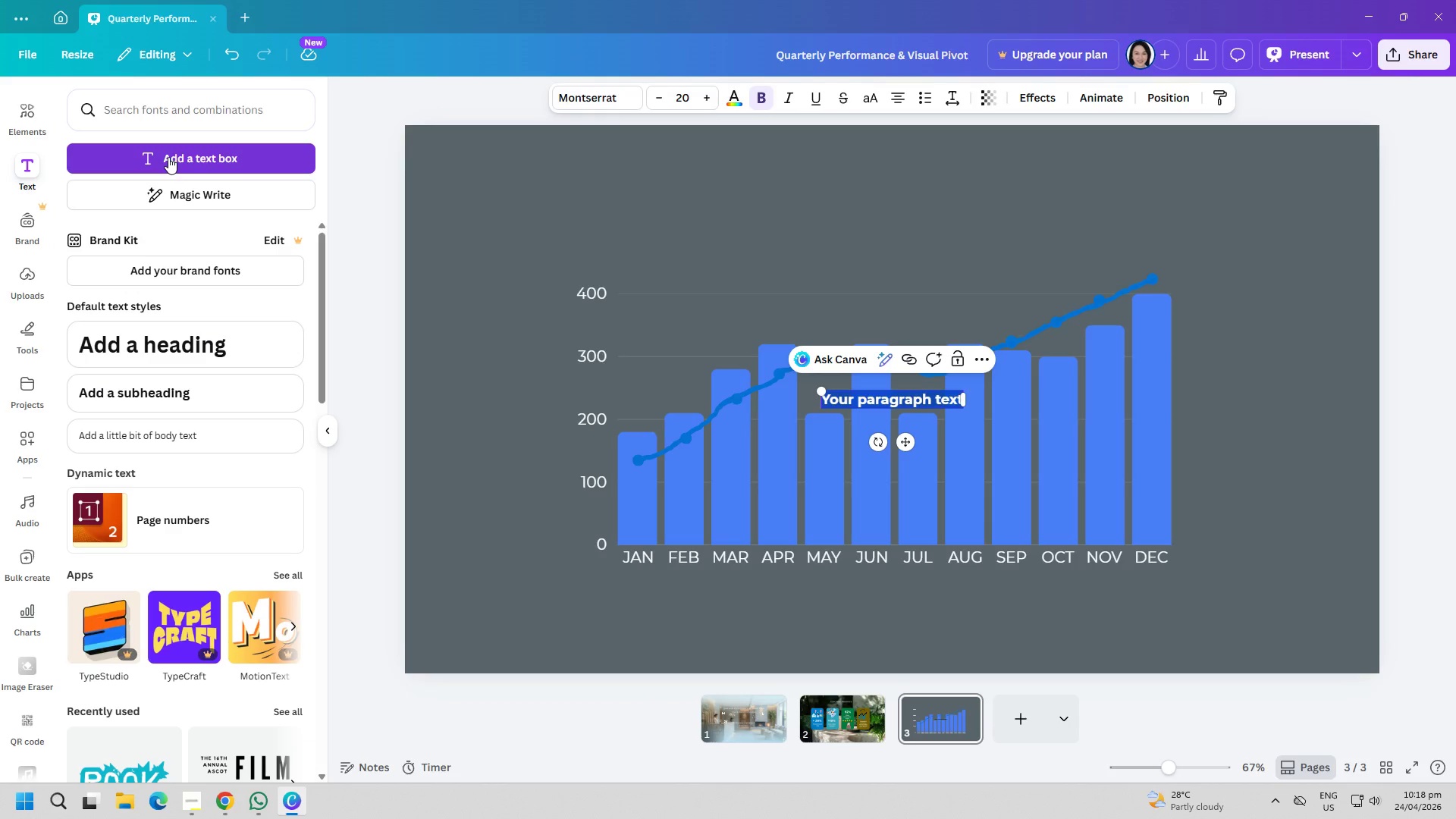 
type(45k$)
 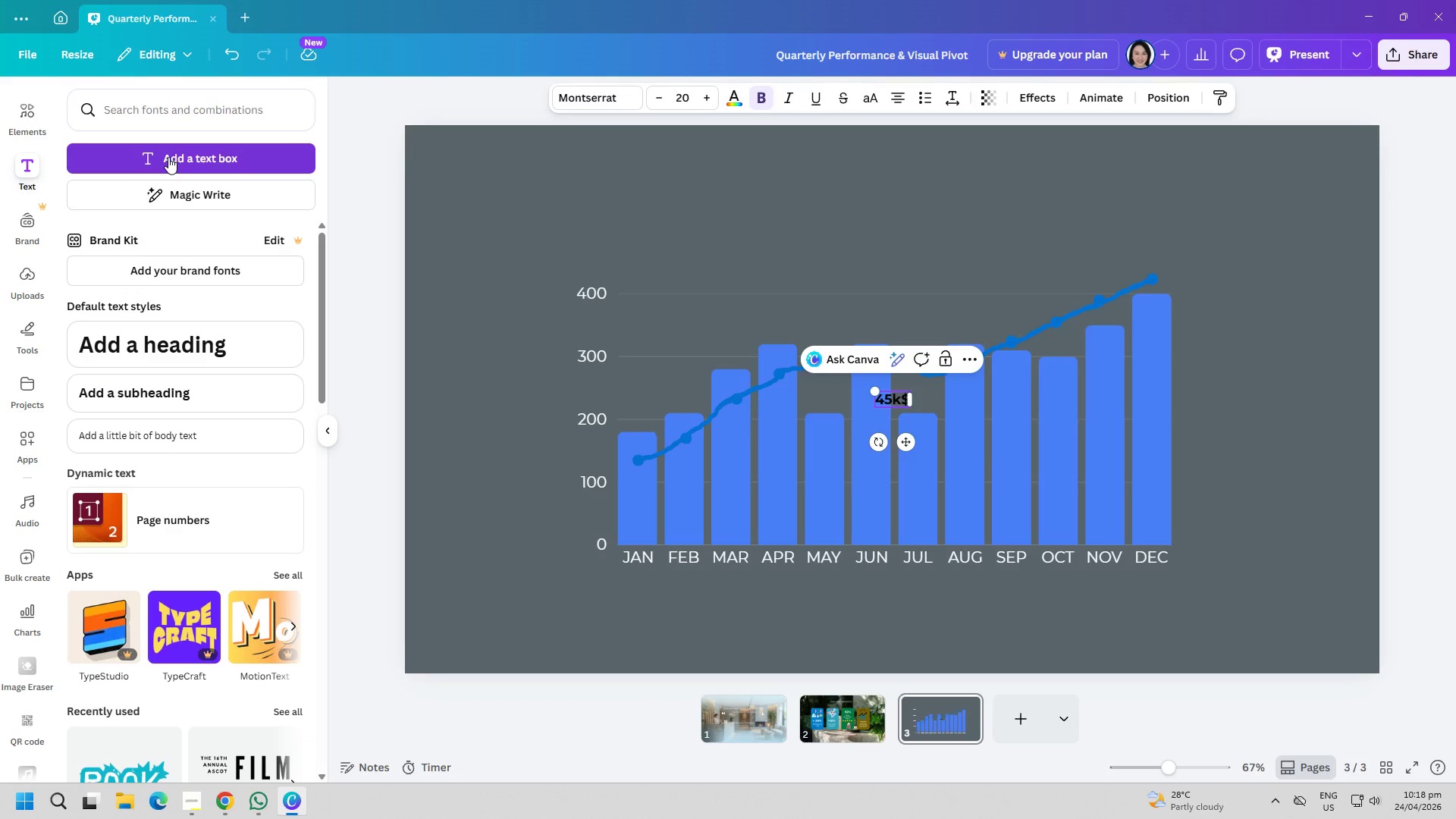 
left_click([592, 93])
 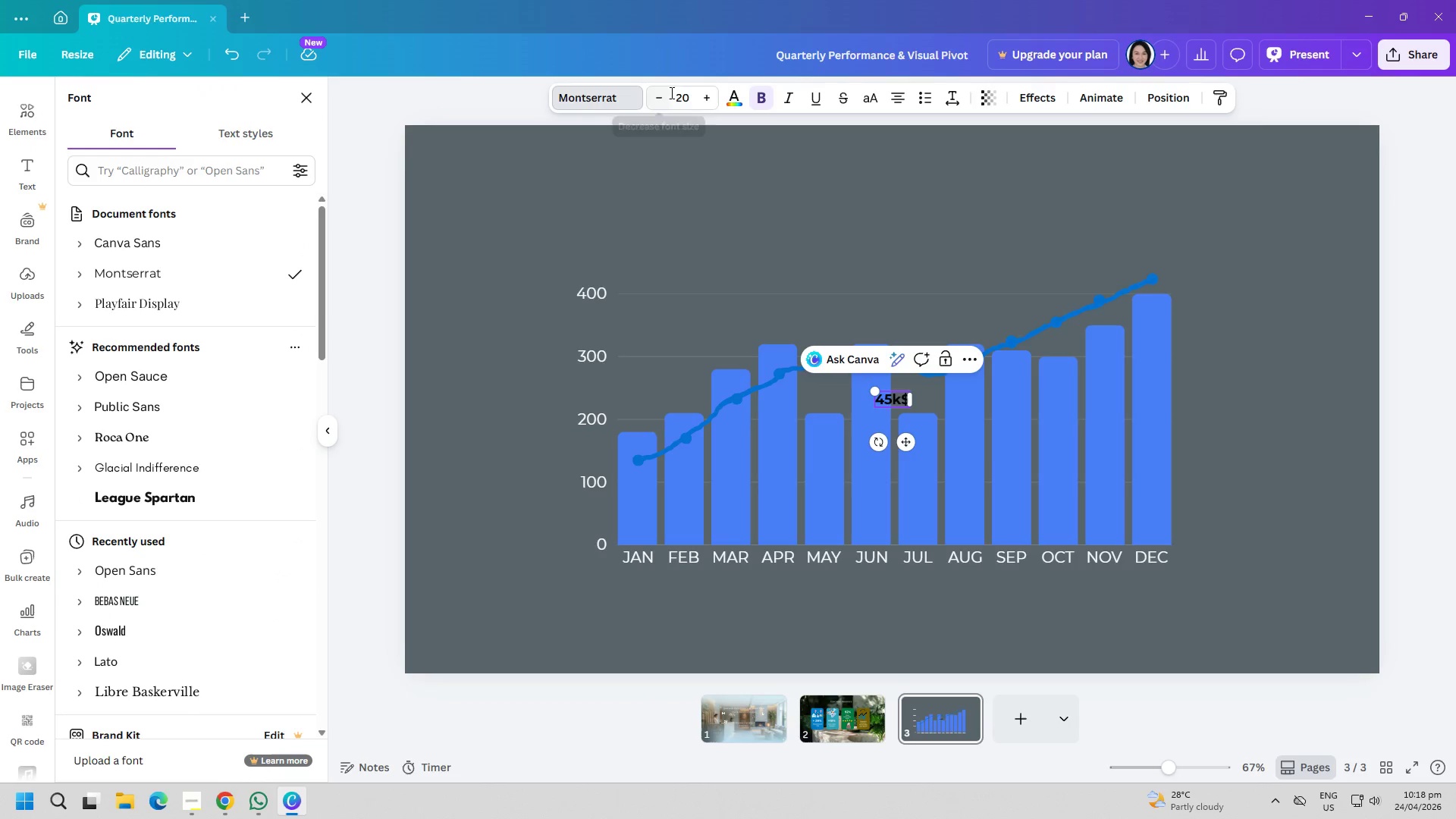 
left_click([744, 96])
 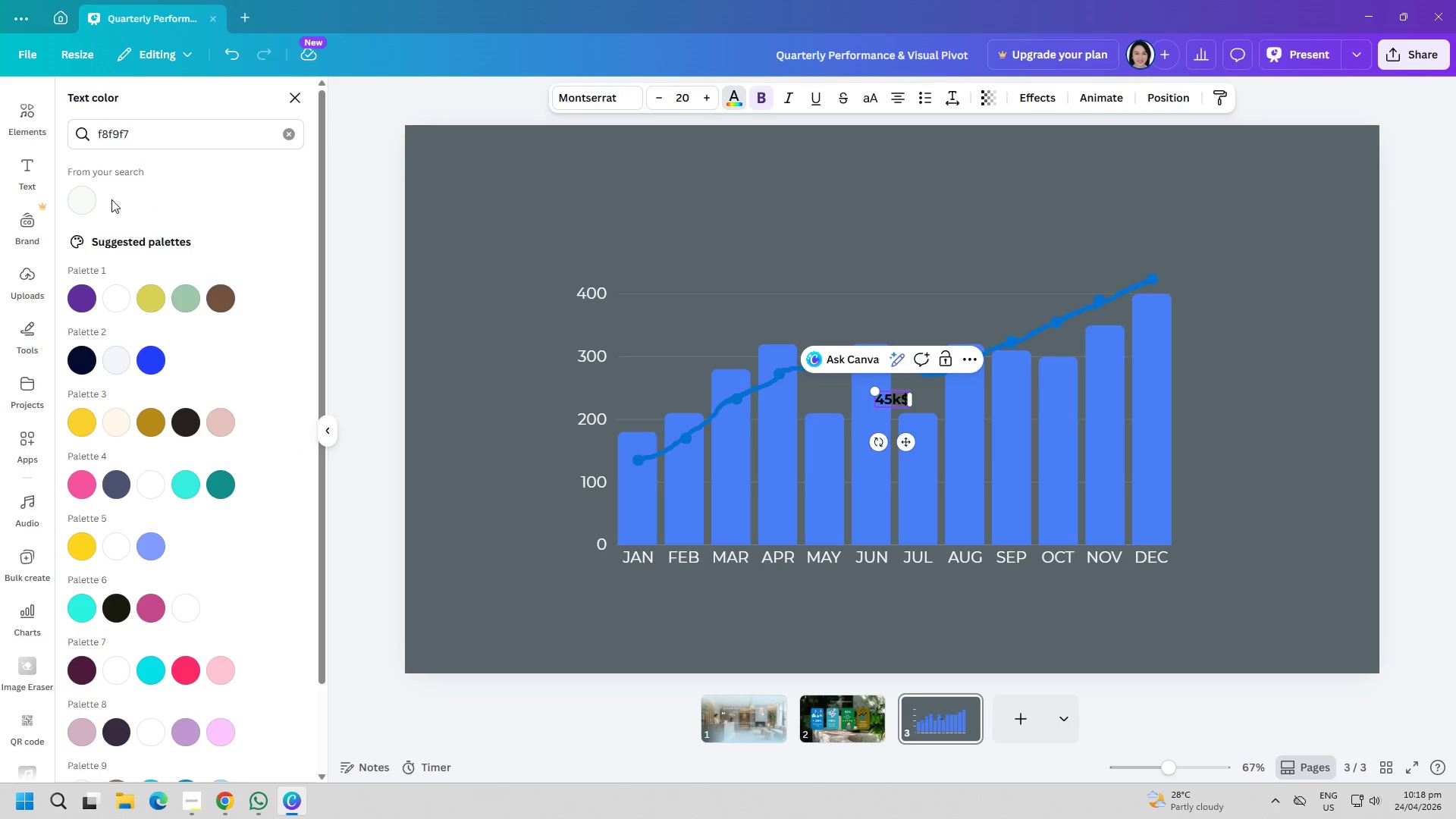 
left_click([94, 198])
 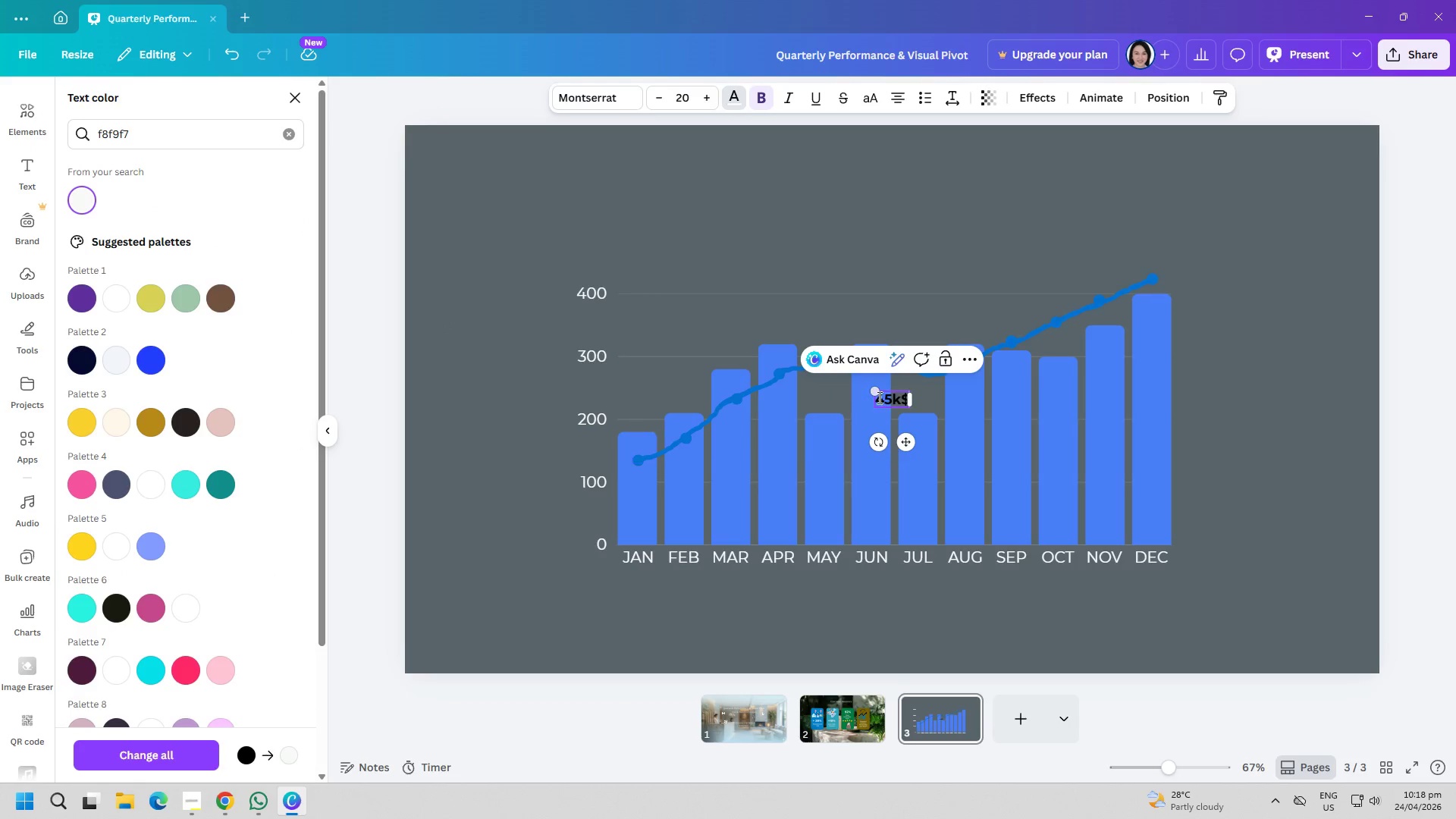 
double_click([887, 396])
 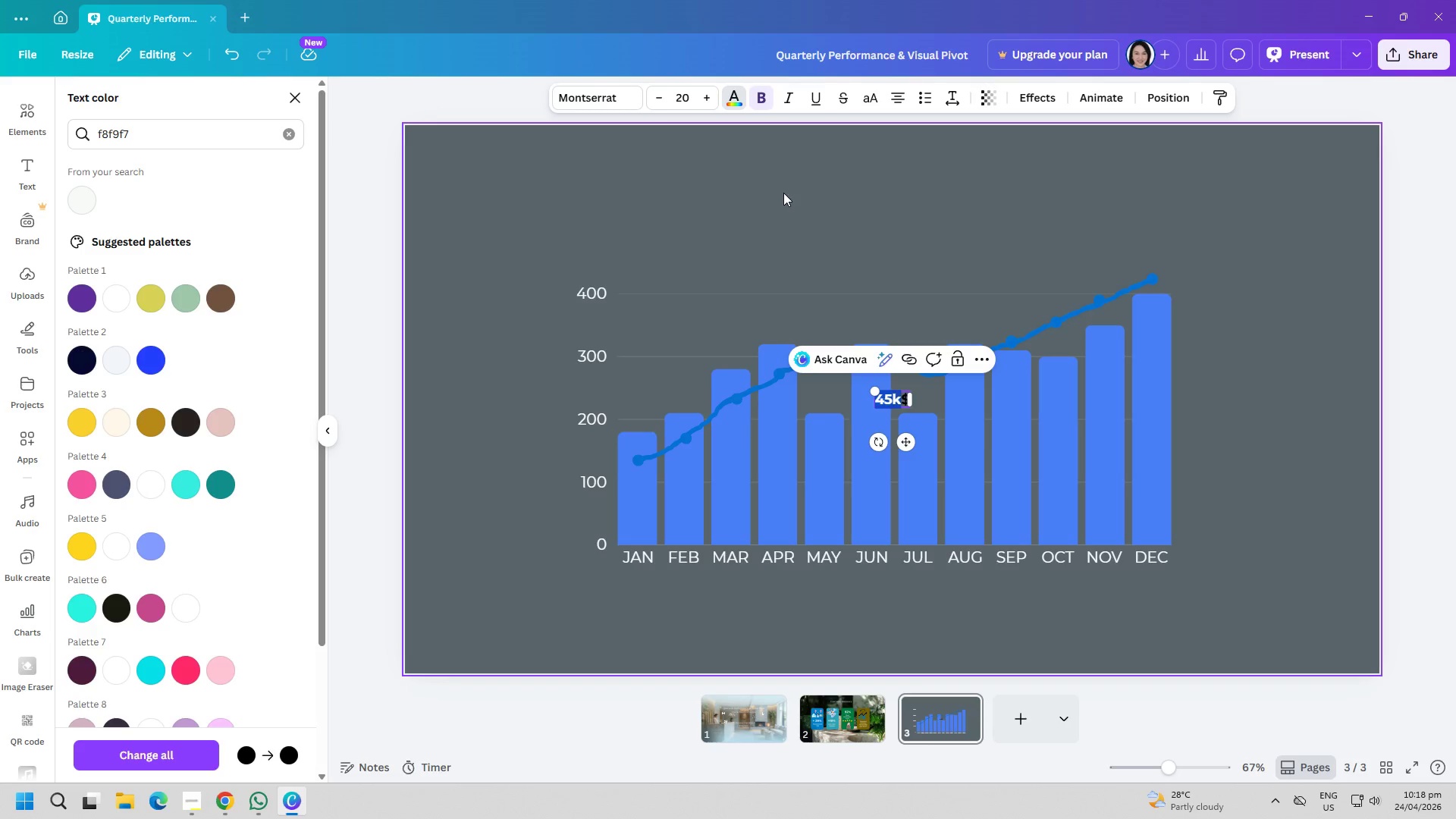 
key(Control+ControlLeft)
 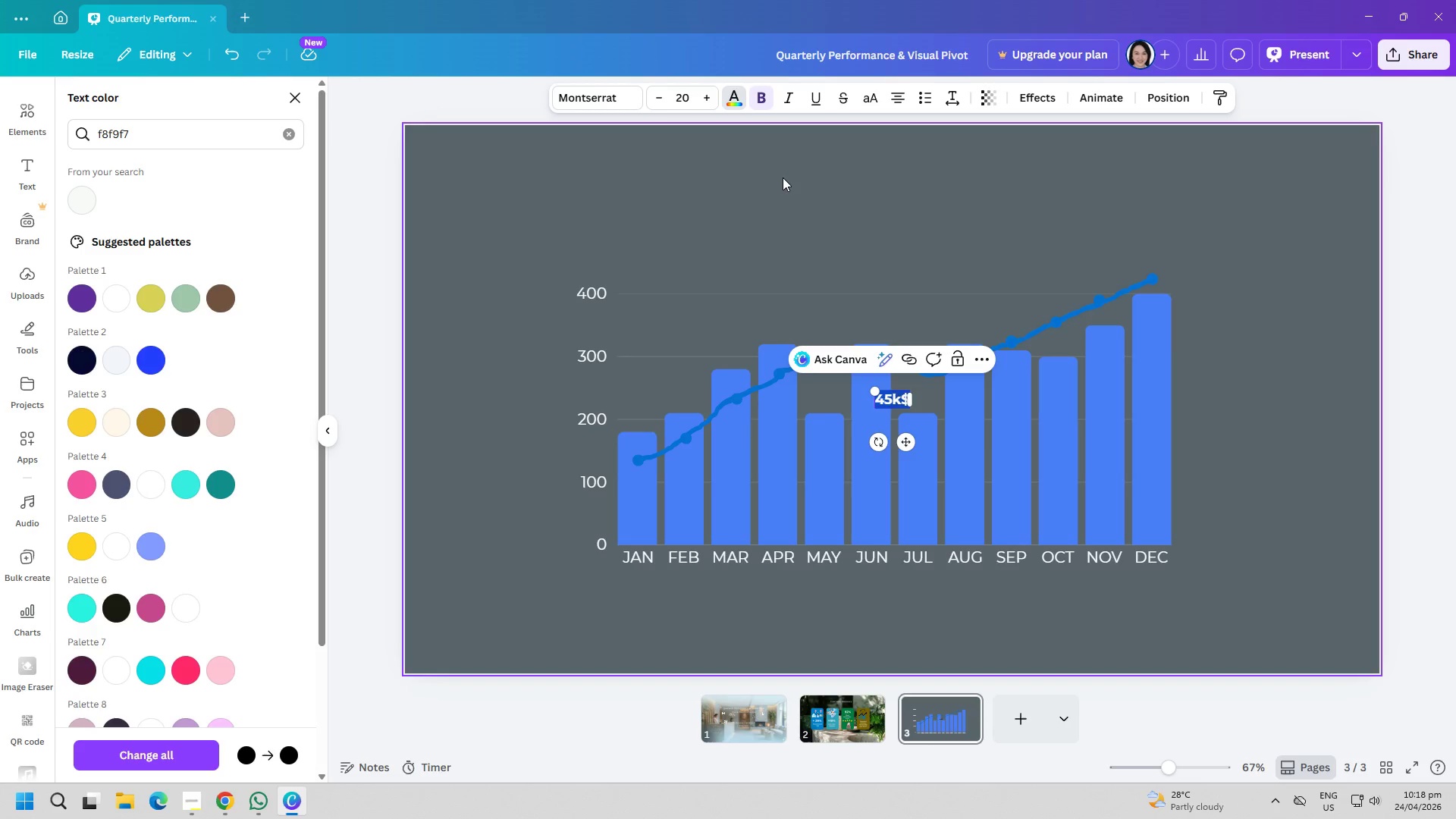 
key(Control+A)
 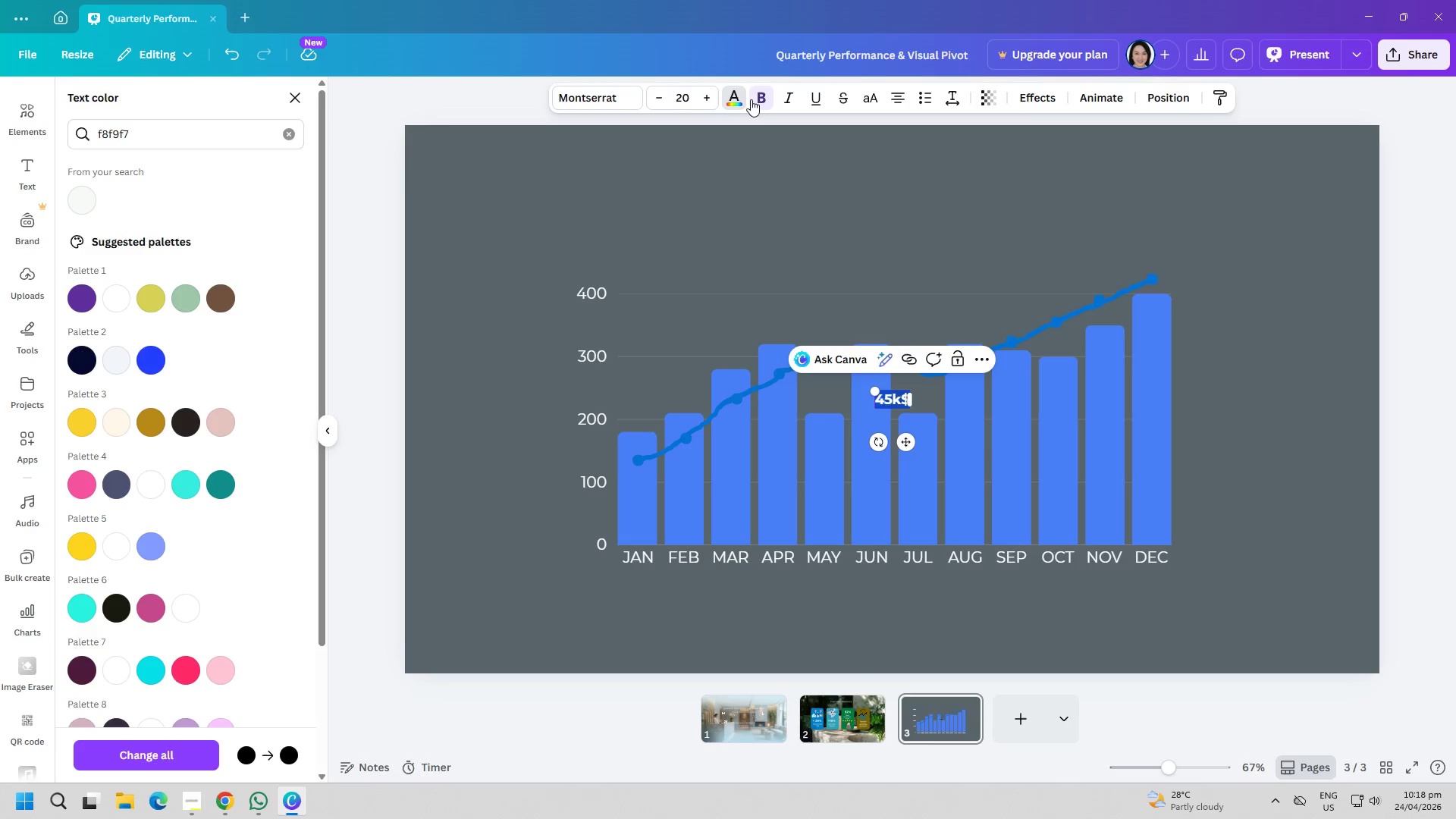 
left_click([742, 99])
 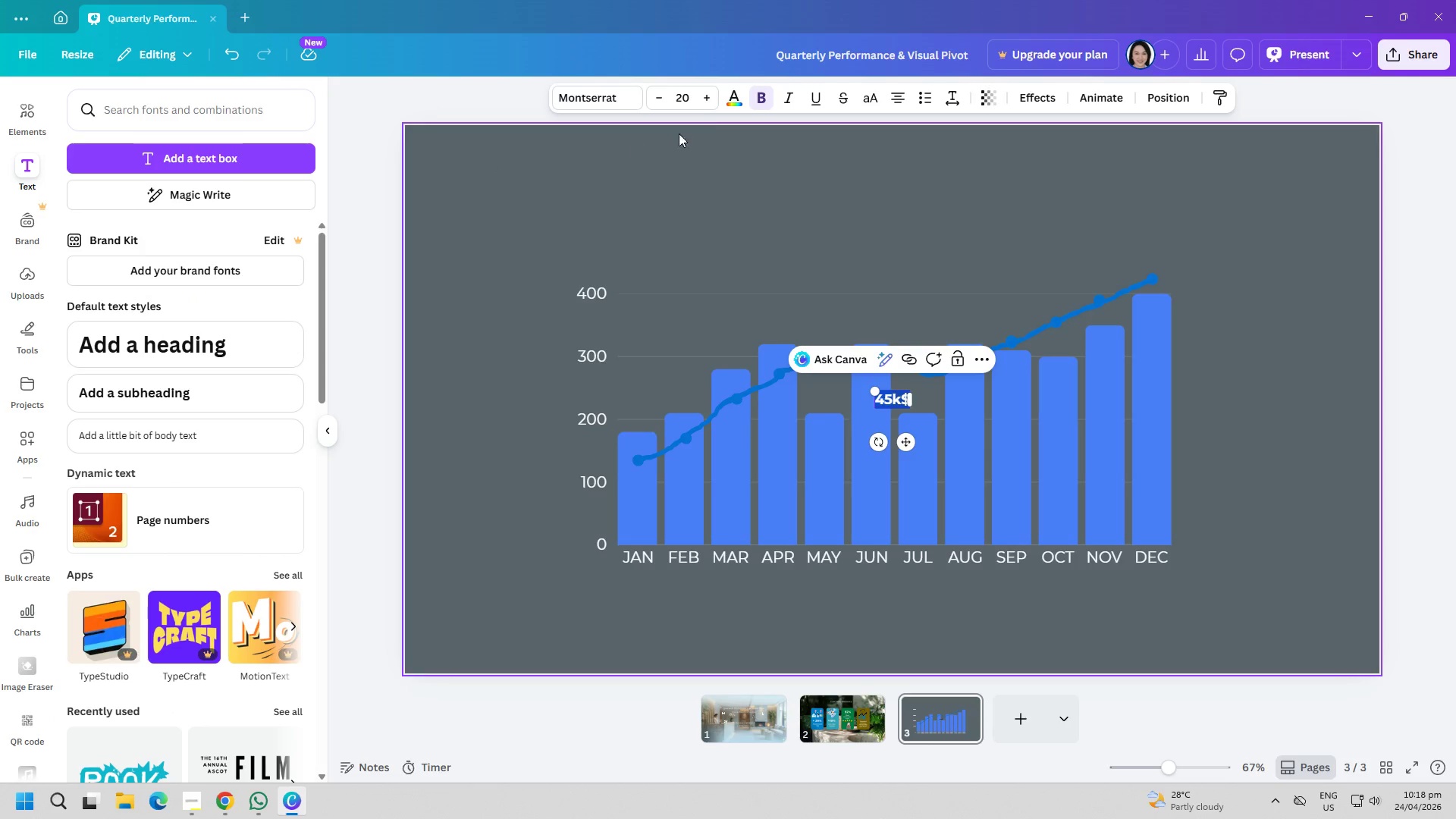 
left_click([742, 102])
 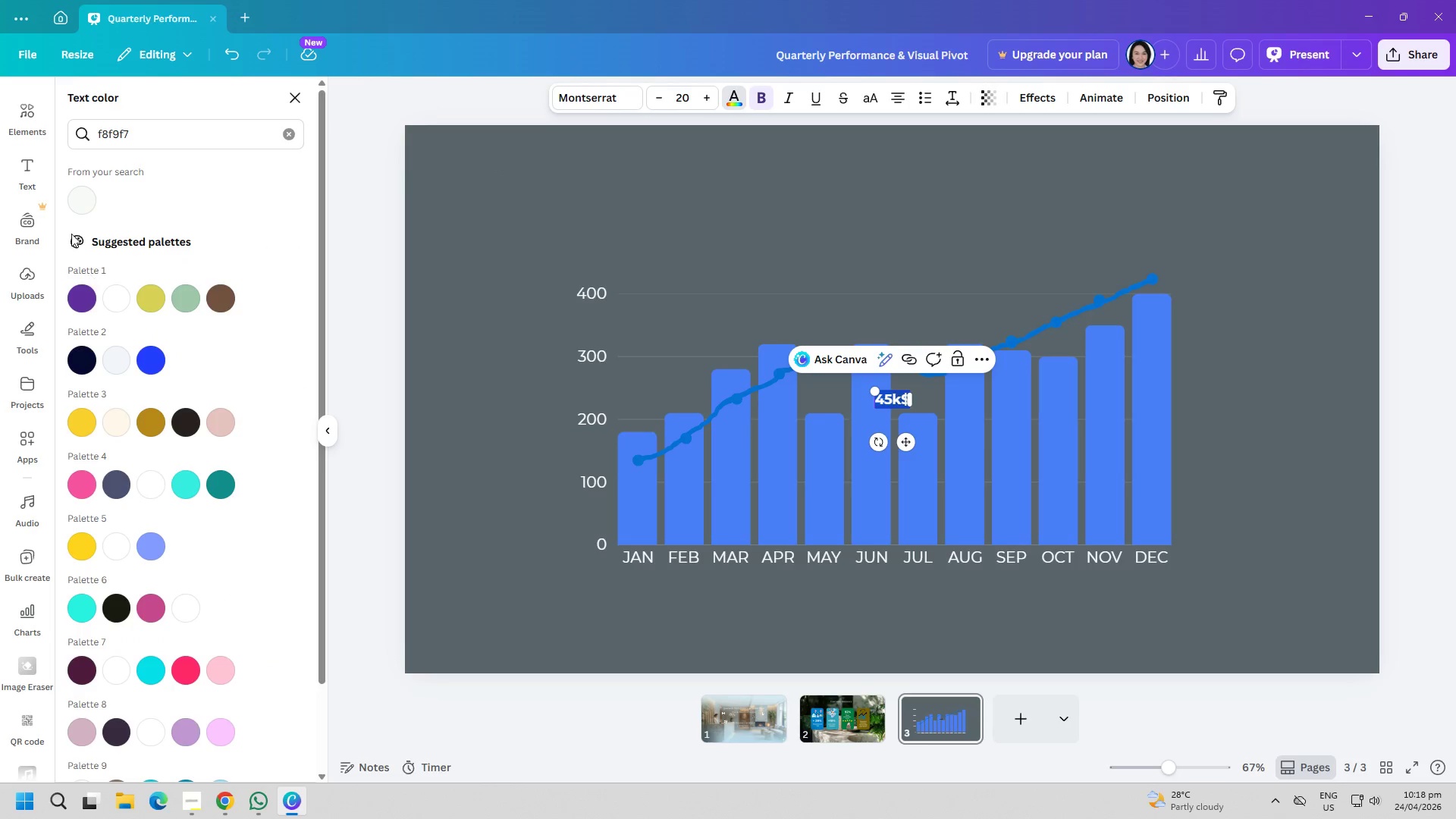 
left_click([86, 202])
 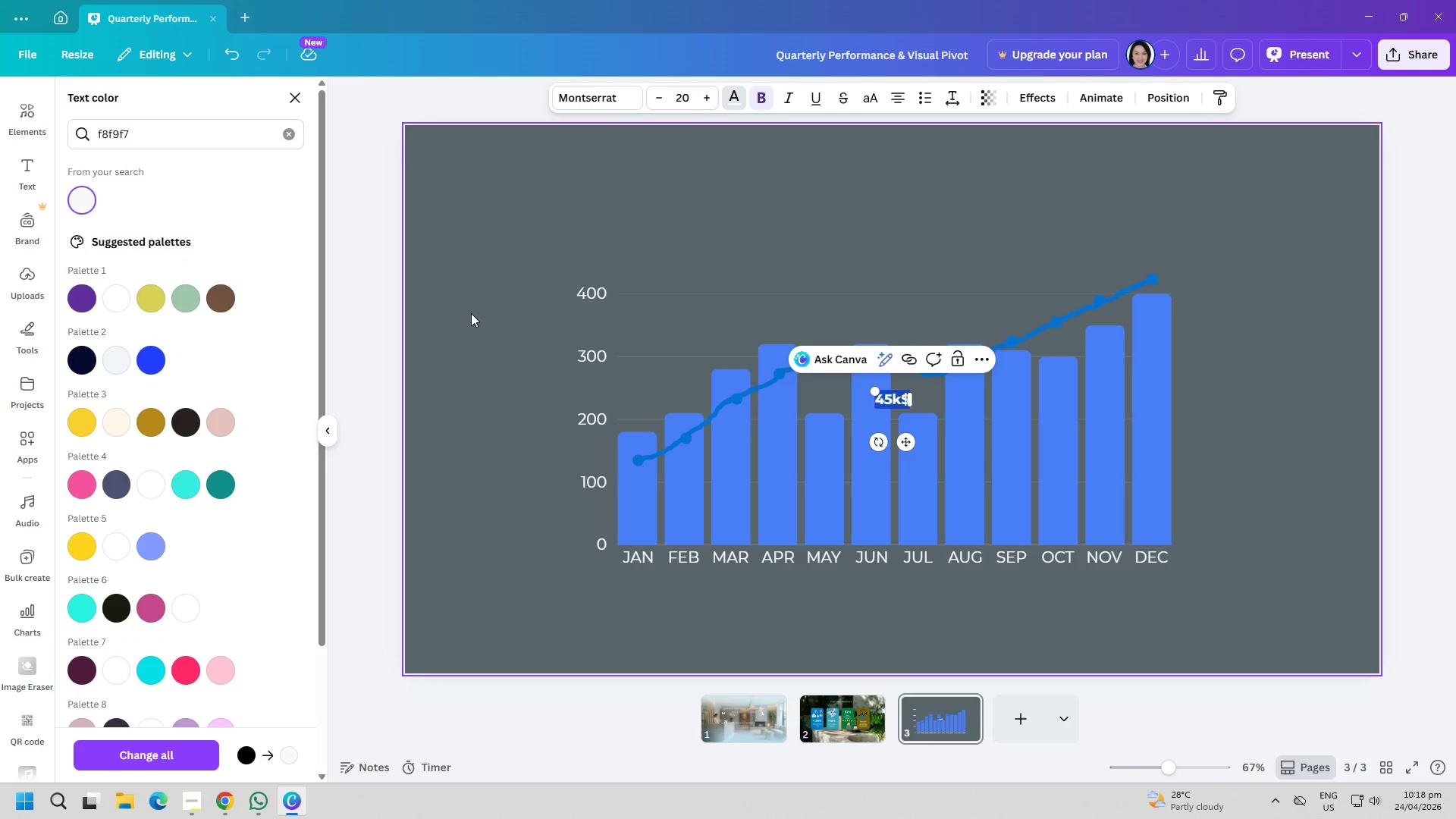 
left_click([471, 318])
 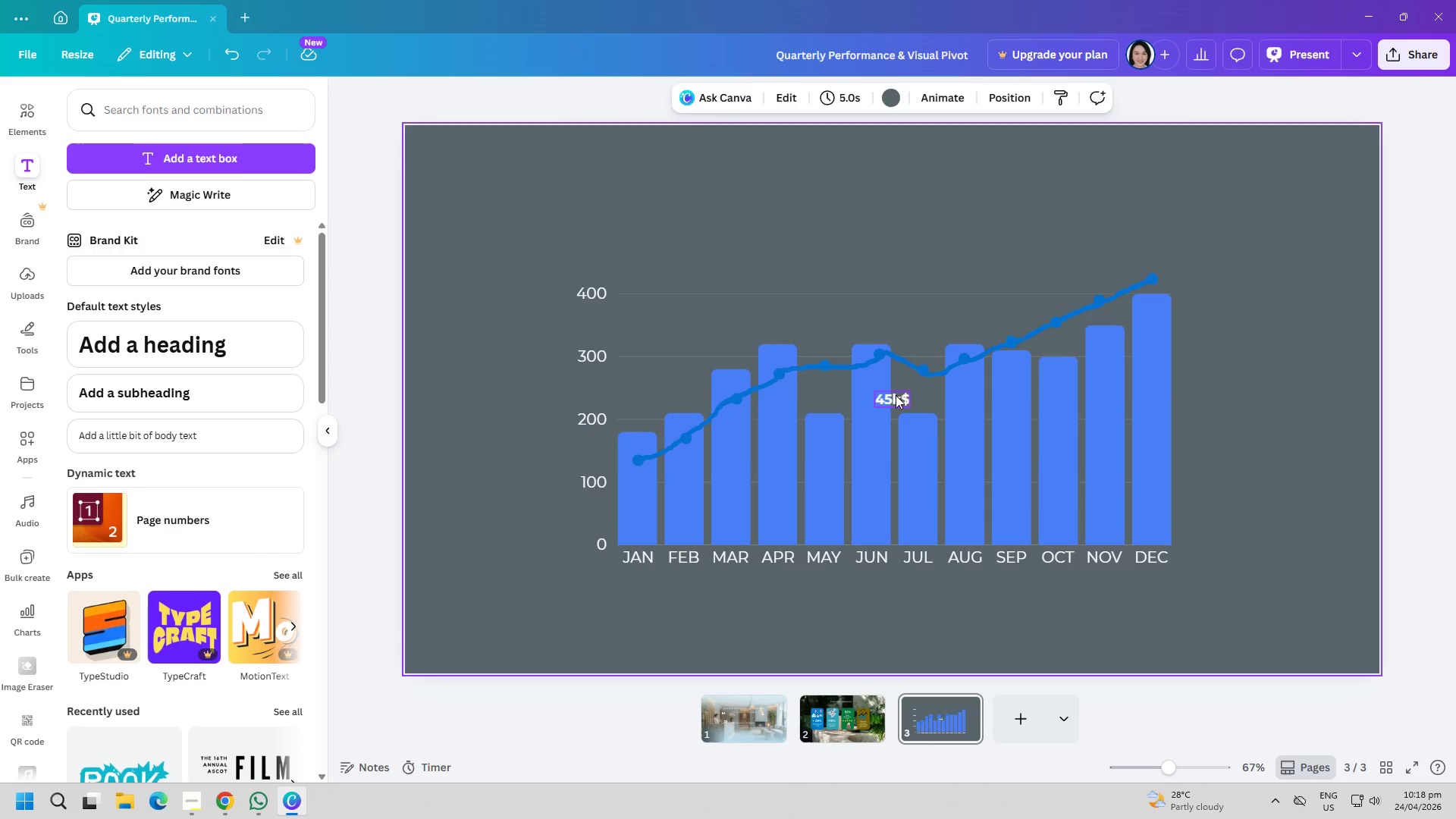 
left_click_drag(start_coordinate=[896, 395], to_coordinate=[645, 418])
 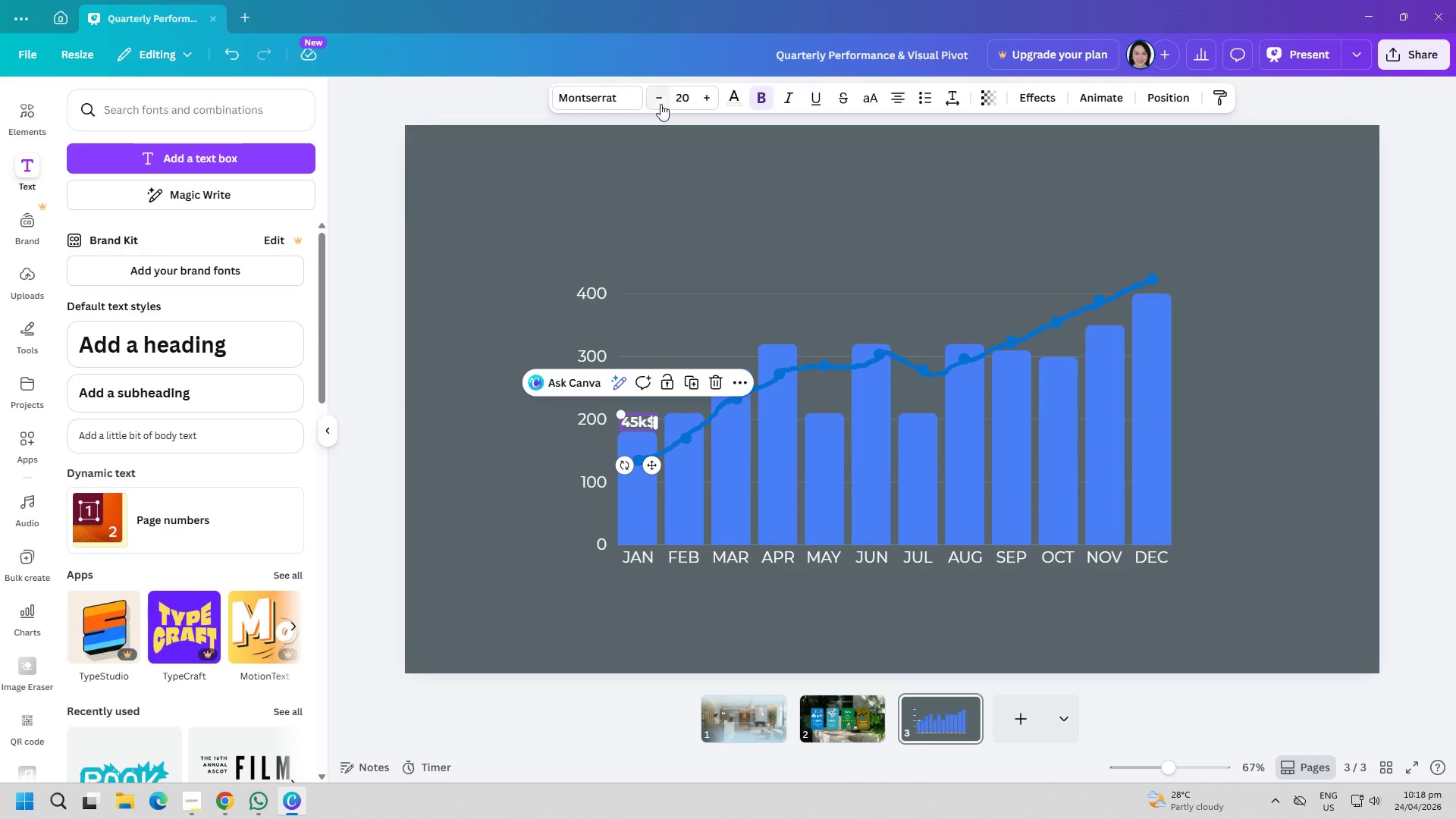 
double_click([659, 102])
 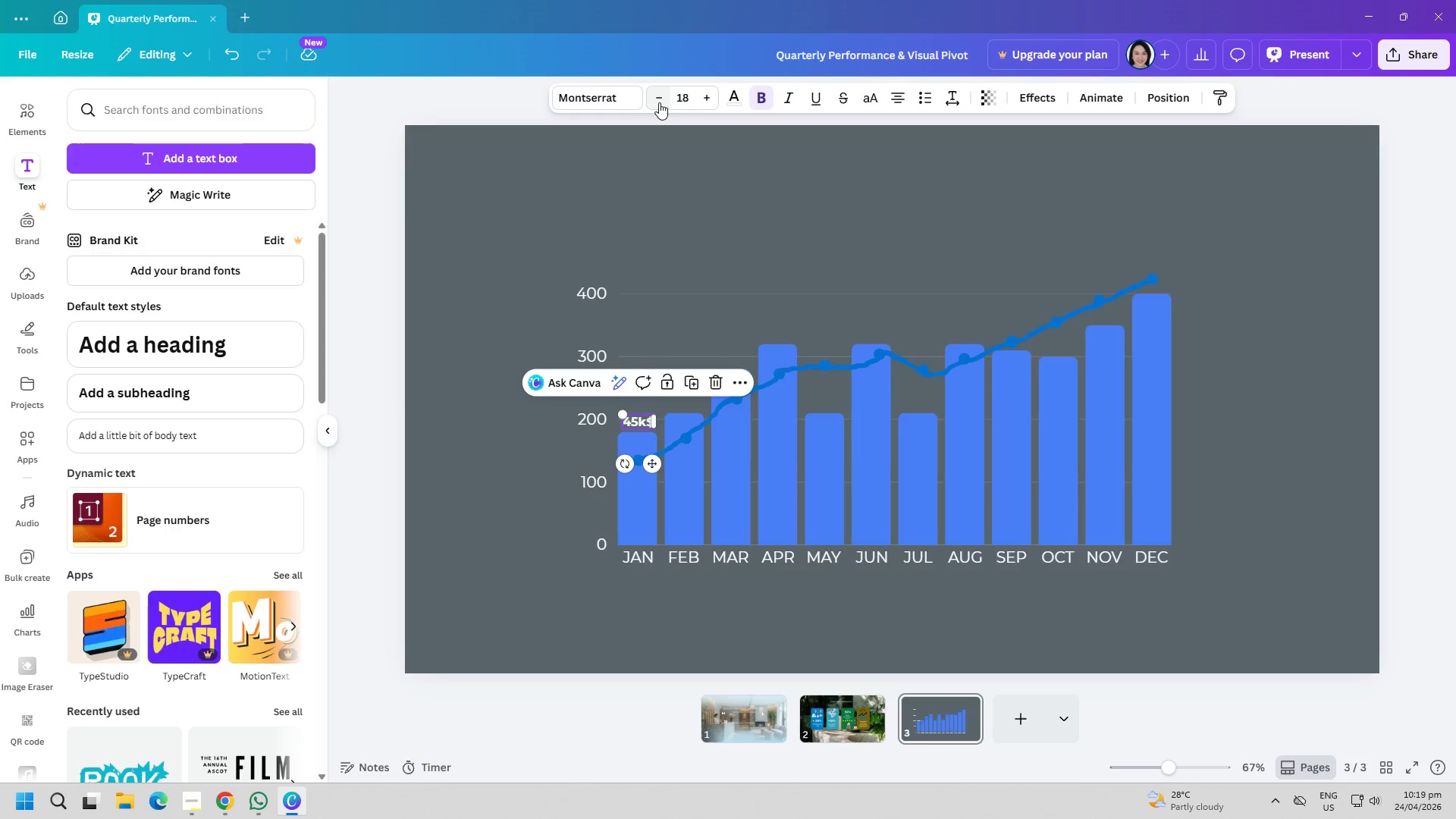 
triple_click([659, 102])
 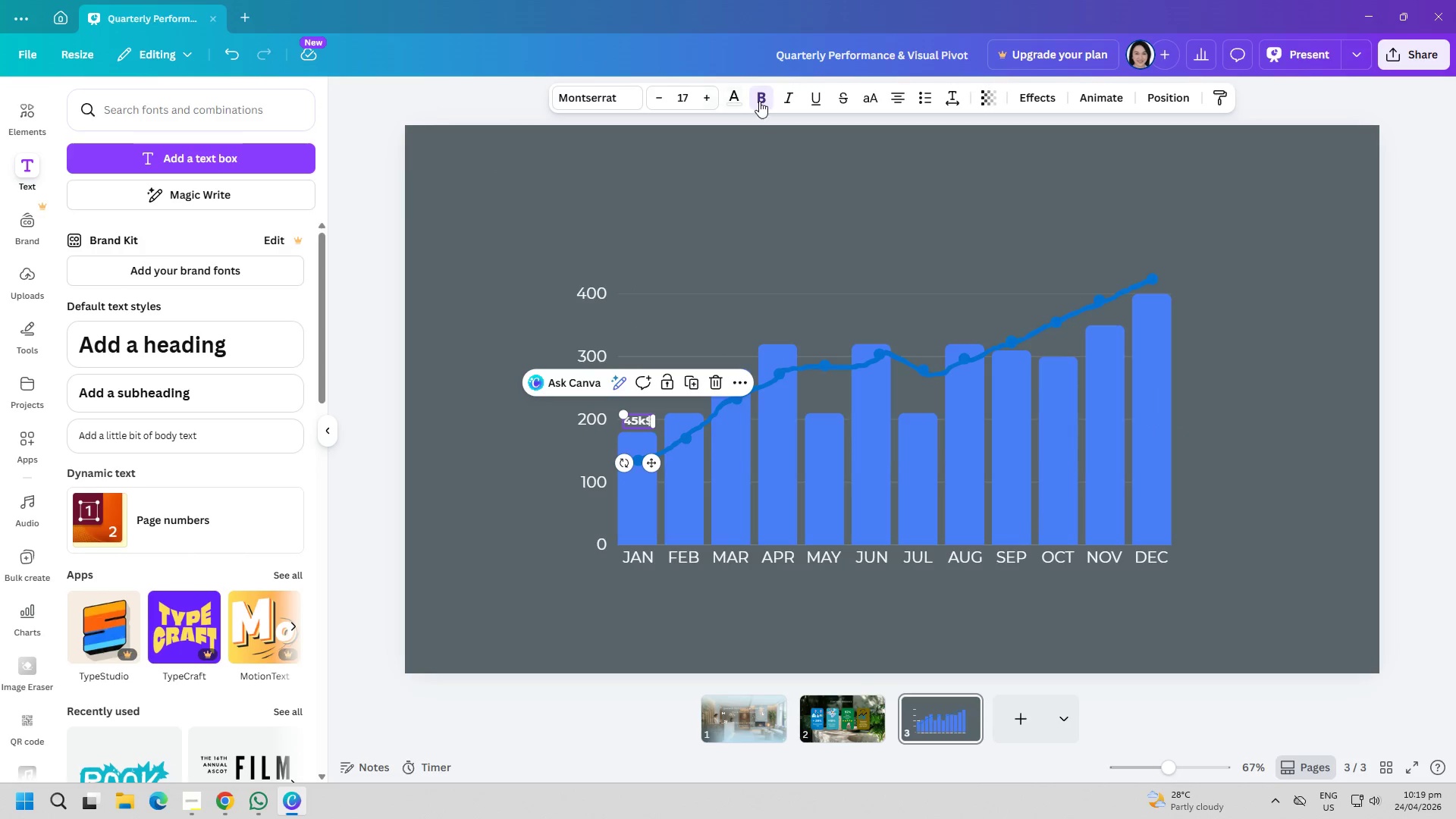 
left_click([759, 101])
 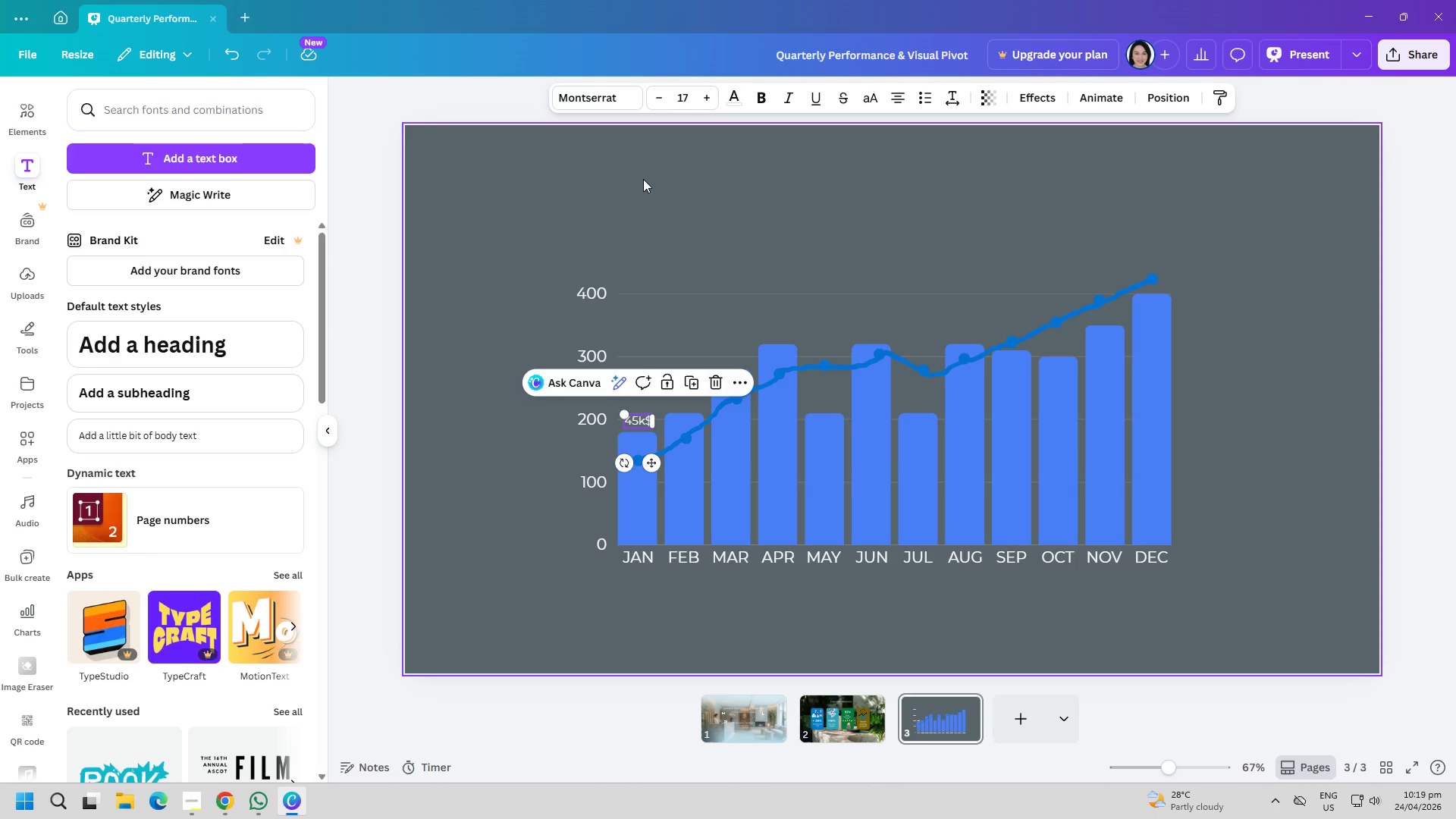 
left_click([643, 179])
 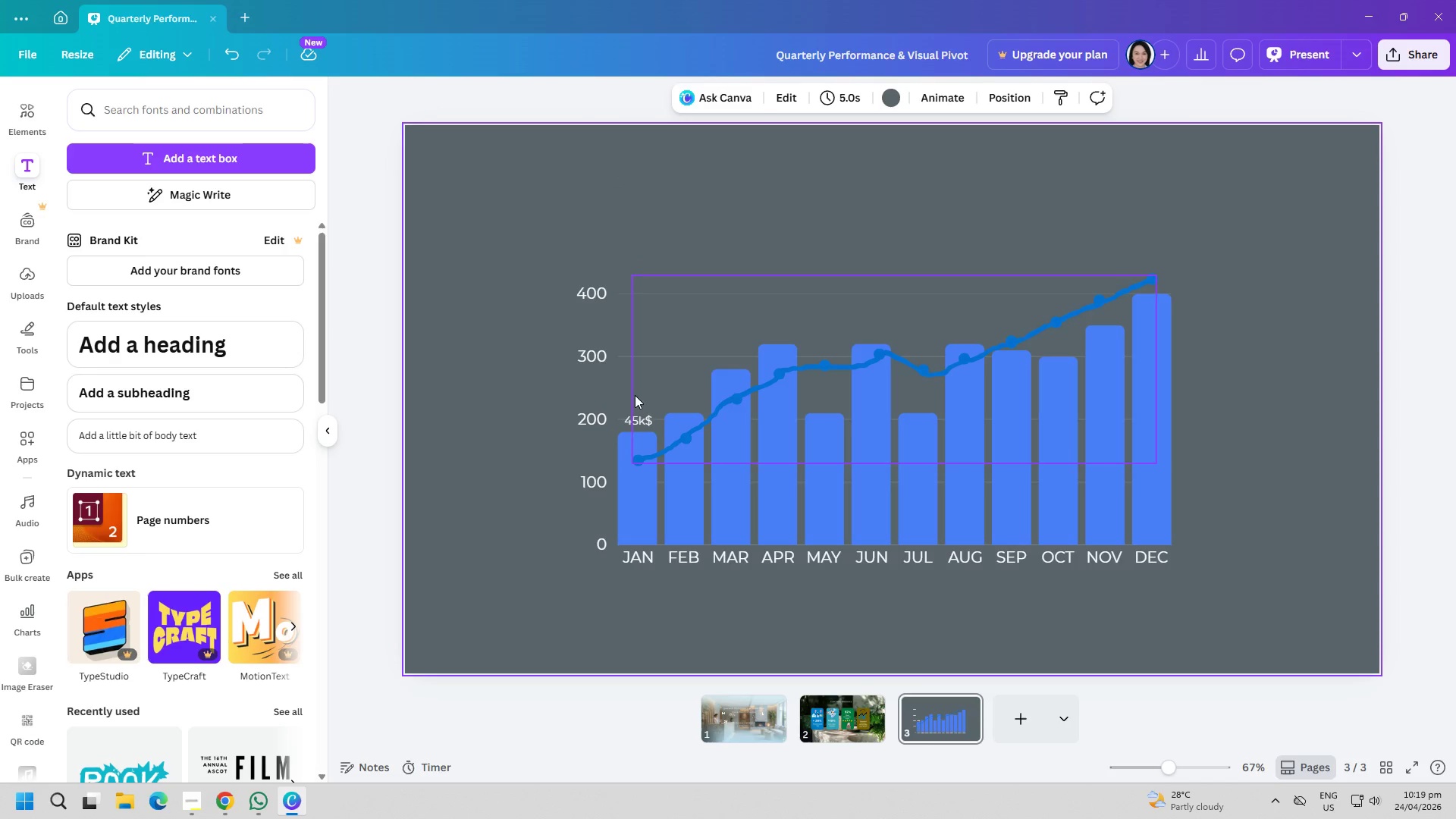 
double_click([639, 416])
 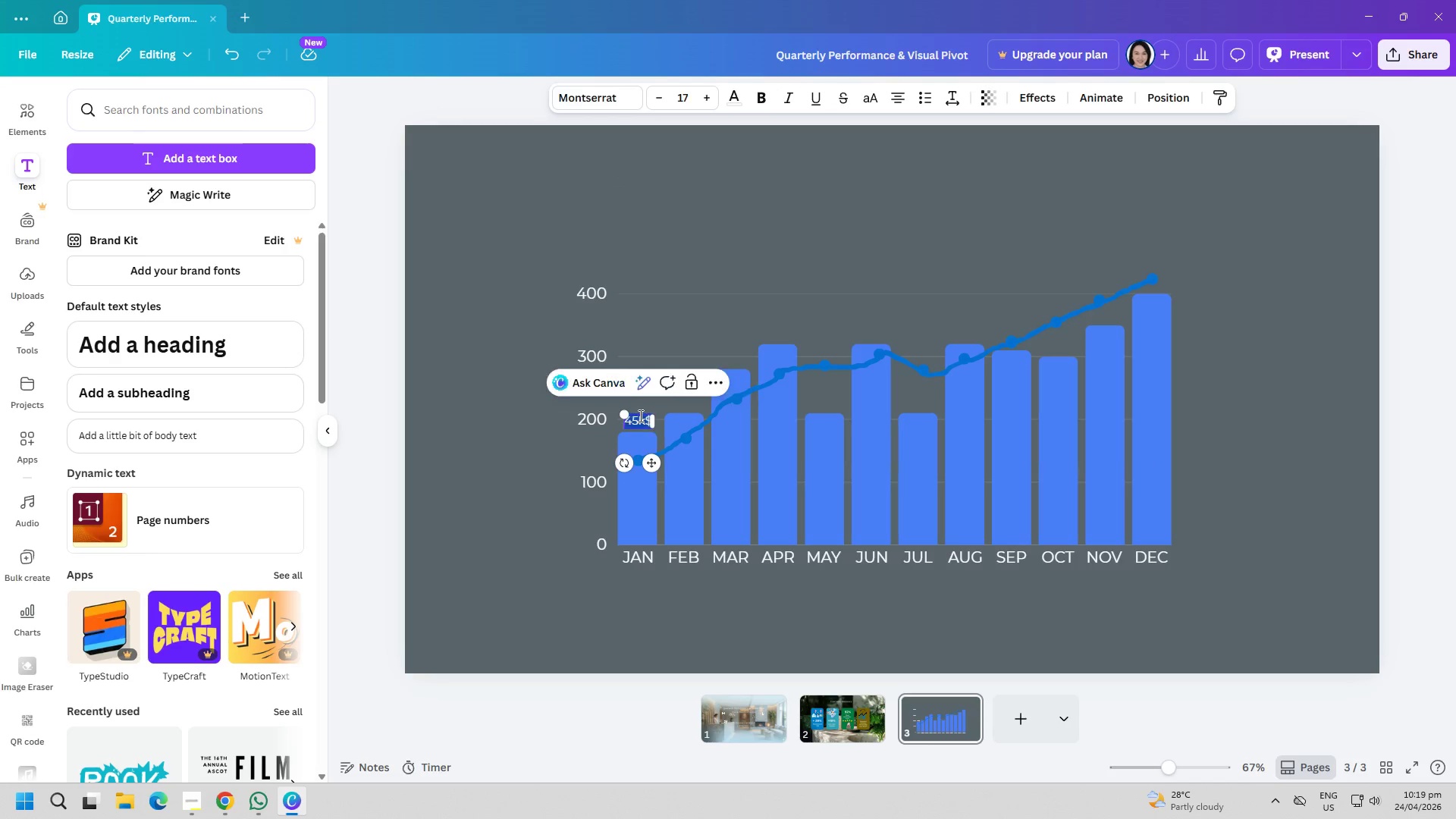 
triple_click([639, 416])
 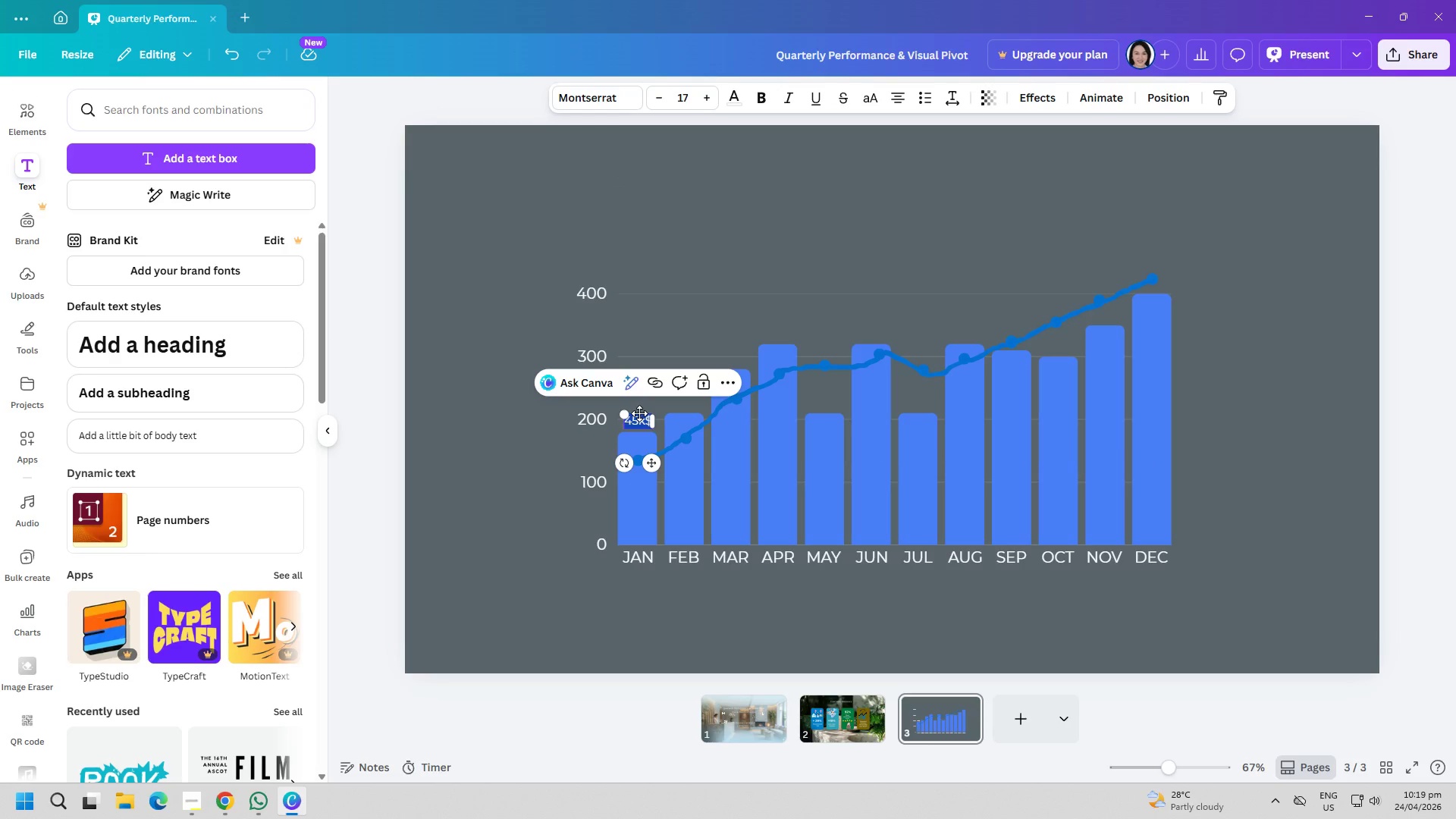 
type($45k)
 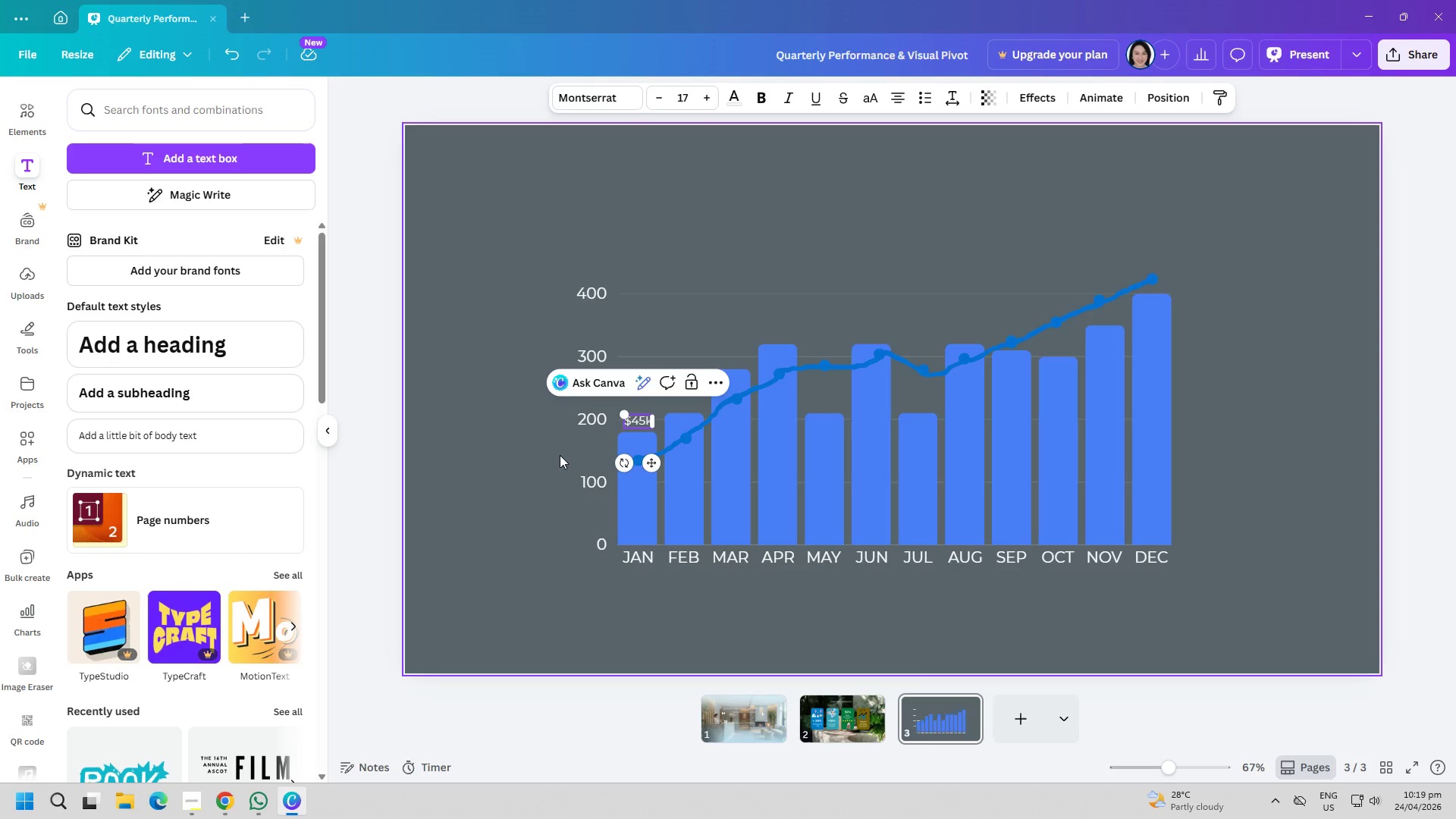 
left_click([531, 457])
 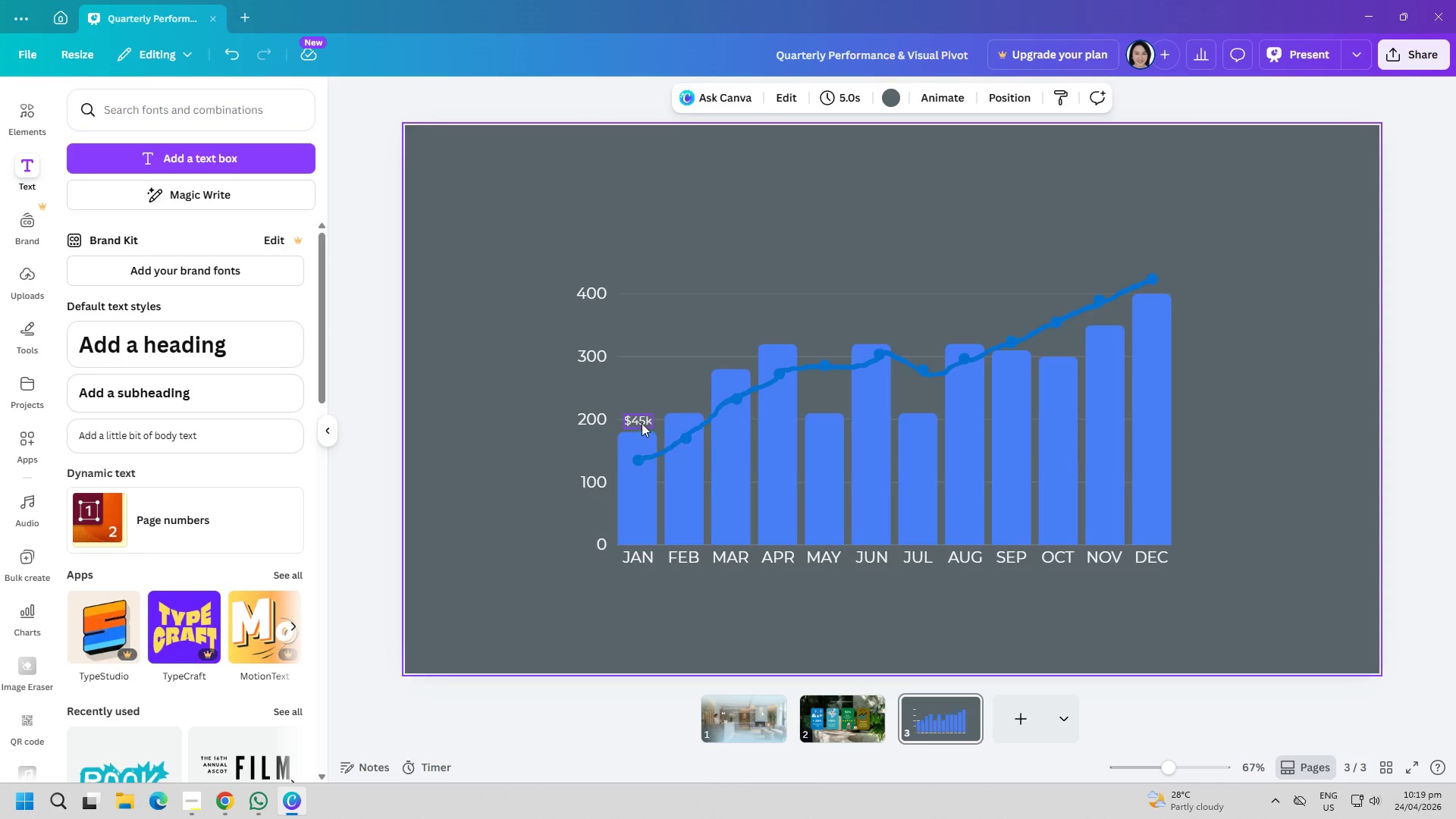 
left_click([642, 423])
 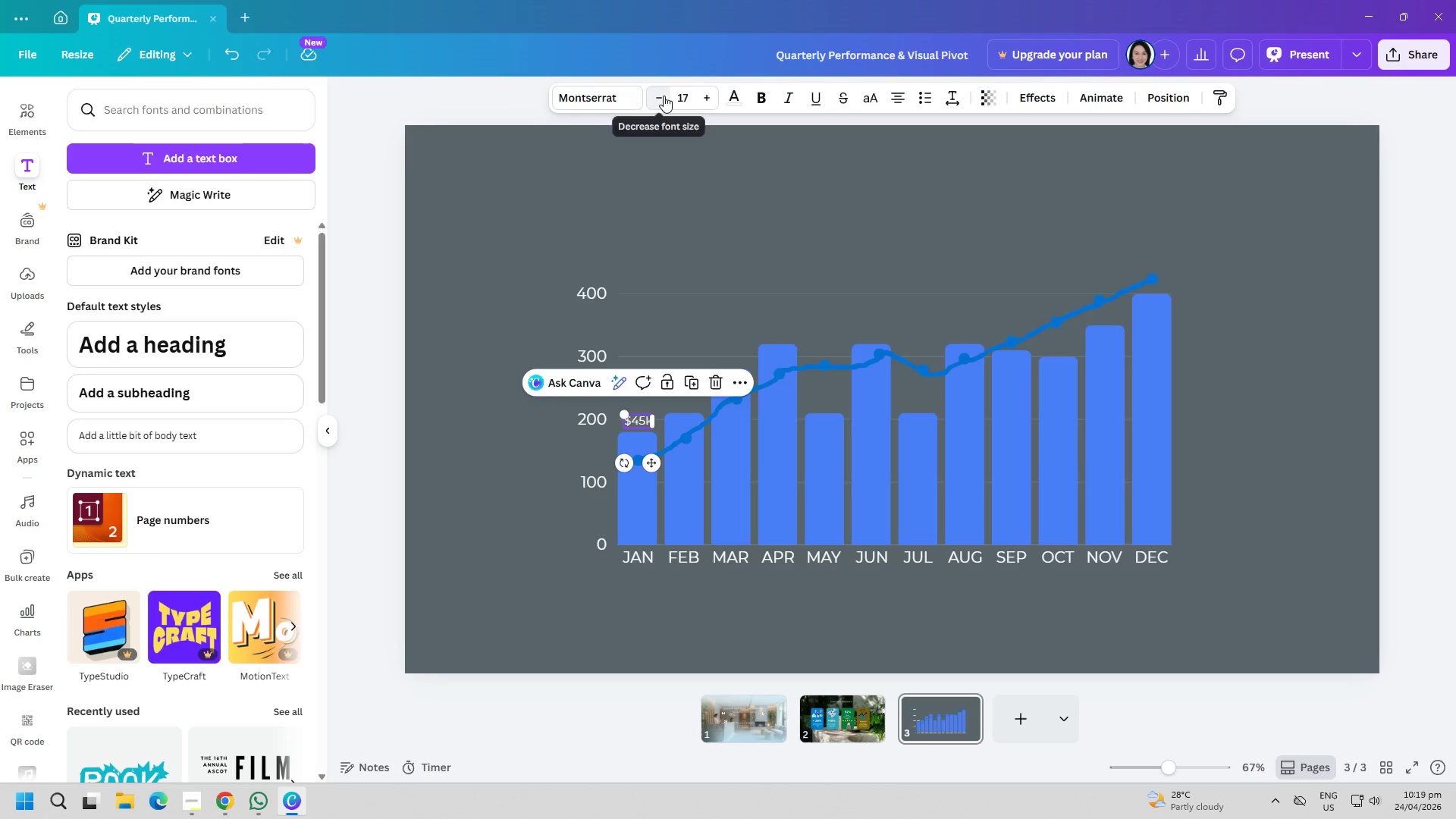 
double_click([664, 96])
 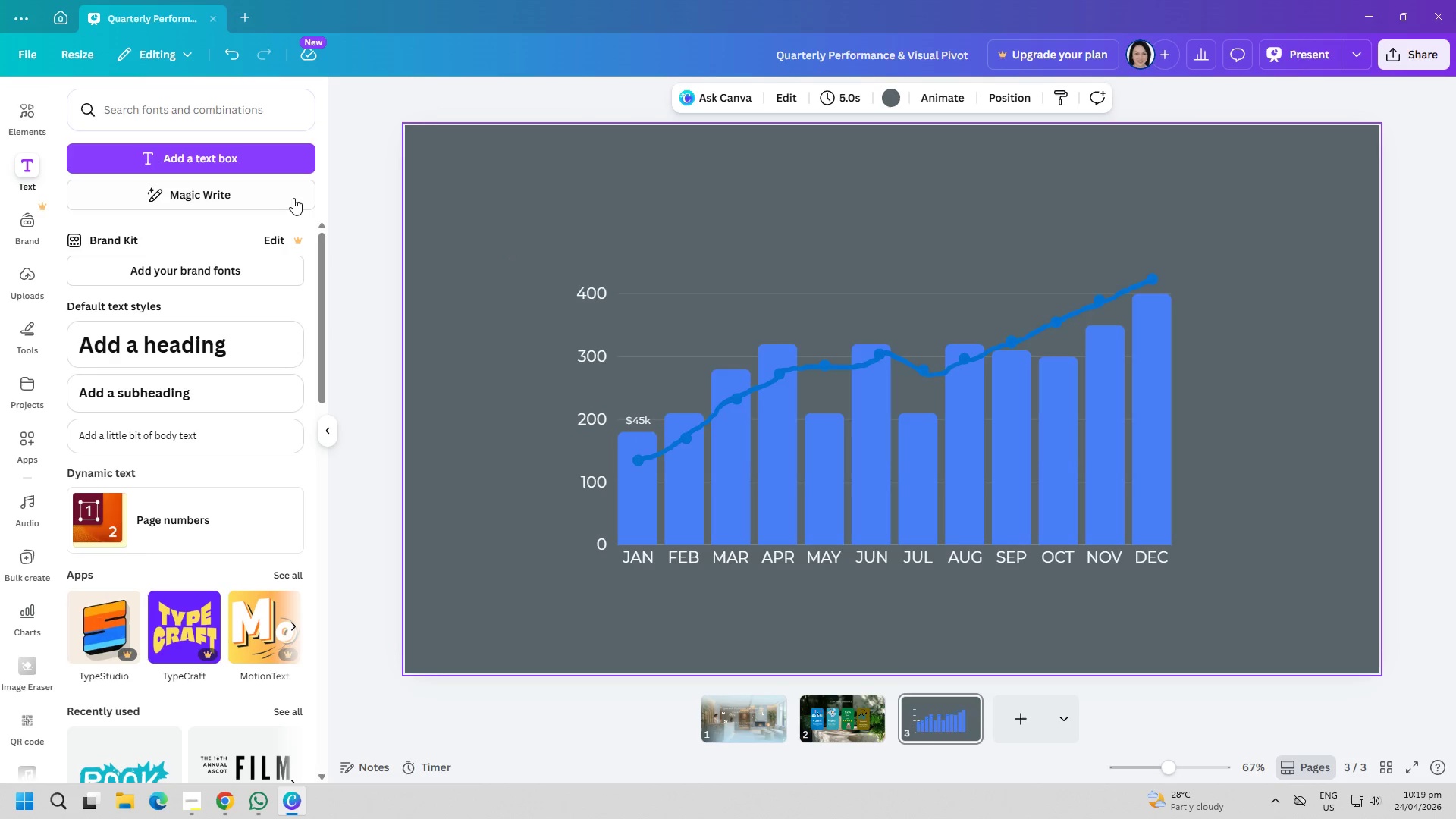 
left_click([275, 171])
 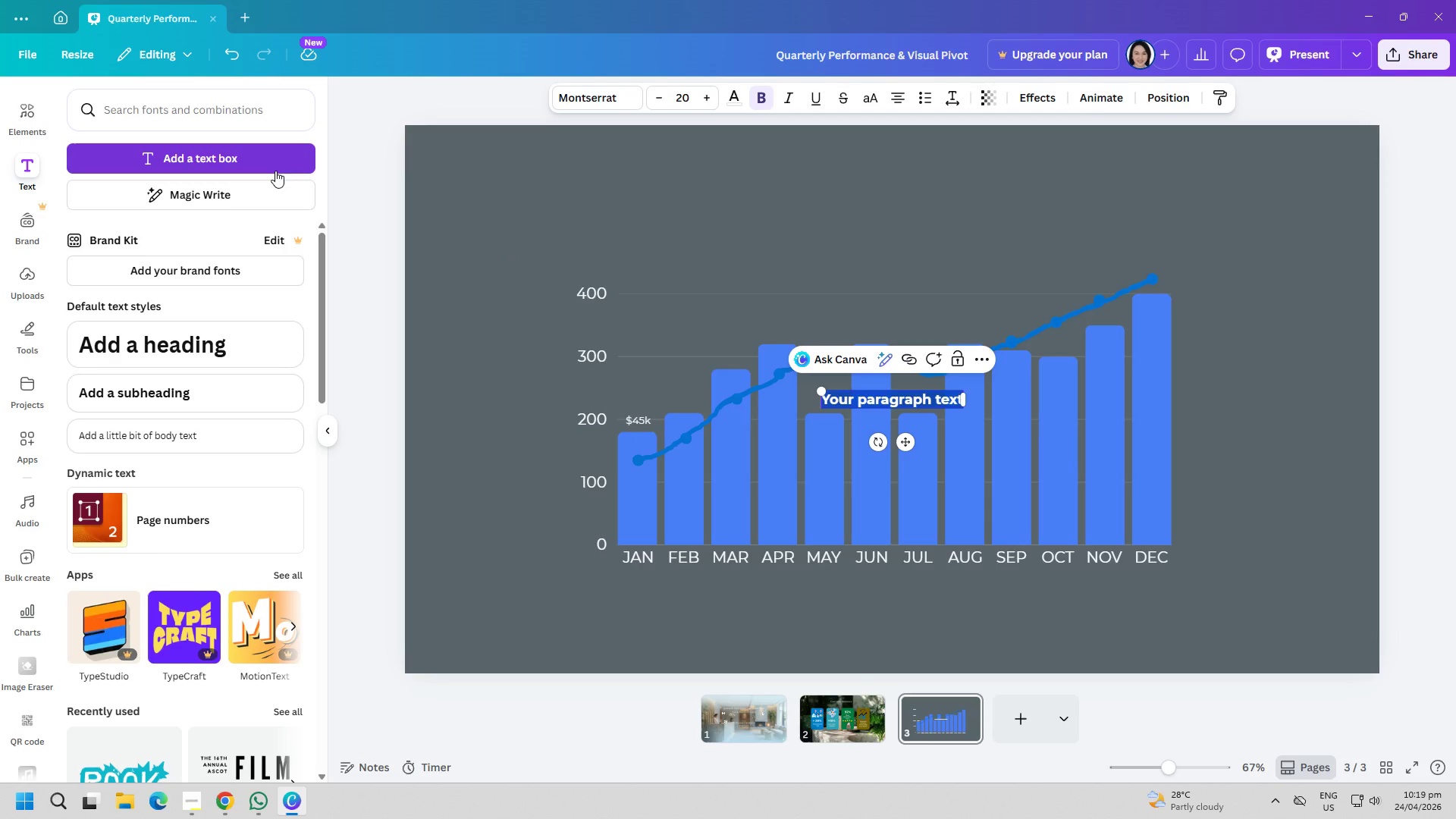 
type($52k)
 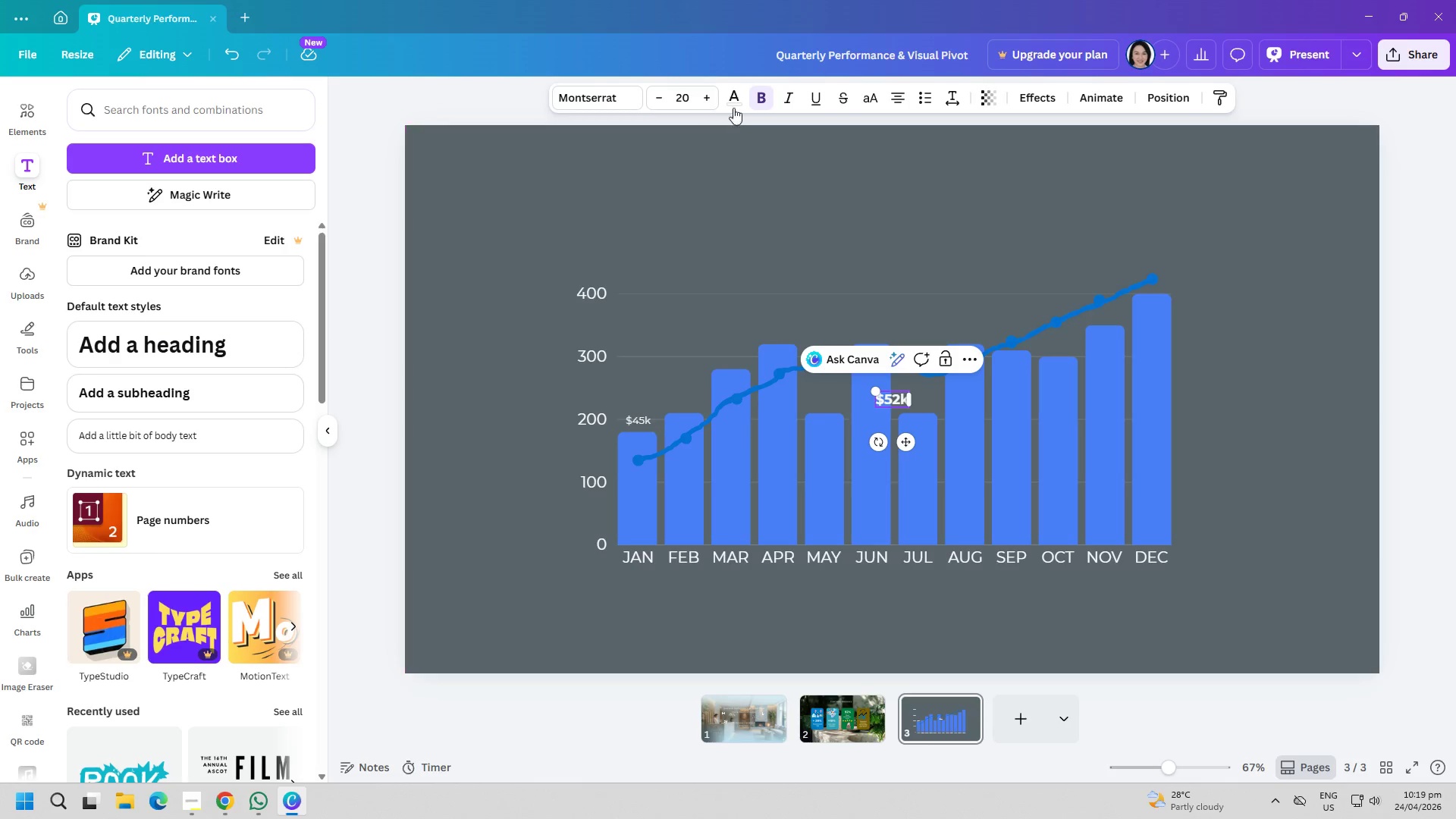 
left_click([752, 101])
 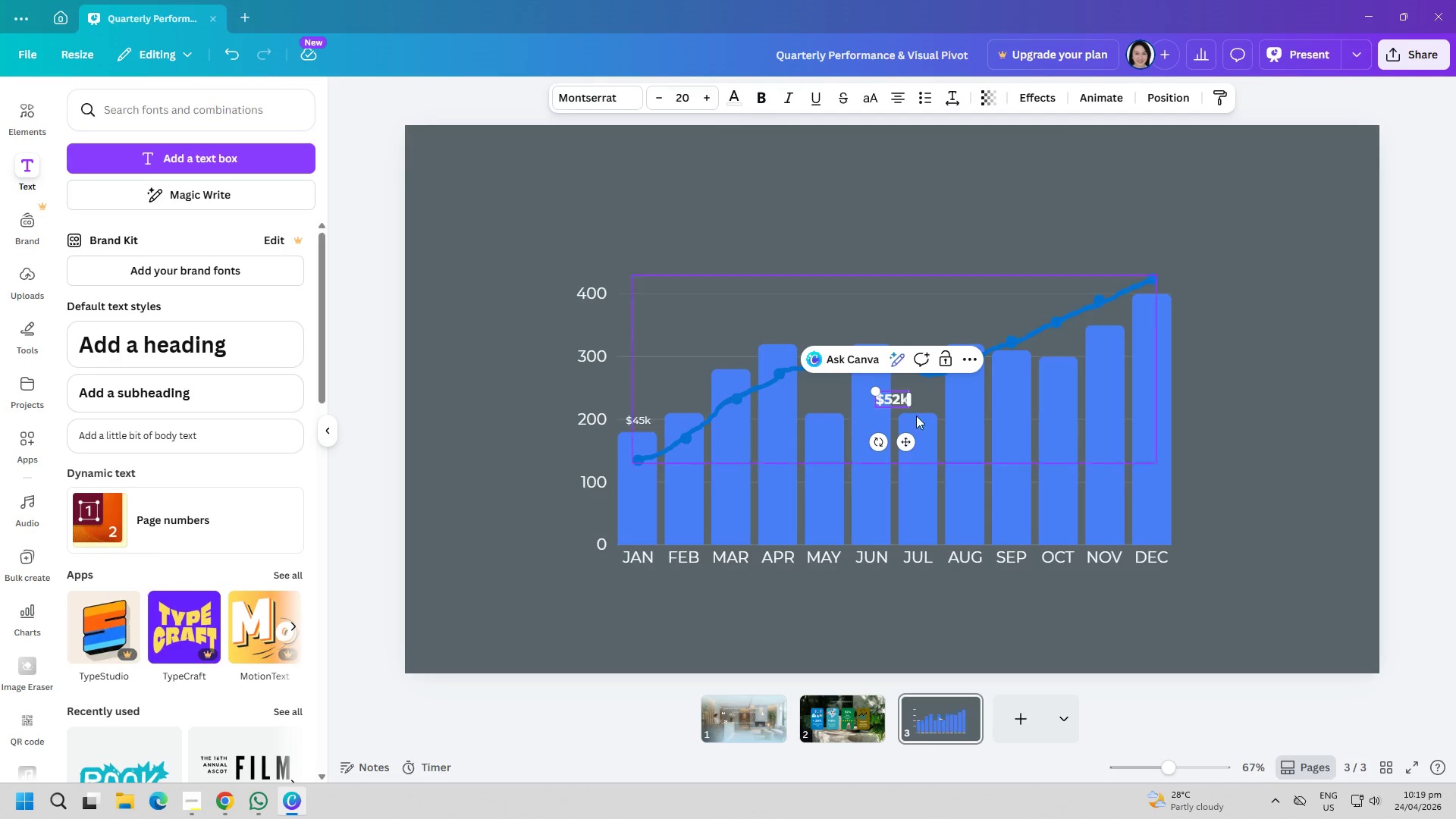 
double_click([894, 401])
 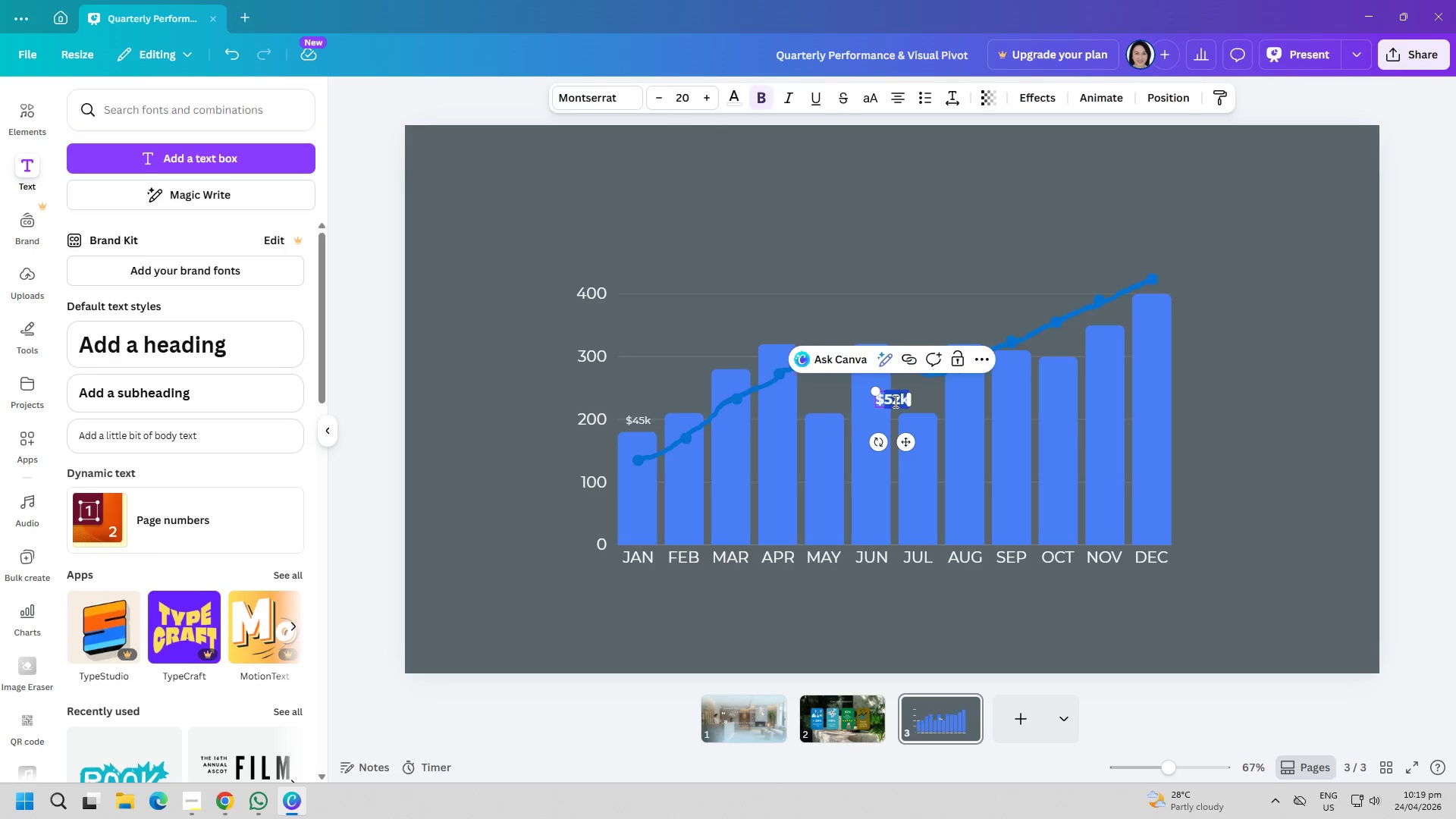 
triple_click([894, 401])
 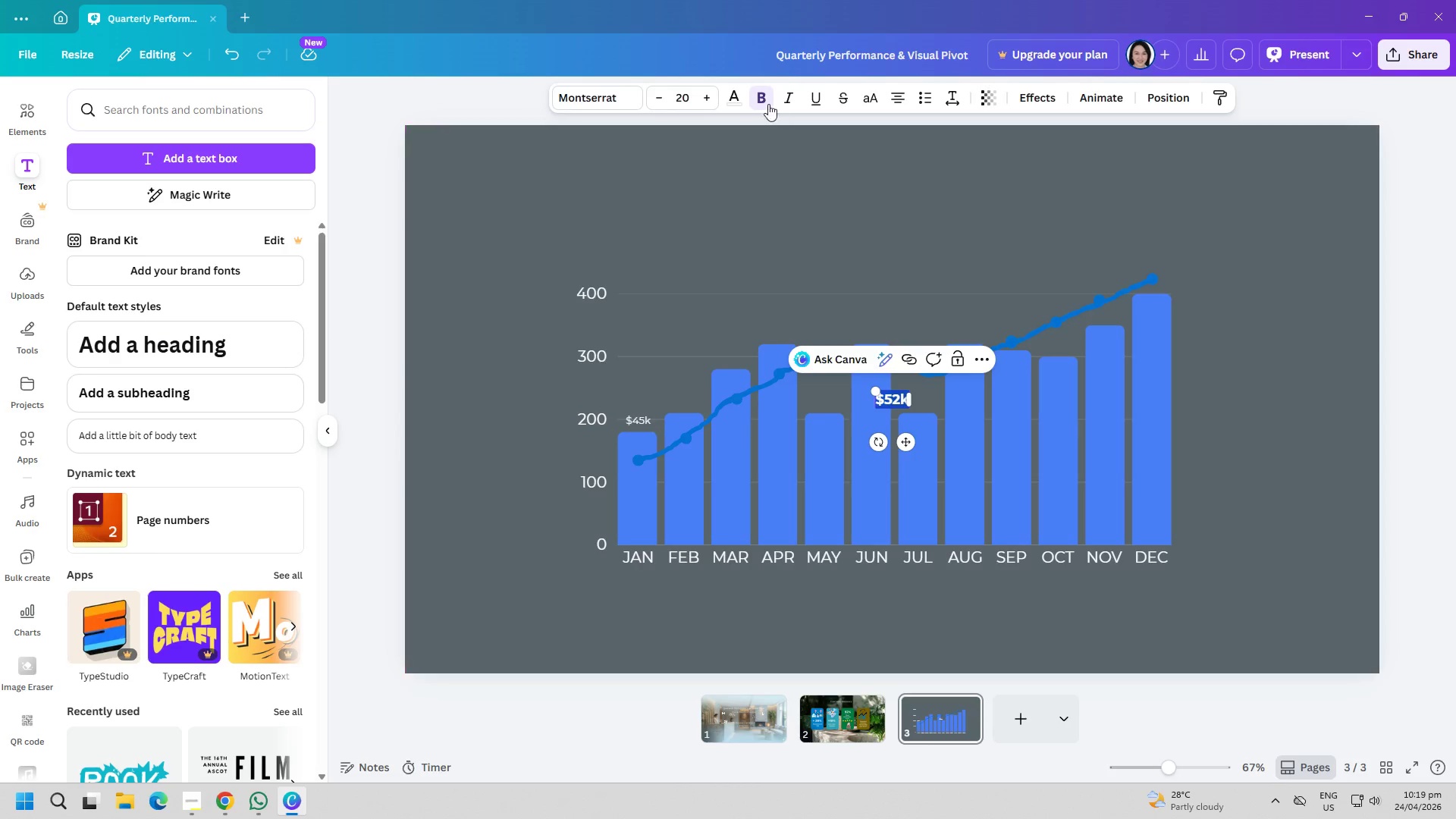 
left_click([768, 96])
 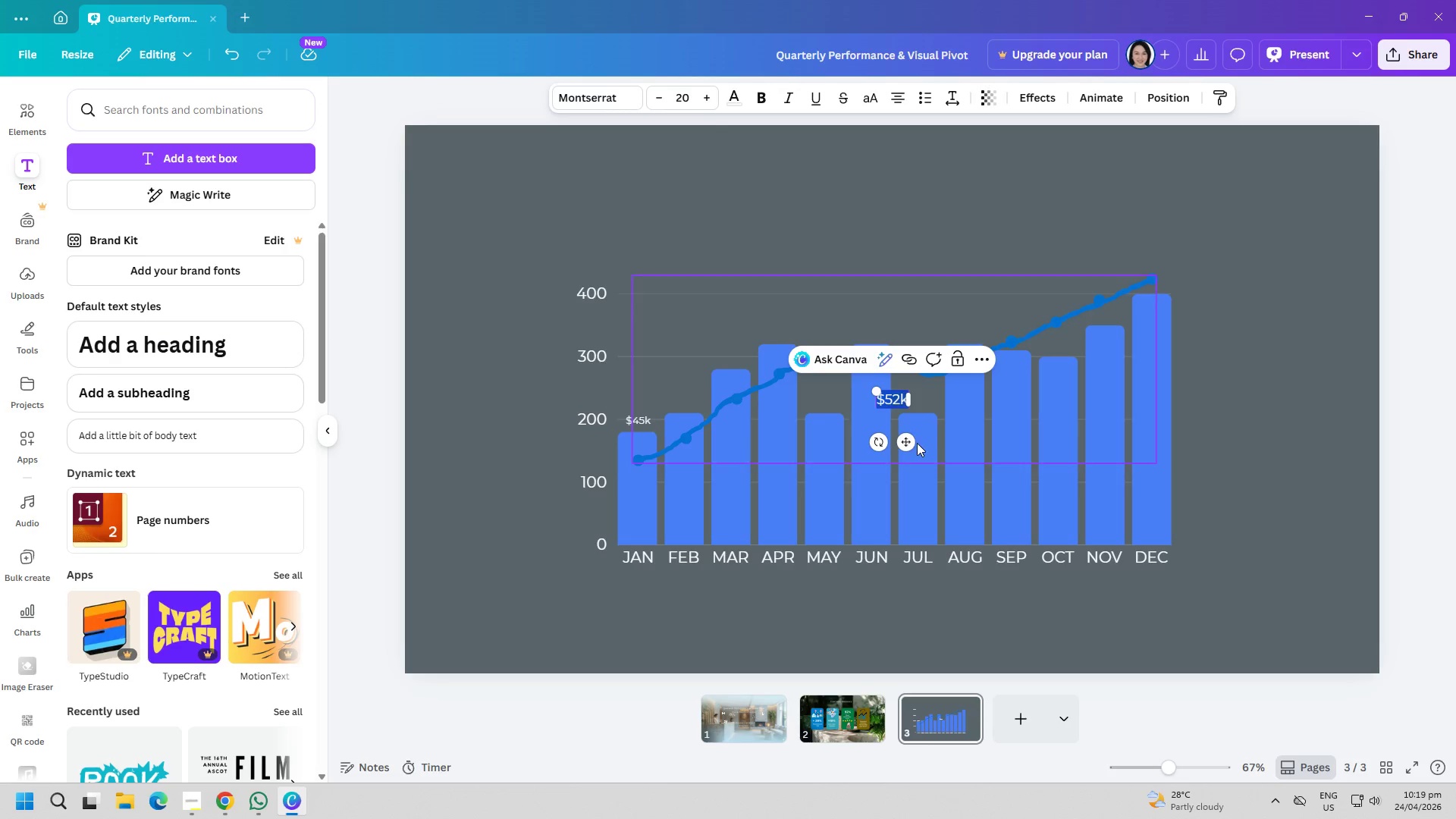 
left_click_drag(start_coordinate=[910, 443], to_coordinate=[698, 445])
 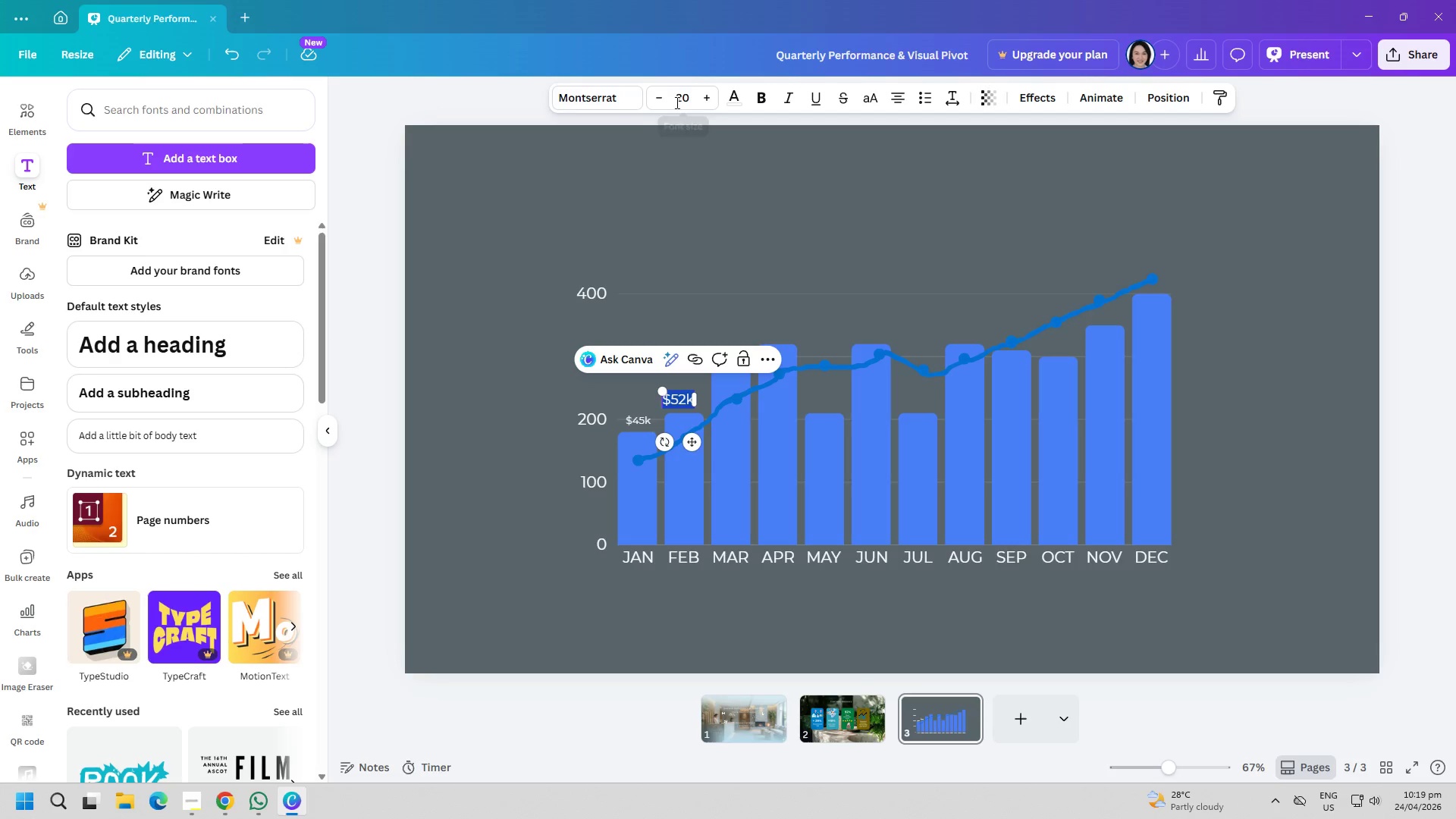 
double_click([684, 97])
 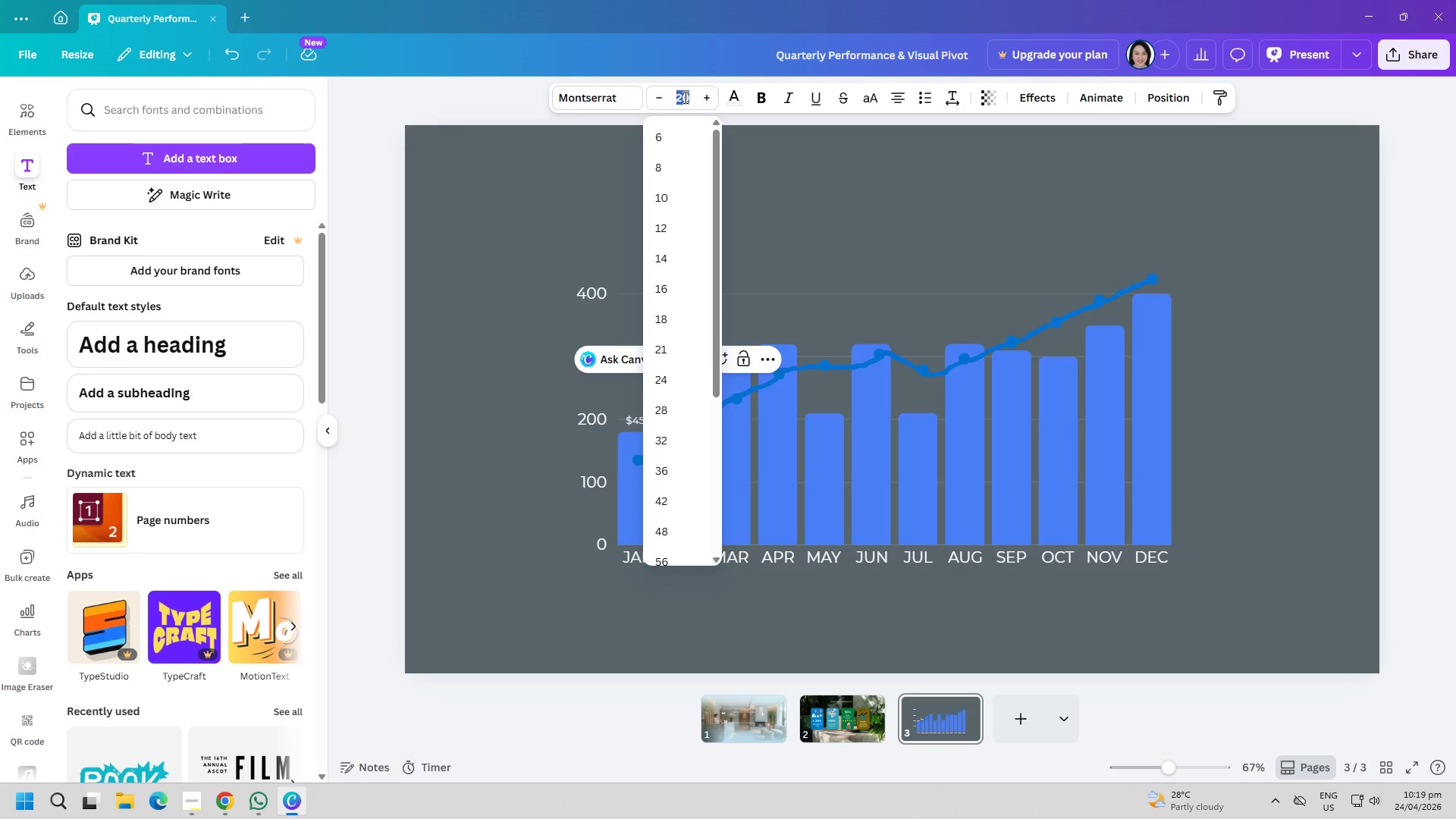 
type(15)
 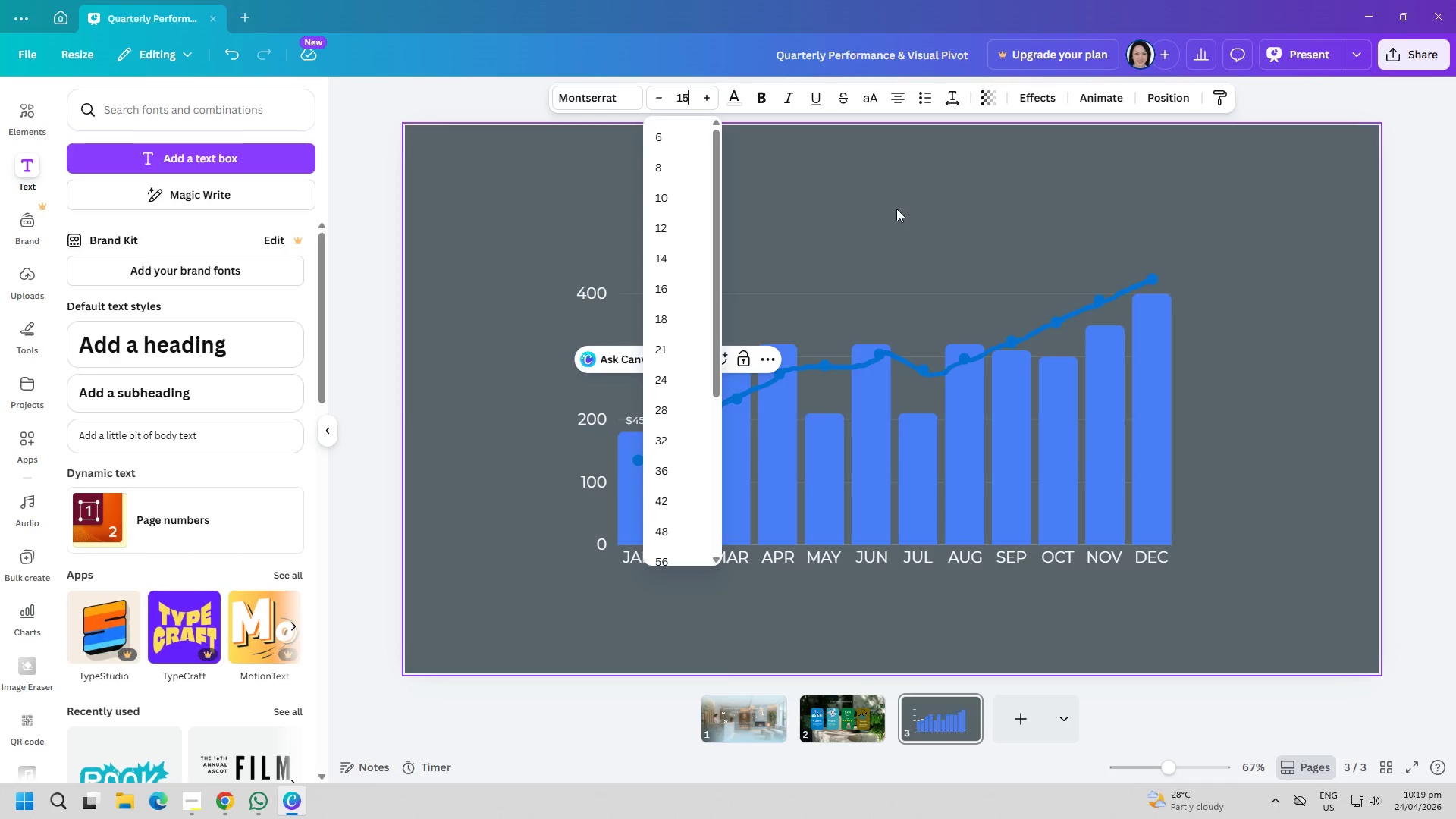 
left_click([896, 209])
 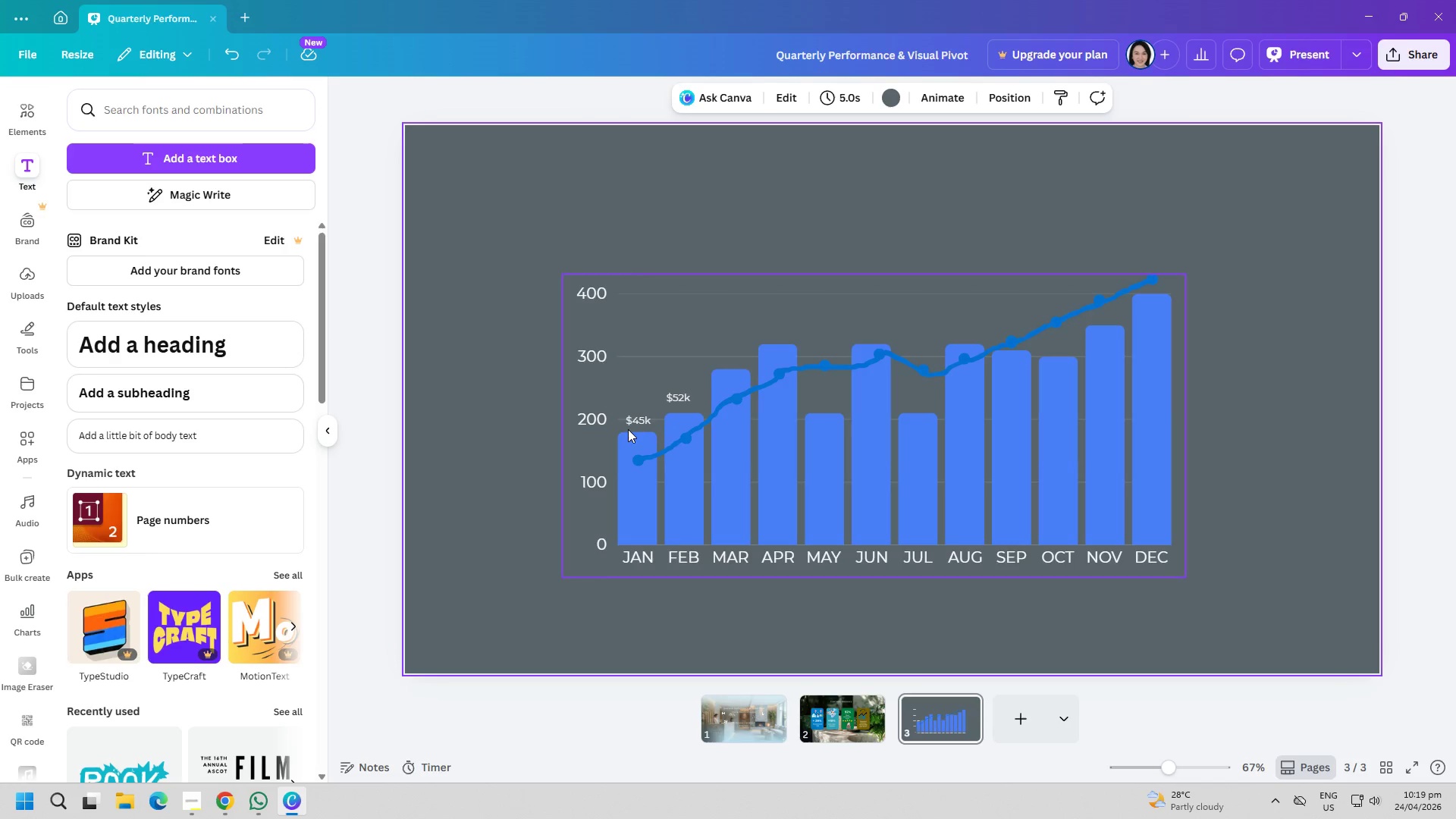 
left_click([635, 423])
 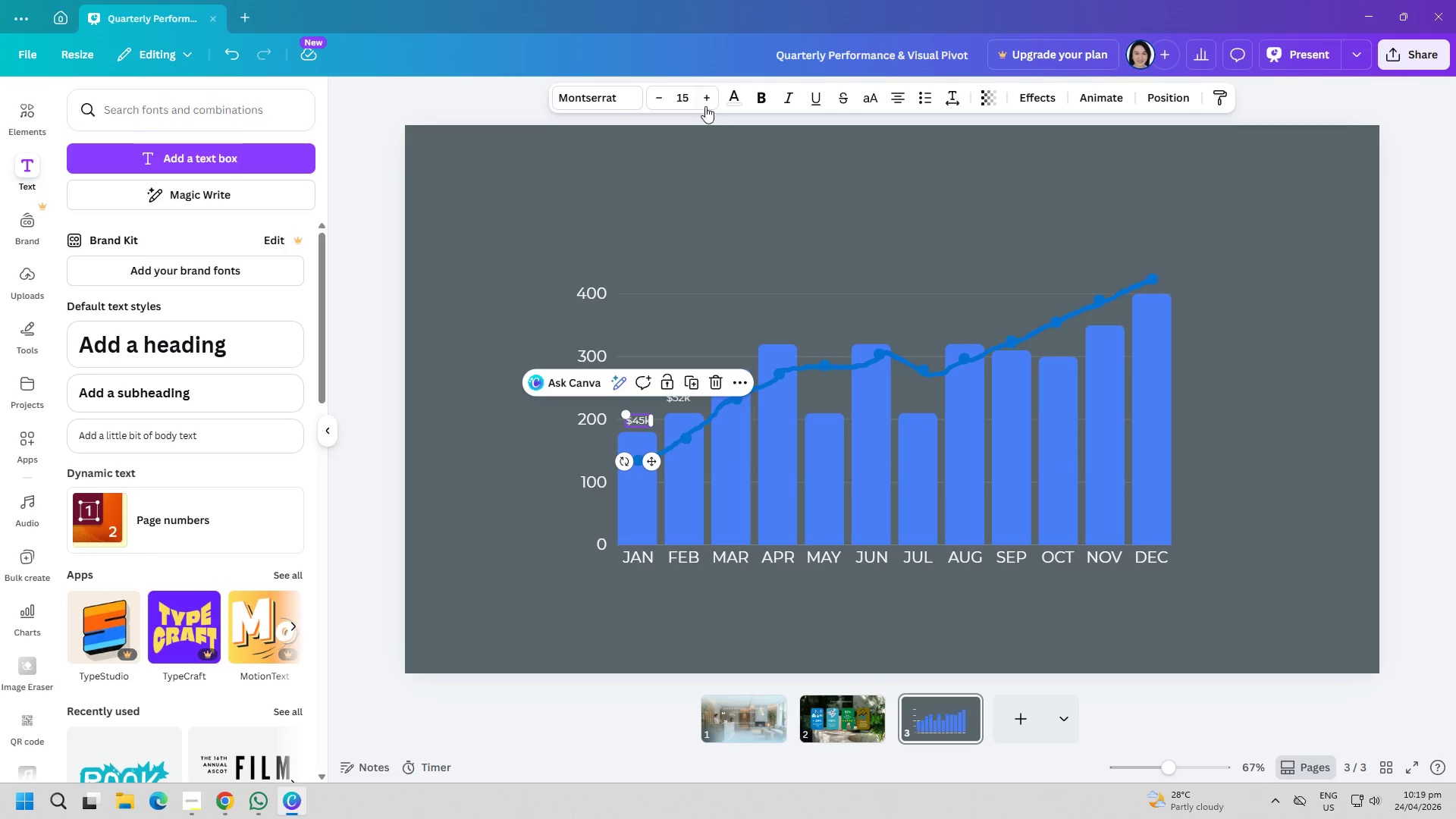 
double_click([706, 94])
 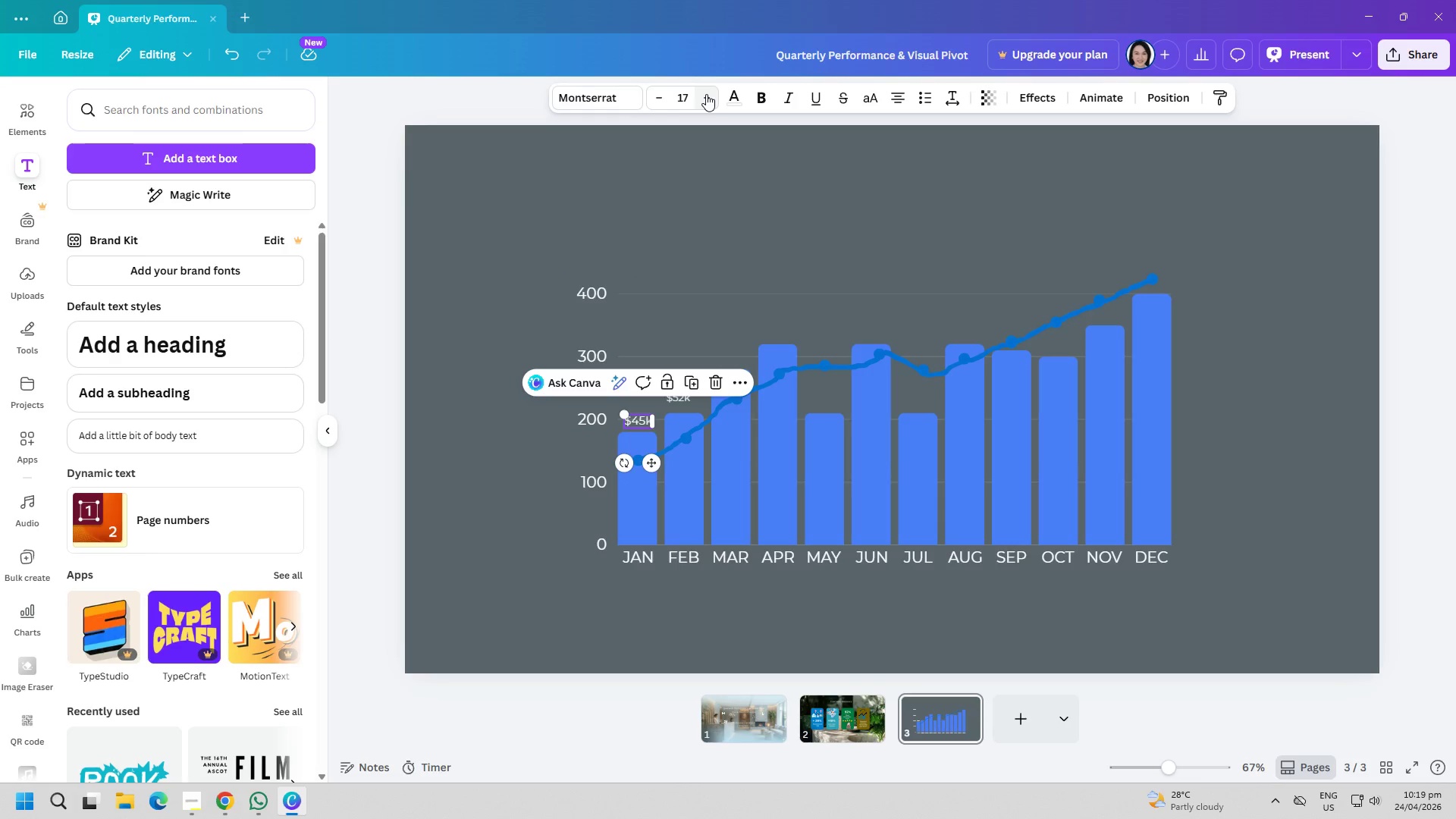 
left_click([706, 94])
 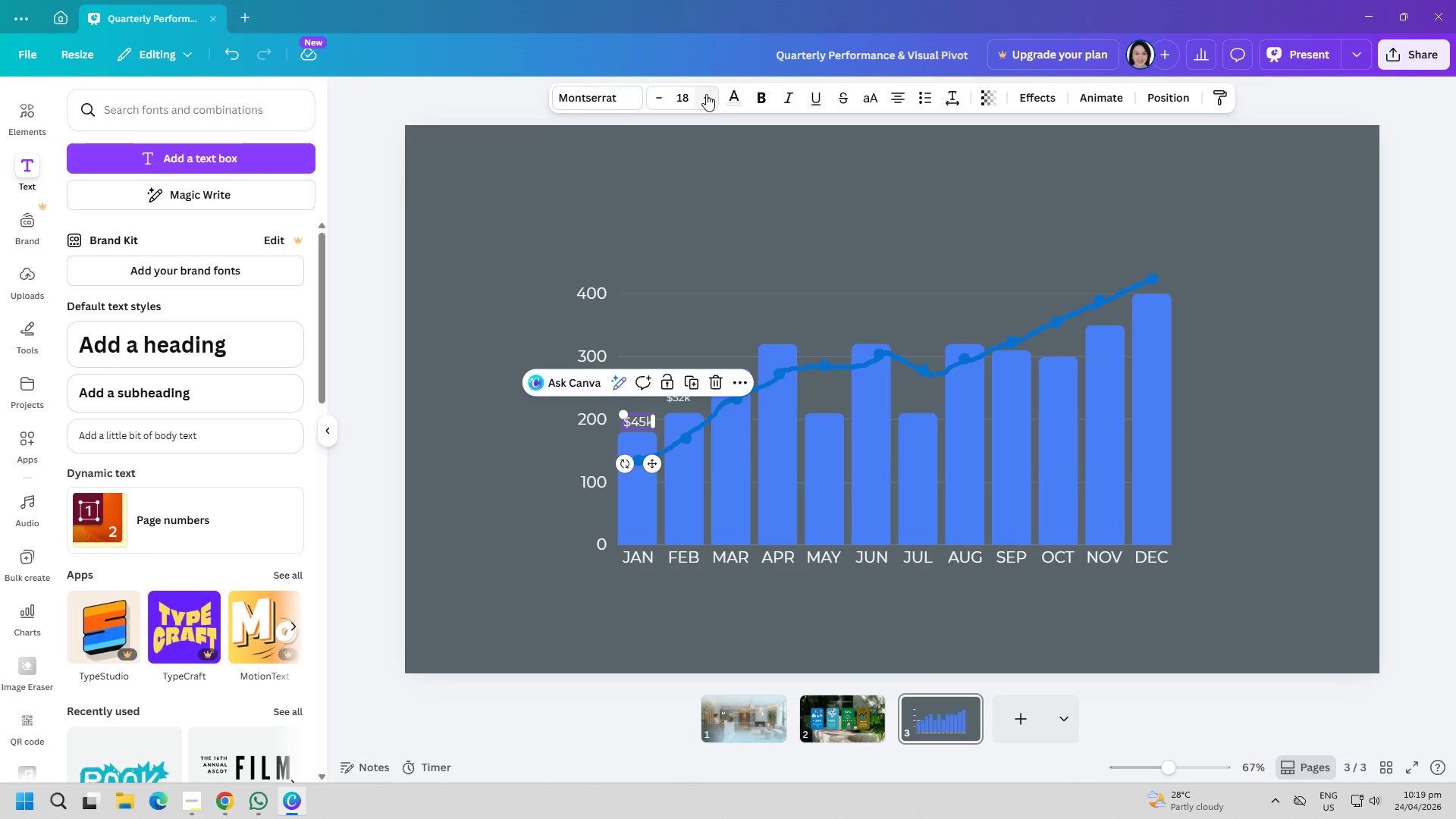 
left_click([706, 94])
 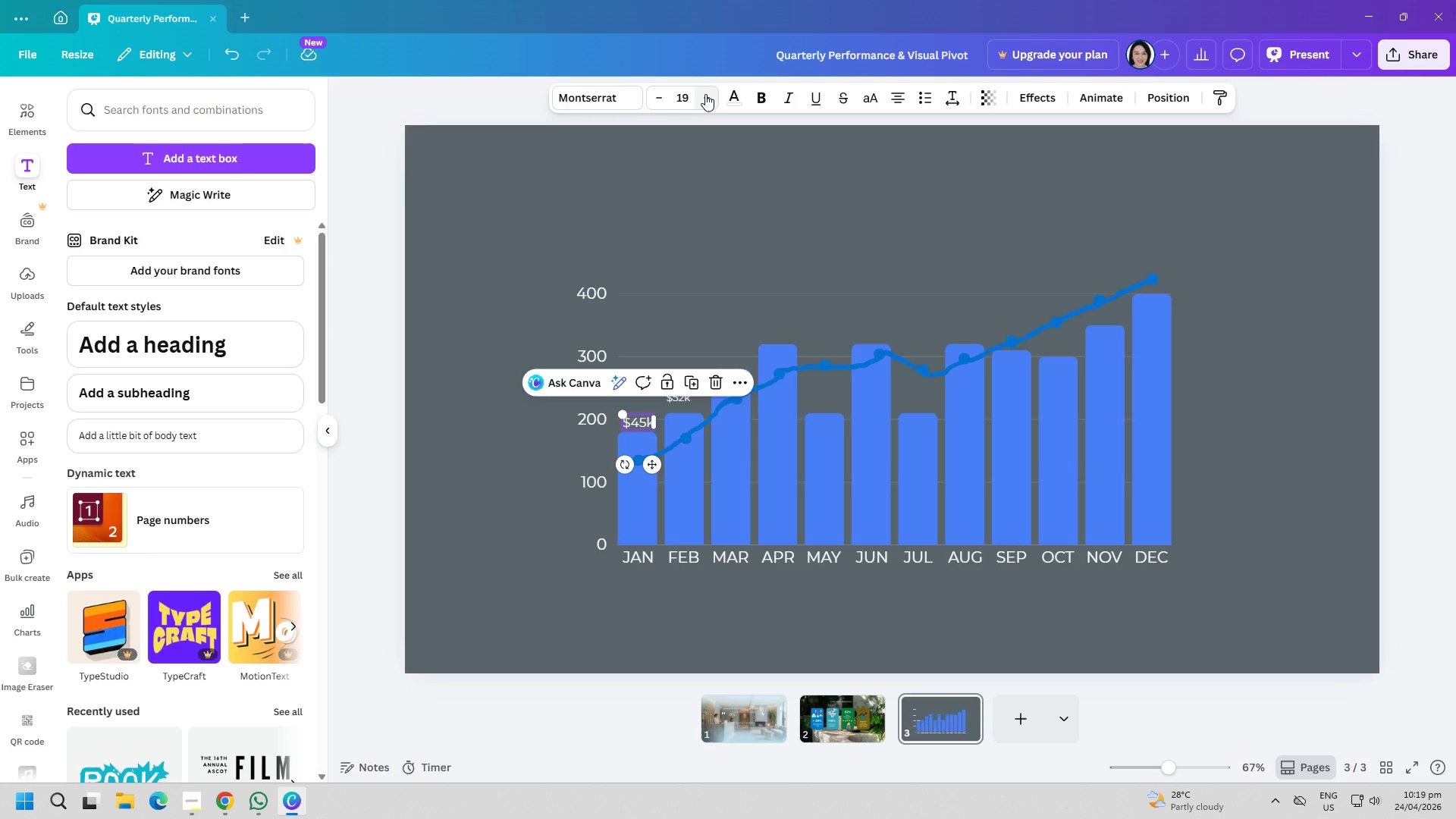 
left_click([706, 94])
 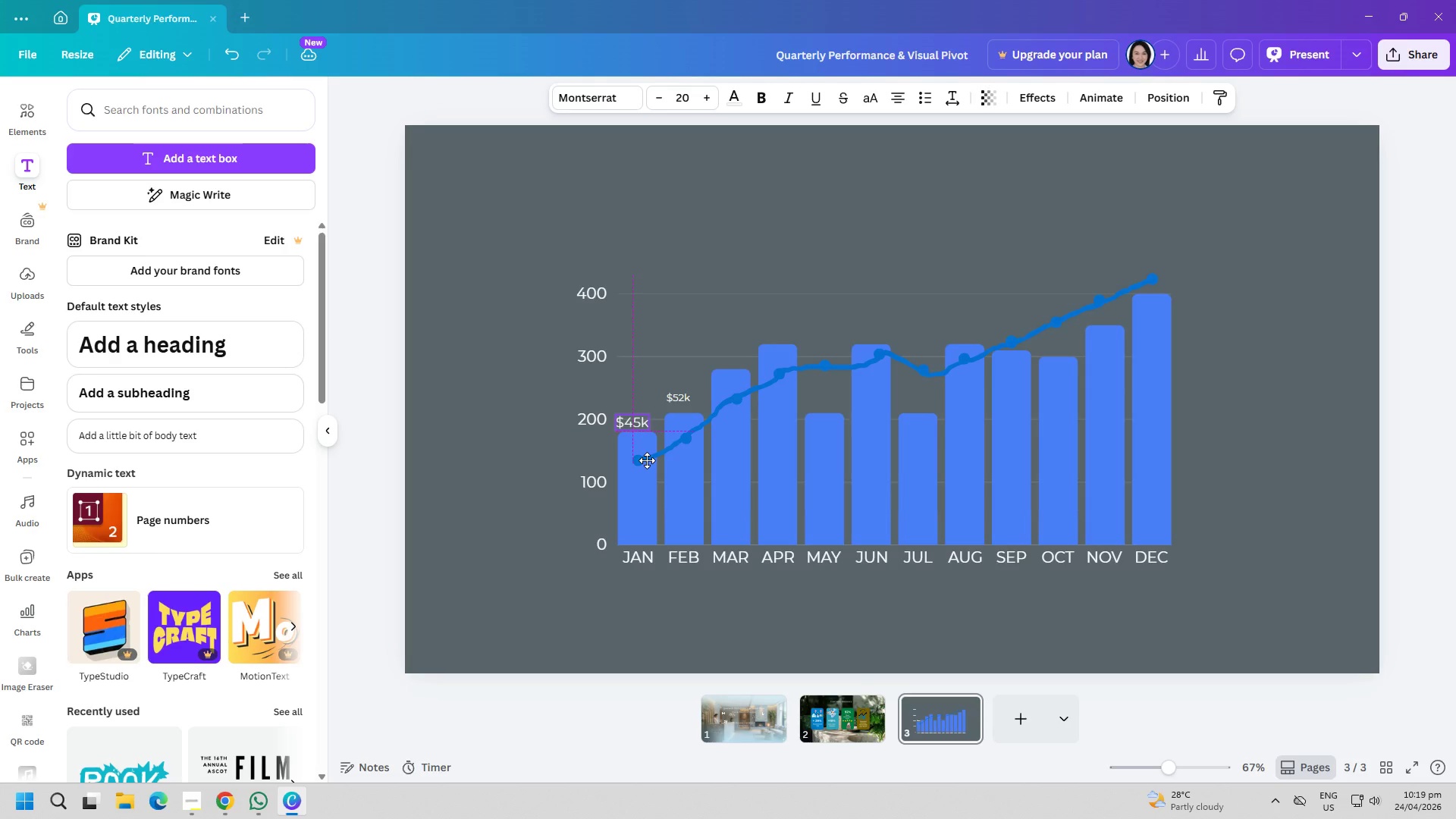 
wait(6.5)
 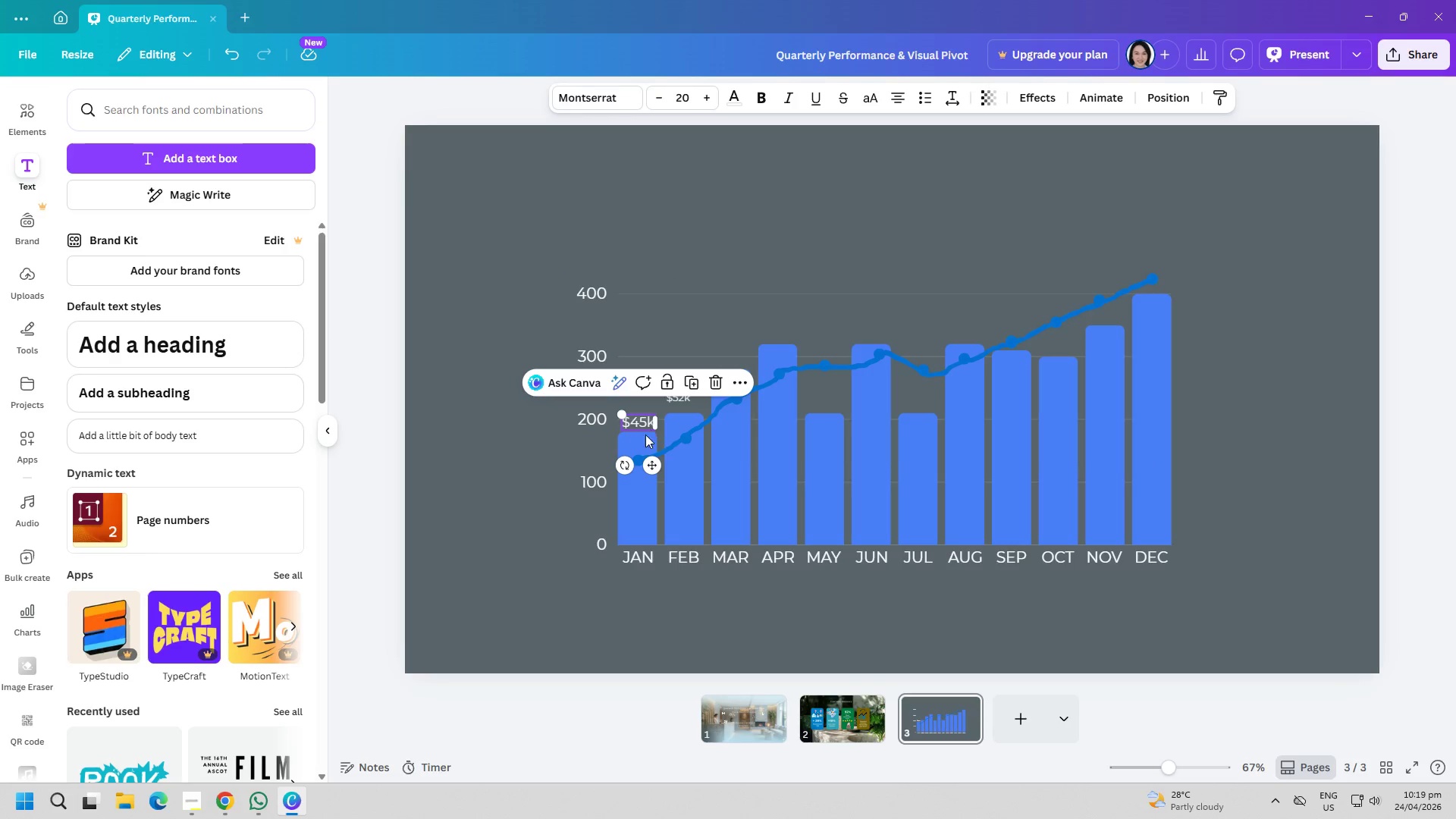 
left_click([688, 401])
 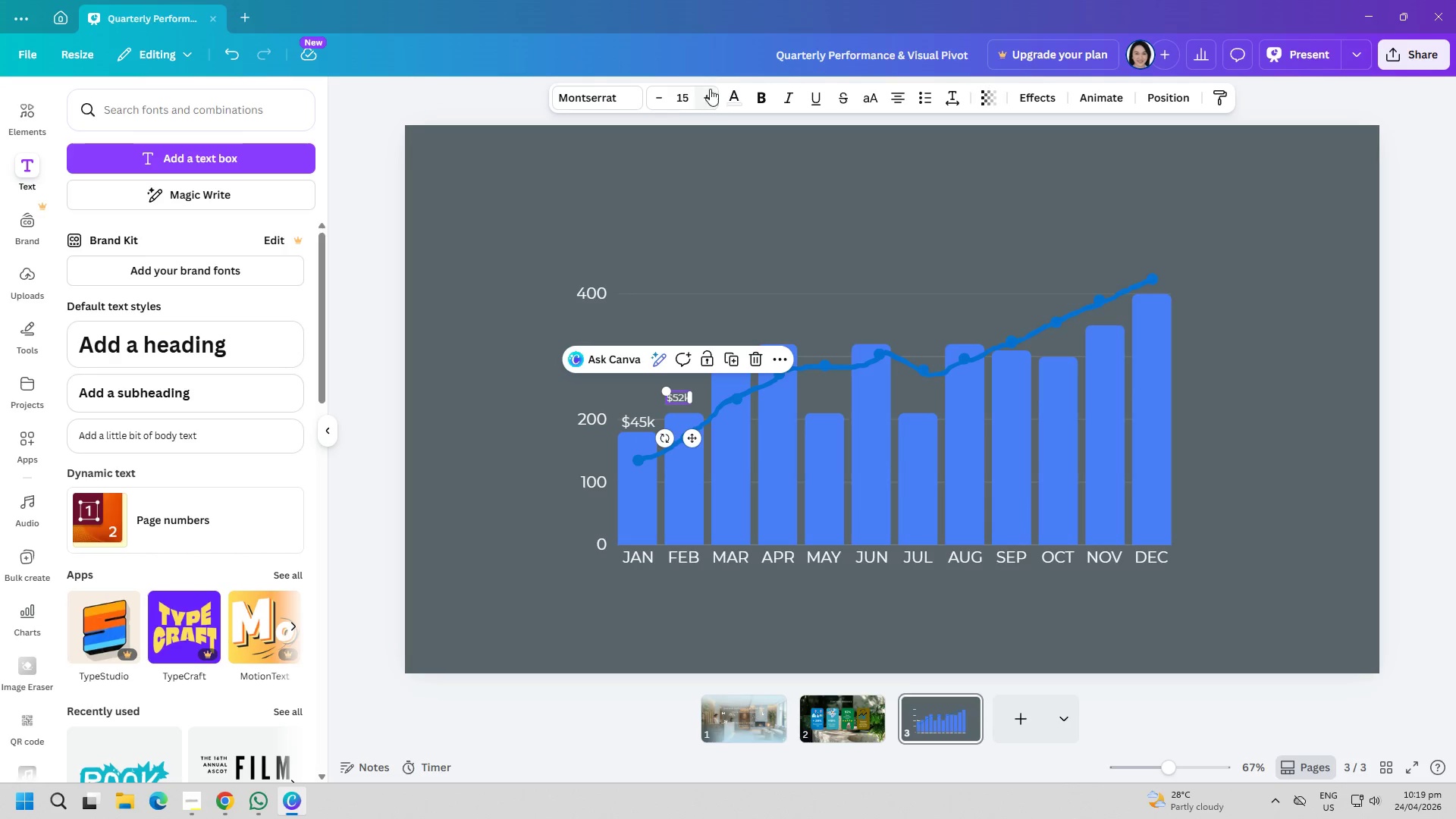 
double_click([710, 89])
 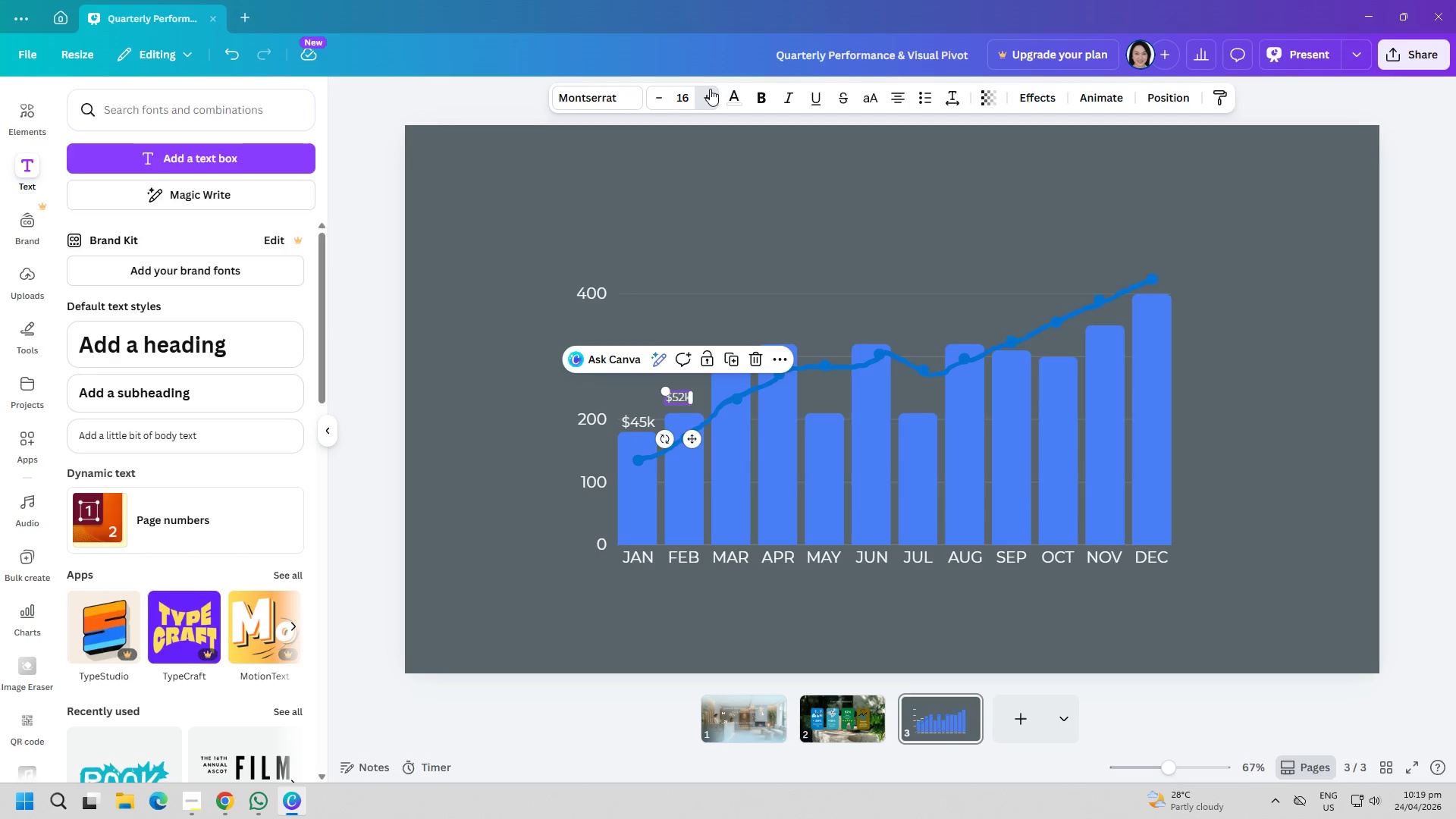 
triple_click([710, 89])
 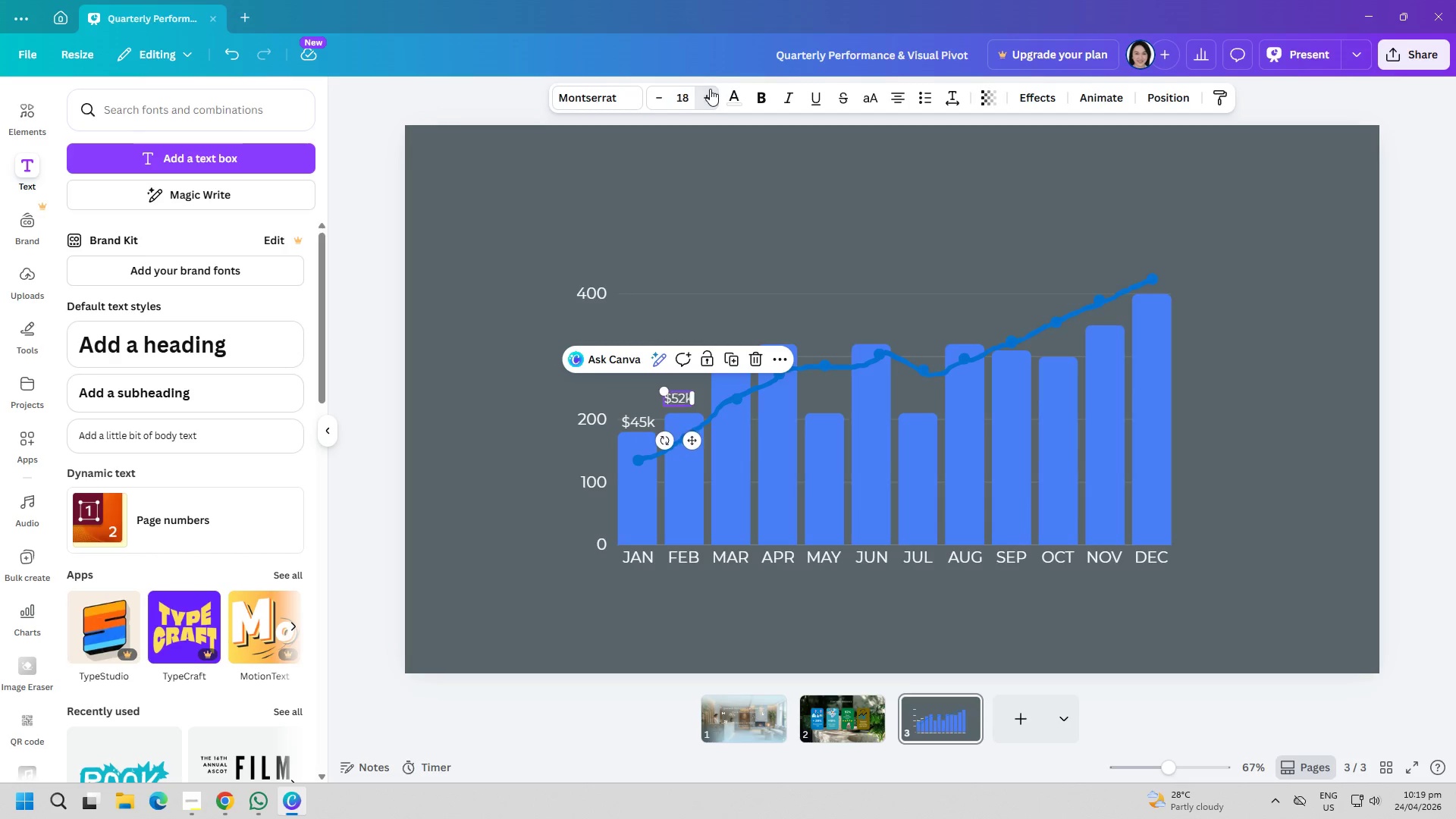 
triple_click([710, 89])
 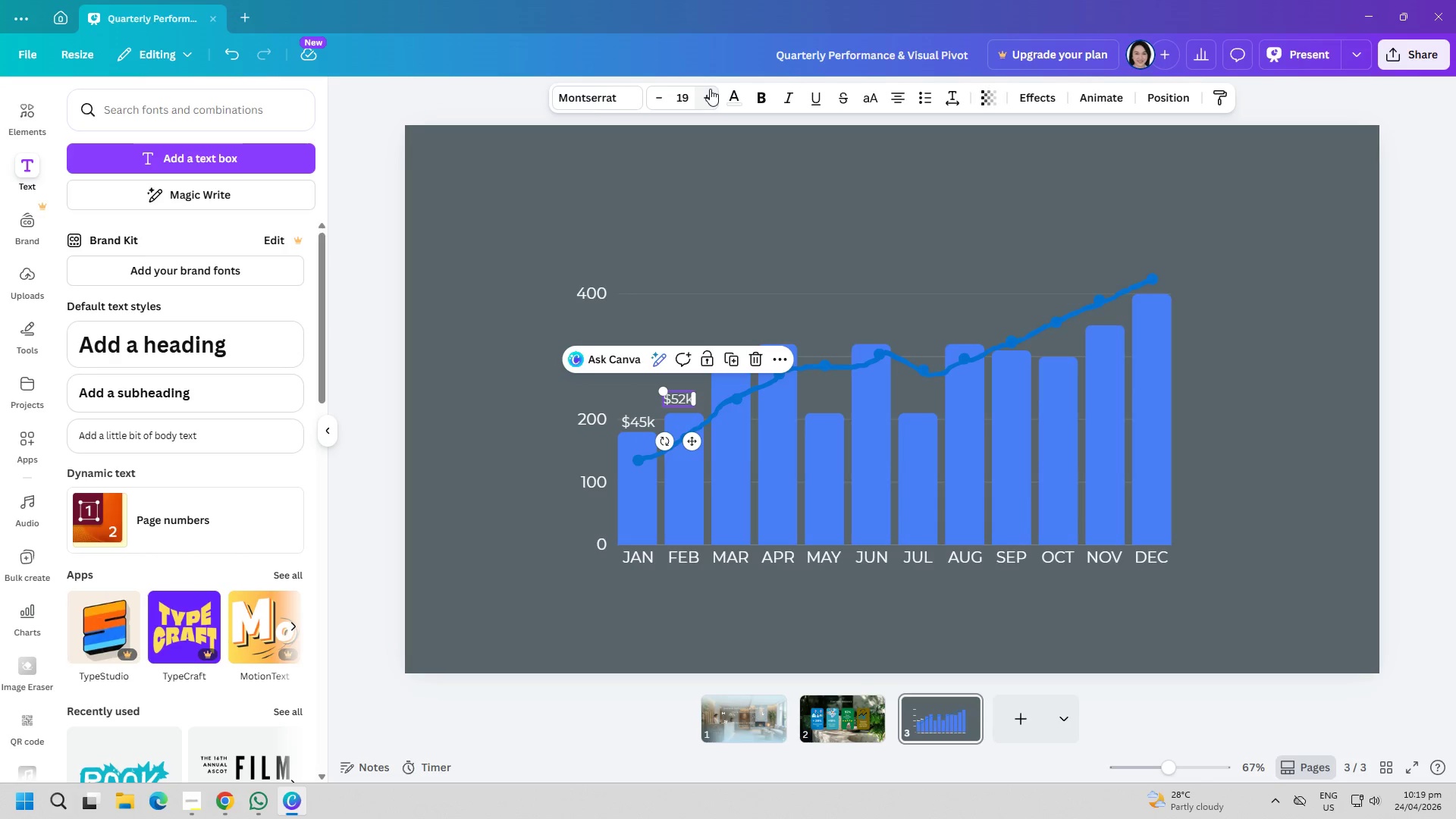 
left_click([710, 89])
 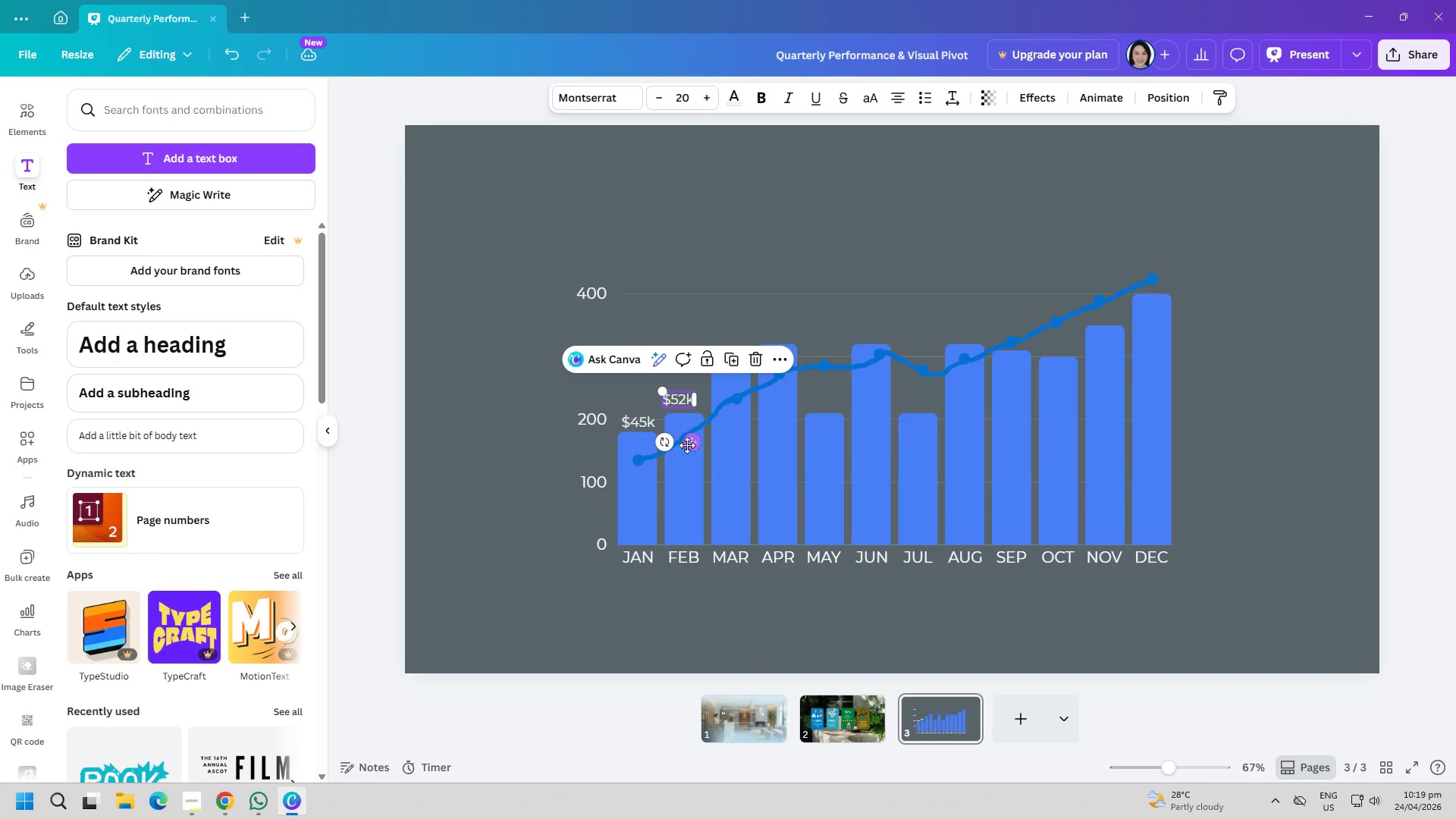 
left_click_drag(start_coordinate=[694, 444], to_coordinate=[701, 450])
 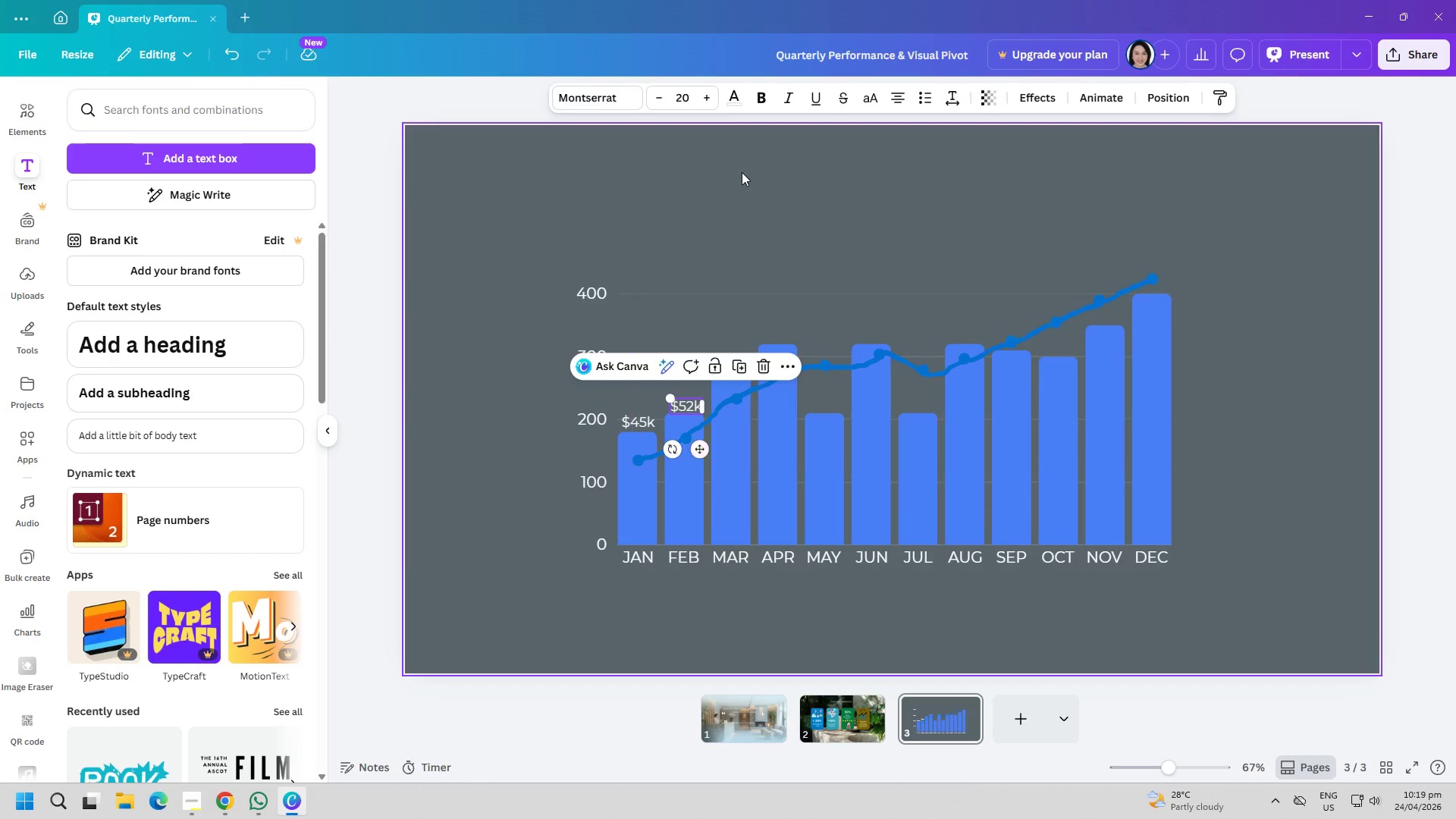 
left_click([742, 172])
 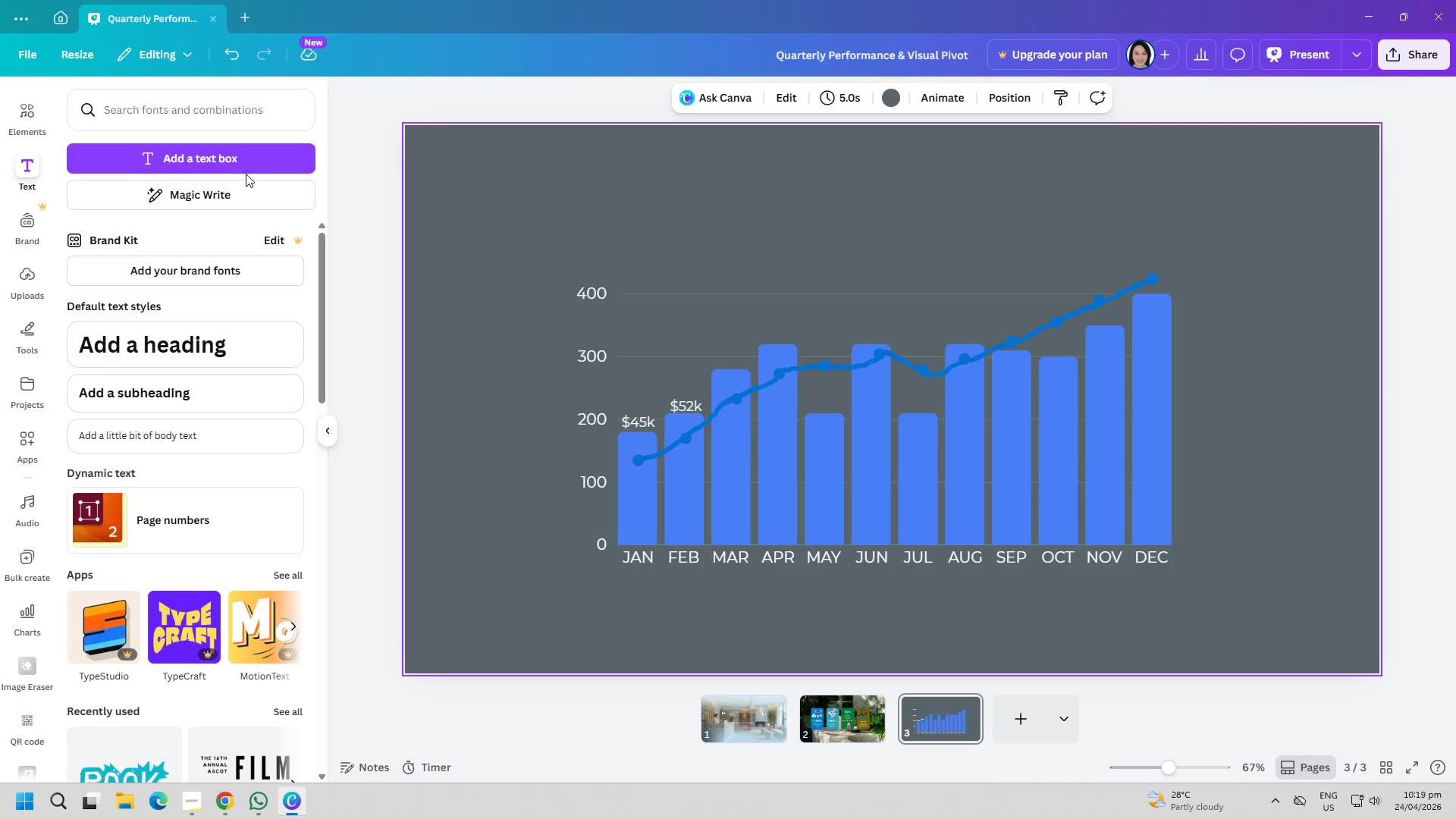 
left_click([239, 168])
 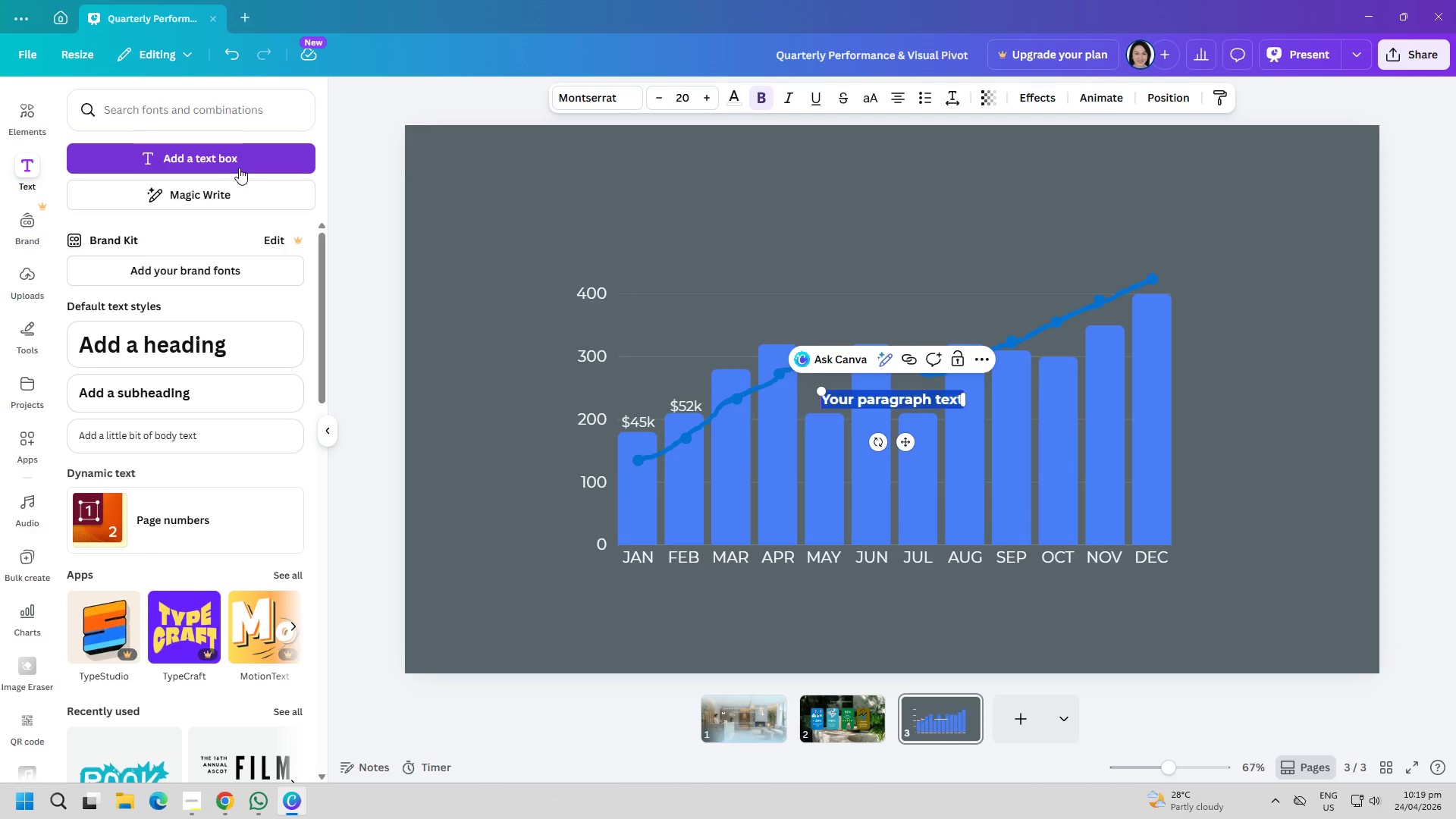 
type($68K)
 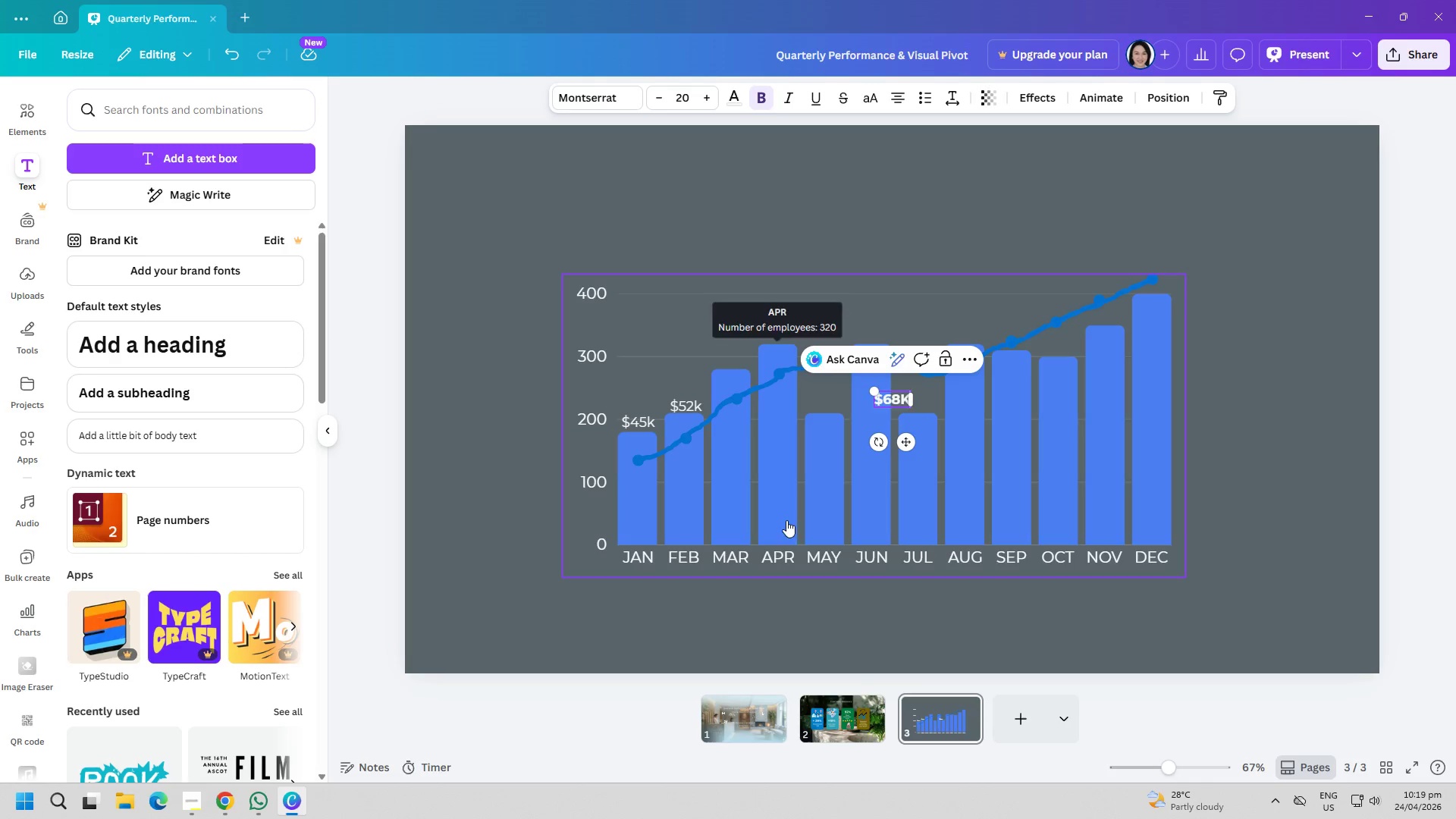 
left_click([764, 96])
 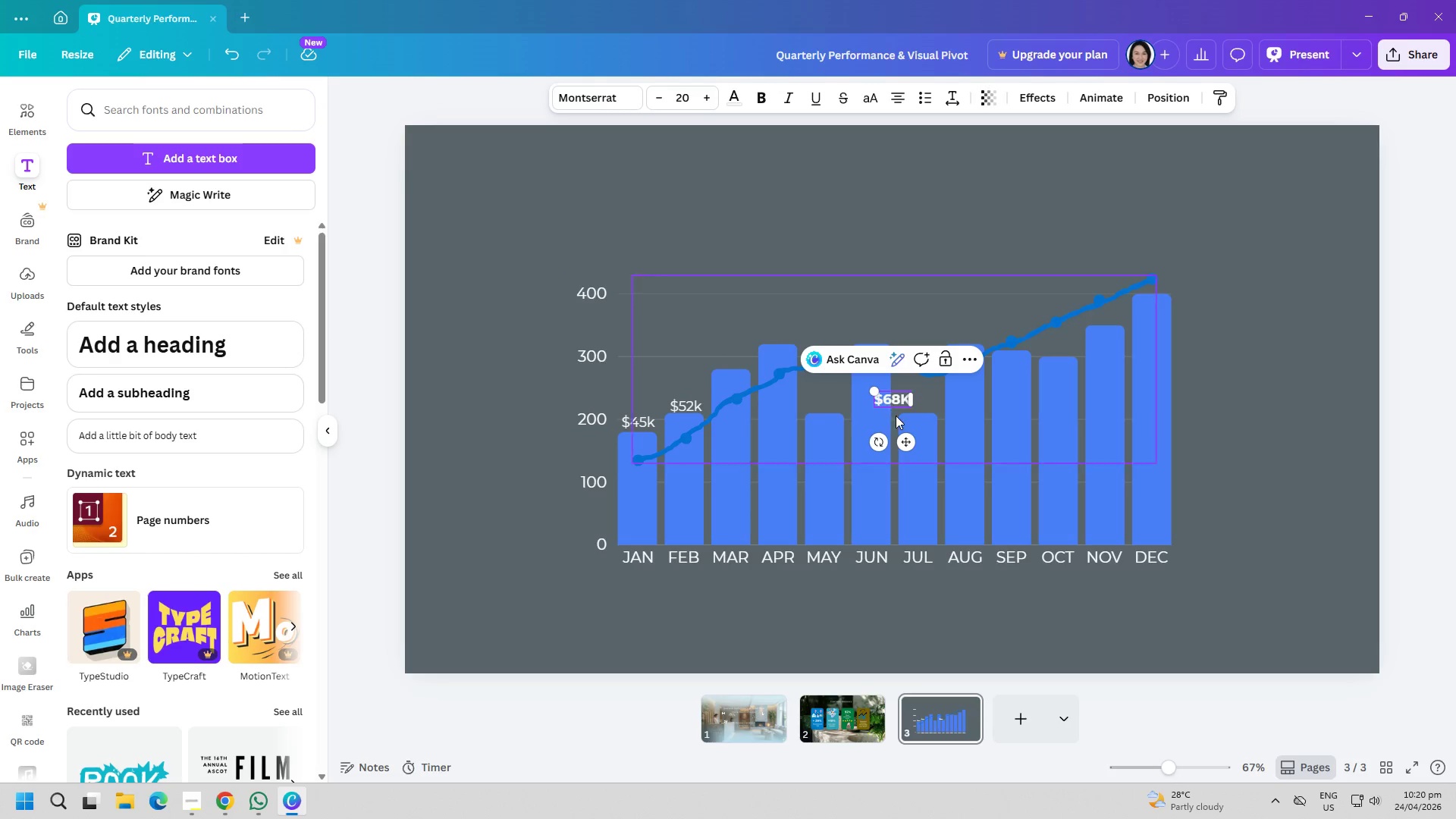 
left_click([894, 404])
 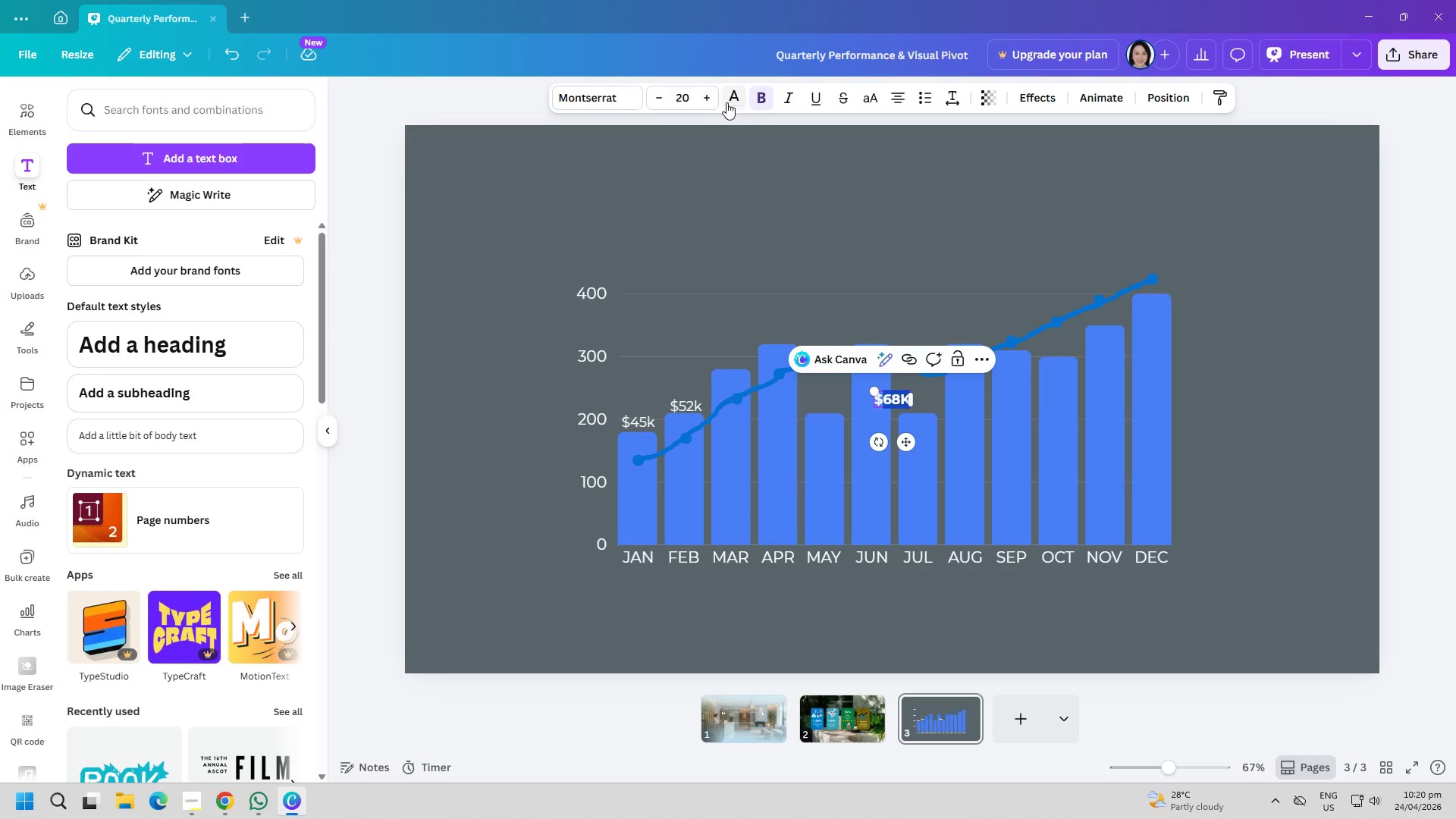 
left_click([759, 96])
 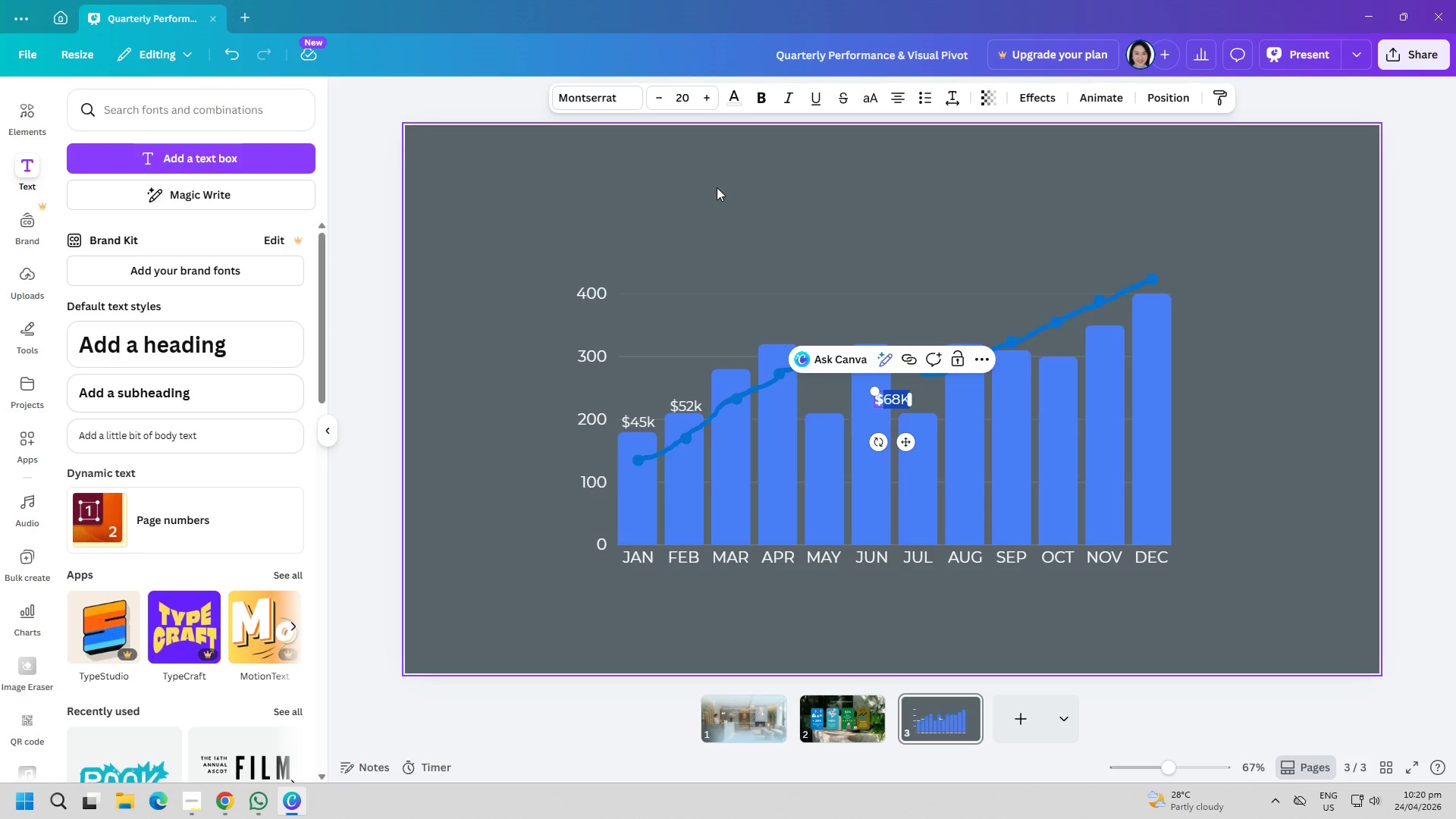 
left_click([717, 187])
 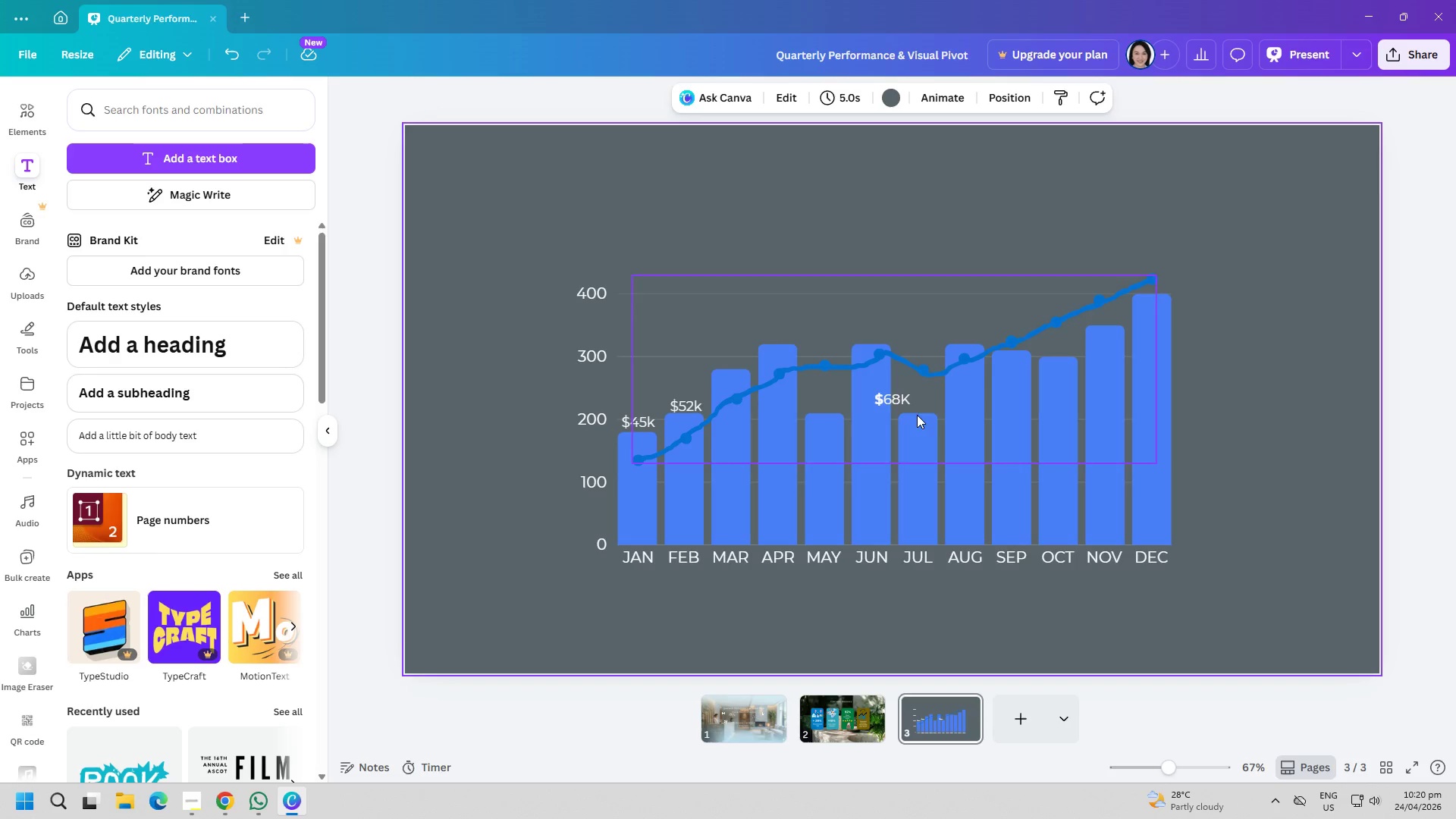 
left_click([905, 403])
 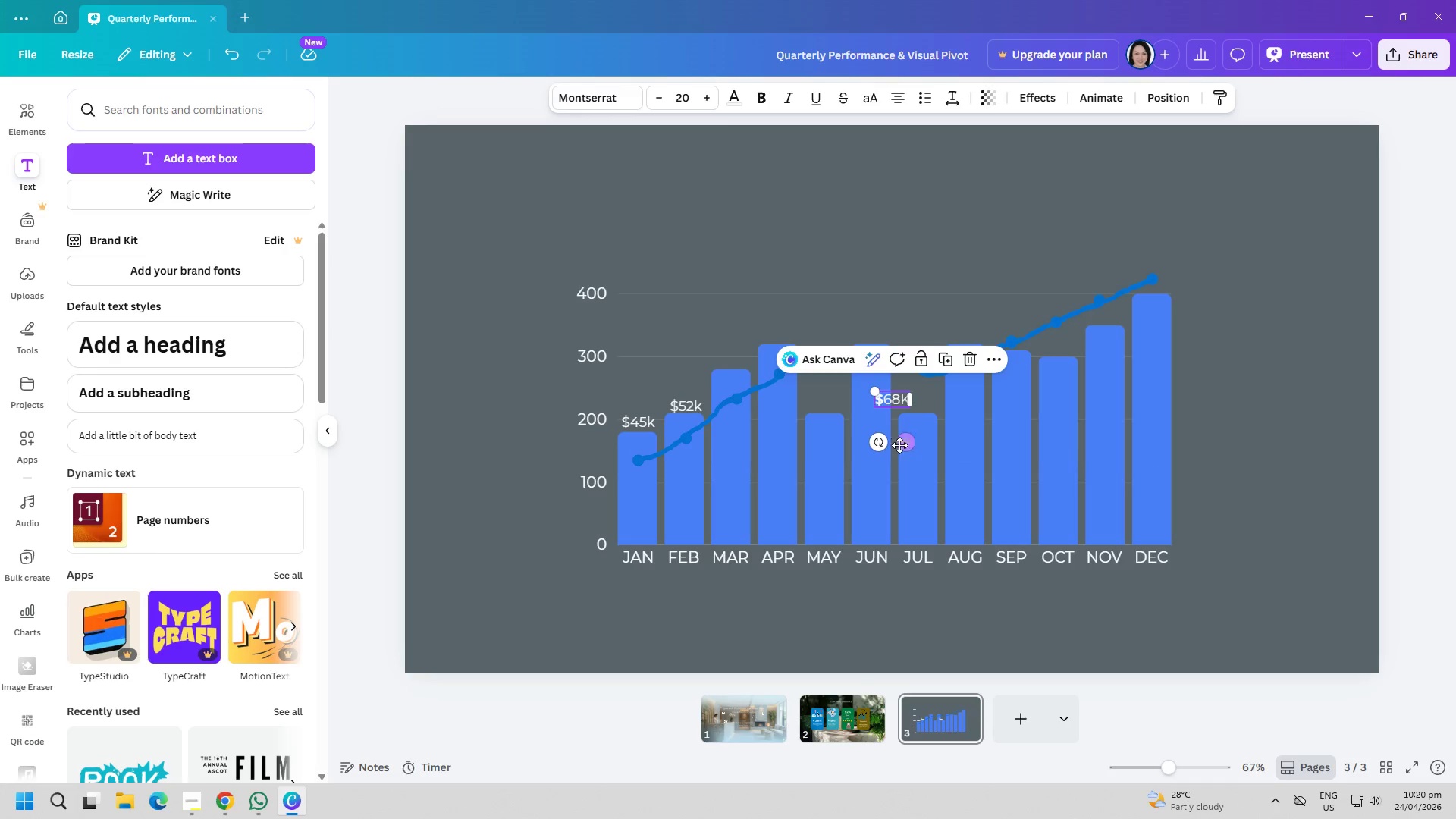 
left_click_drag(start_coordinate=[904, 450], to_coordinate=[789, 389])
 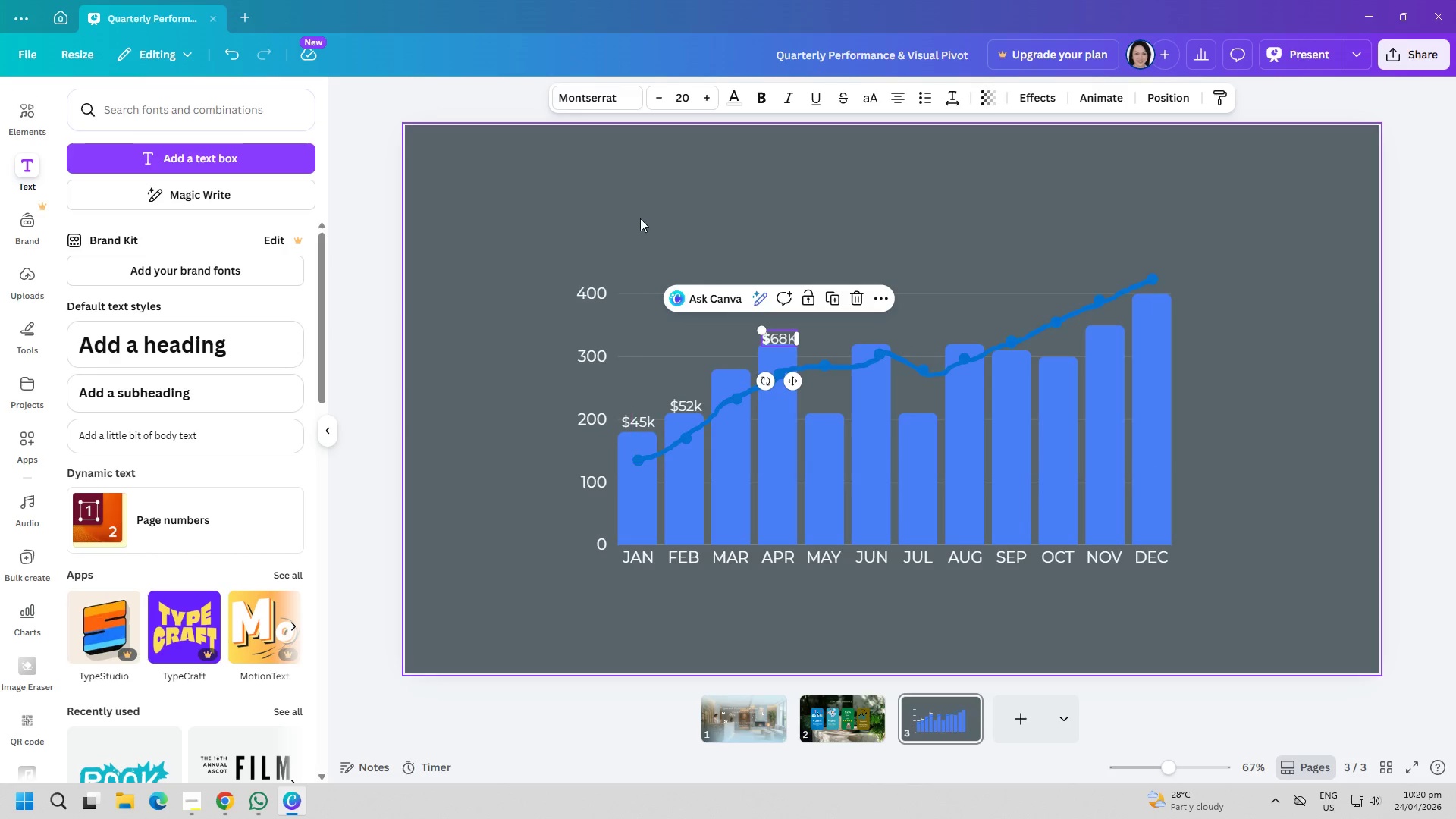 
left_click([642, 218])
 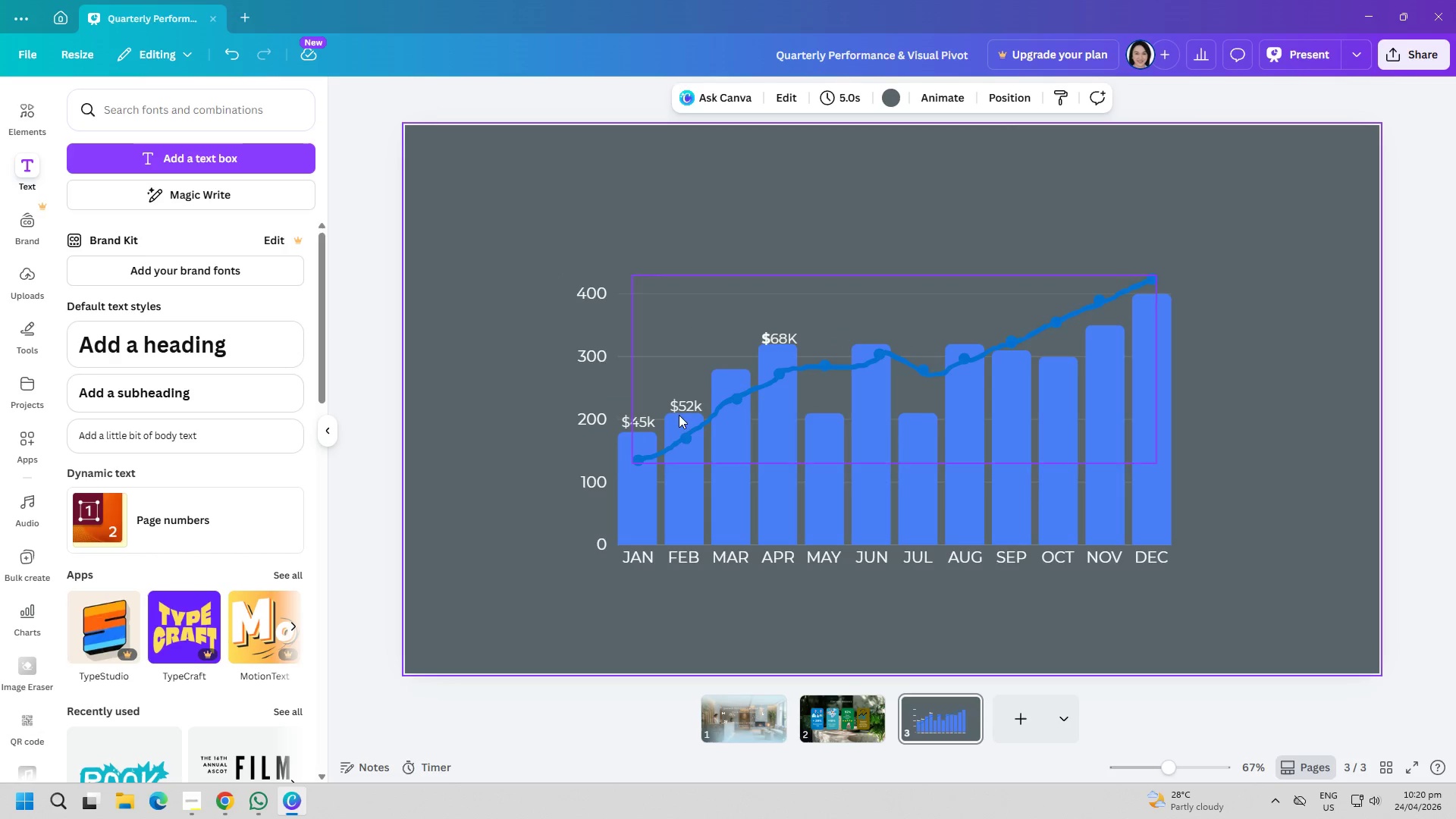 
double_click([687, 404])
 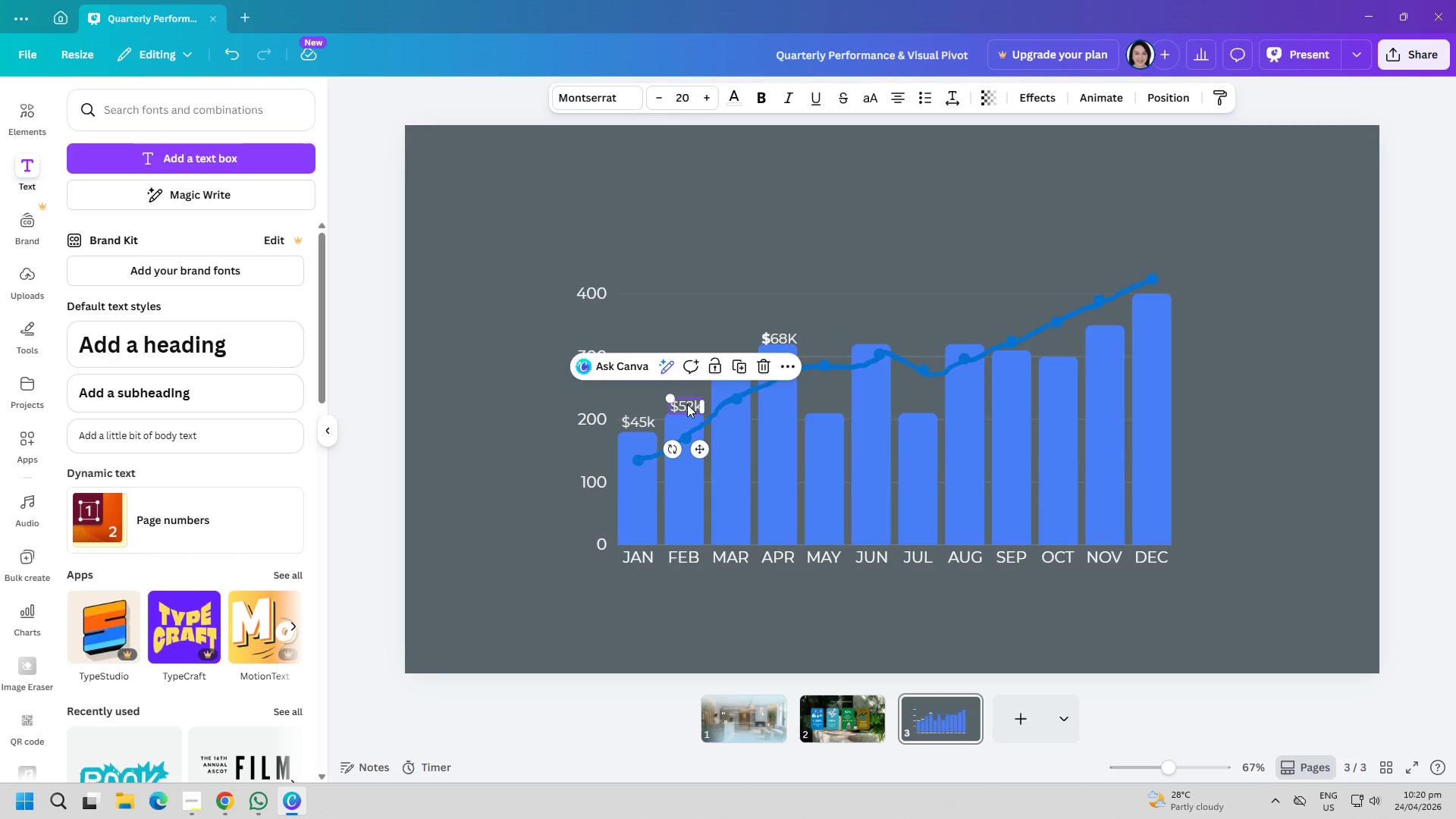 
triple_click([687, 404])
 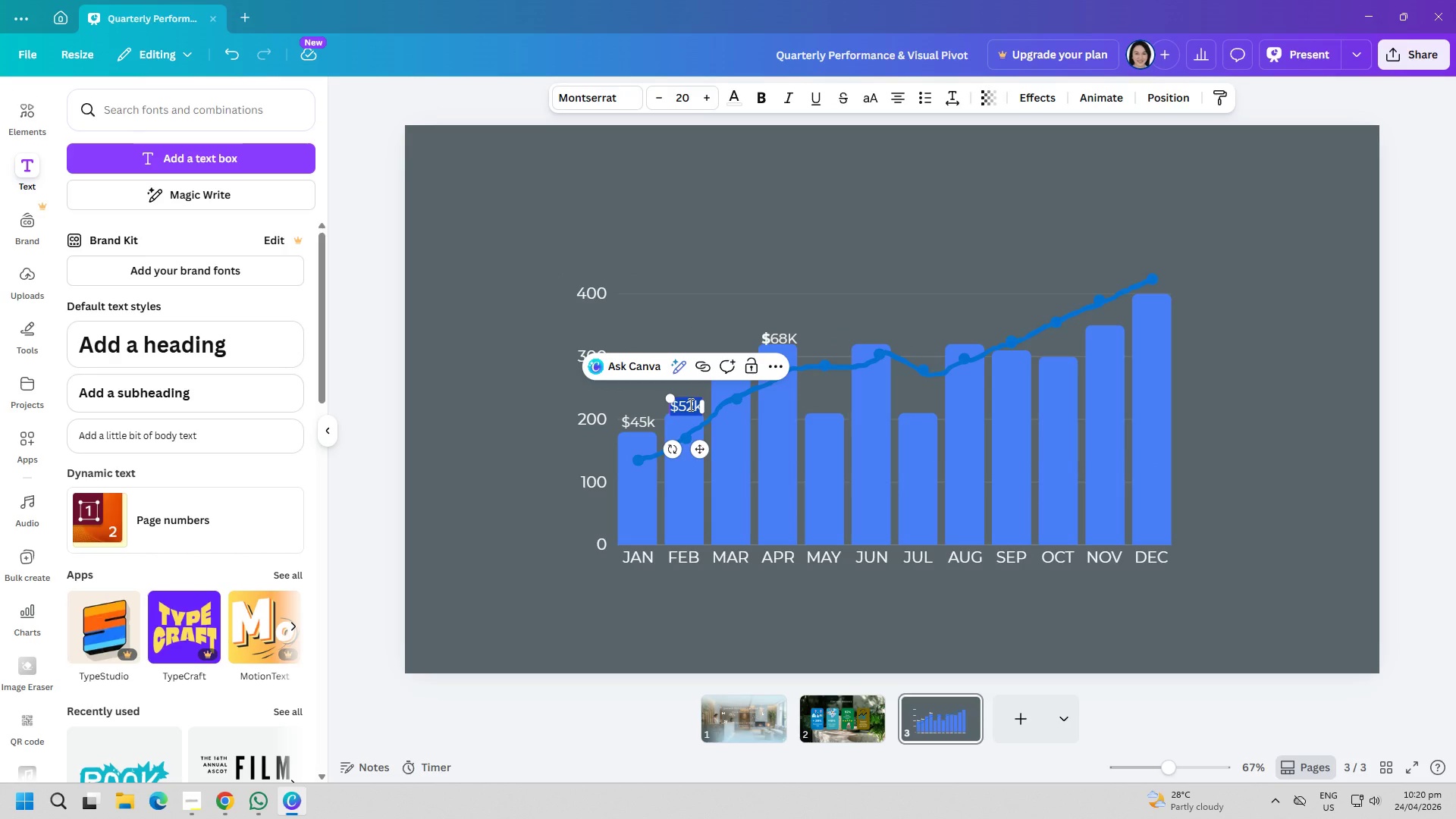 
key(ArrowRight)
 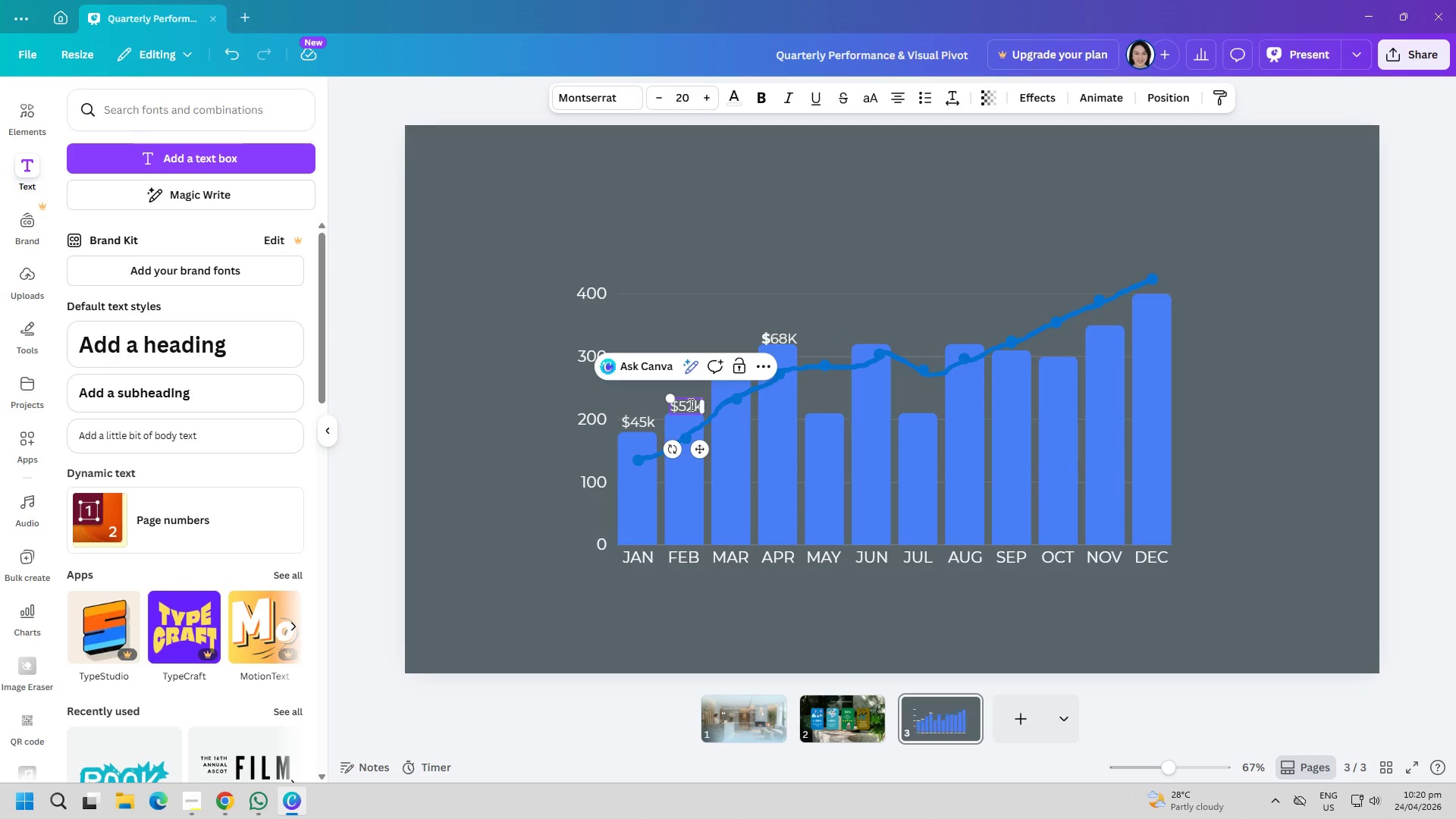 
key(Backspace)
type(KL)
key(Backspace)
 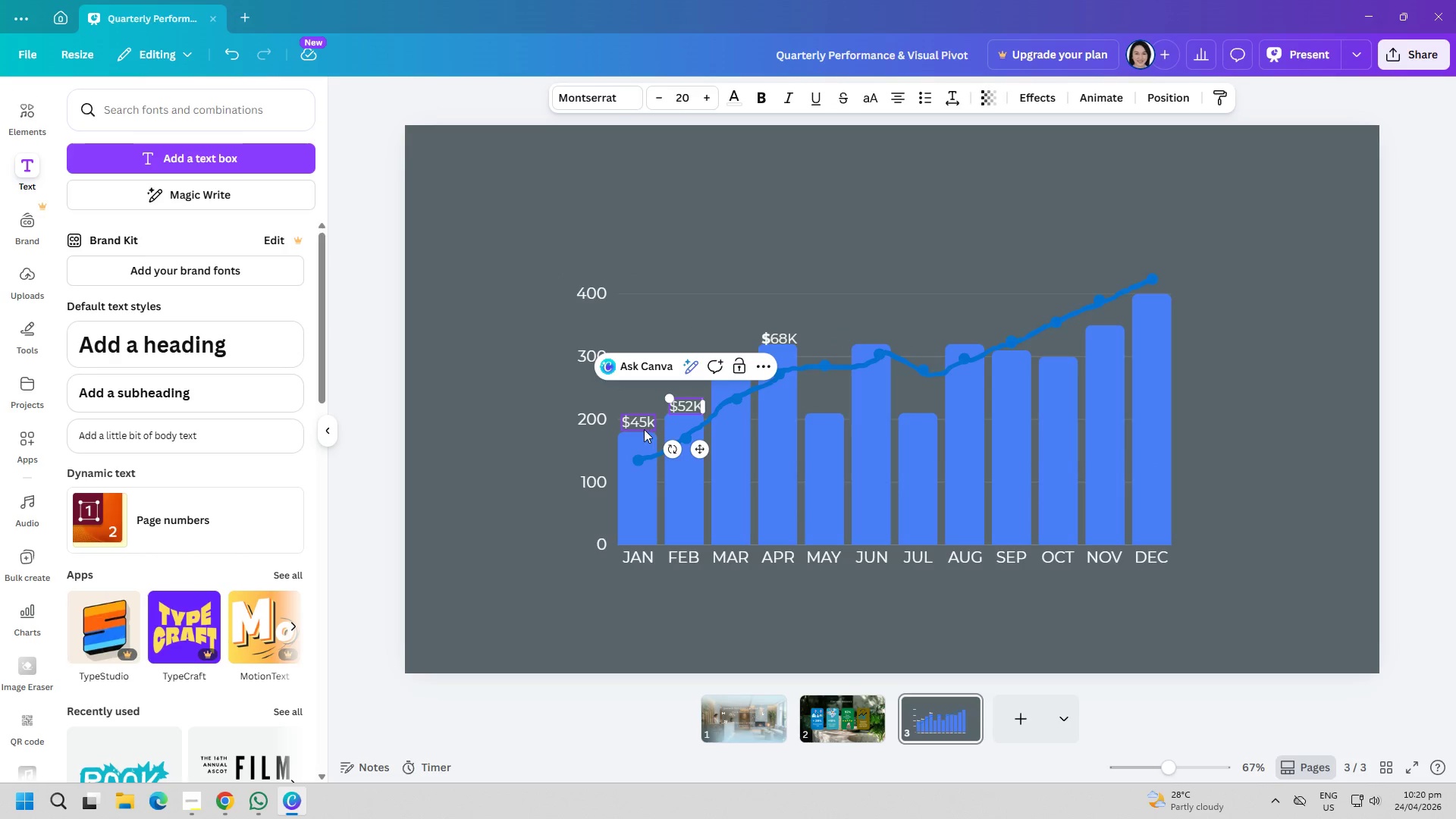 
double_click([646, 425])
 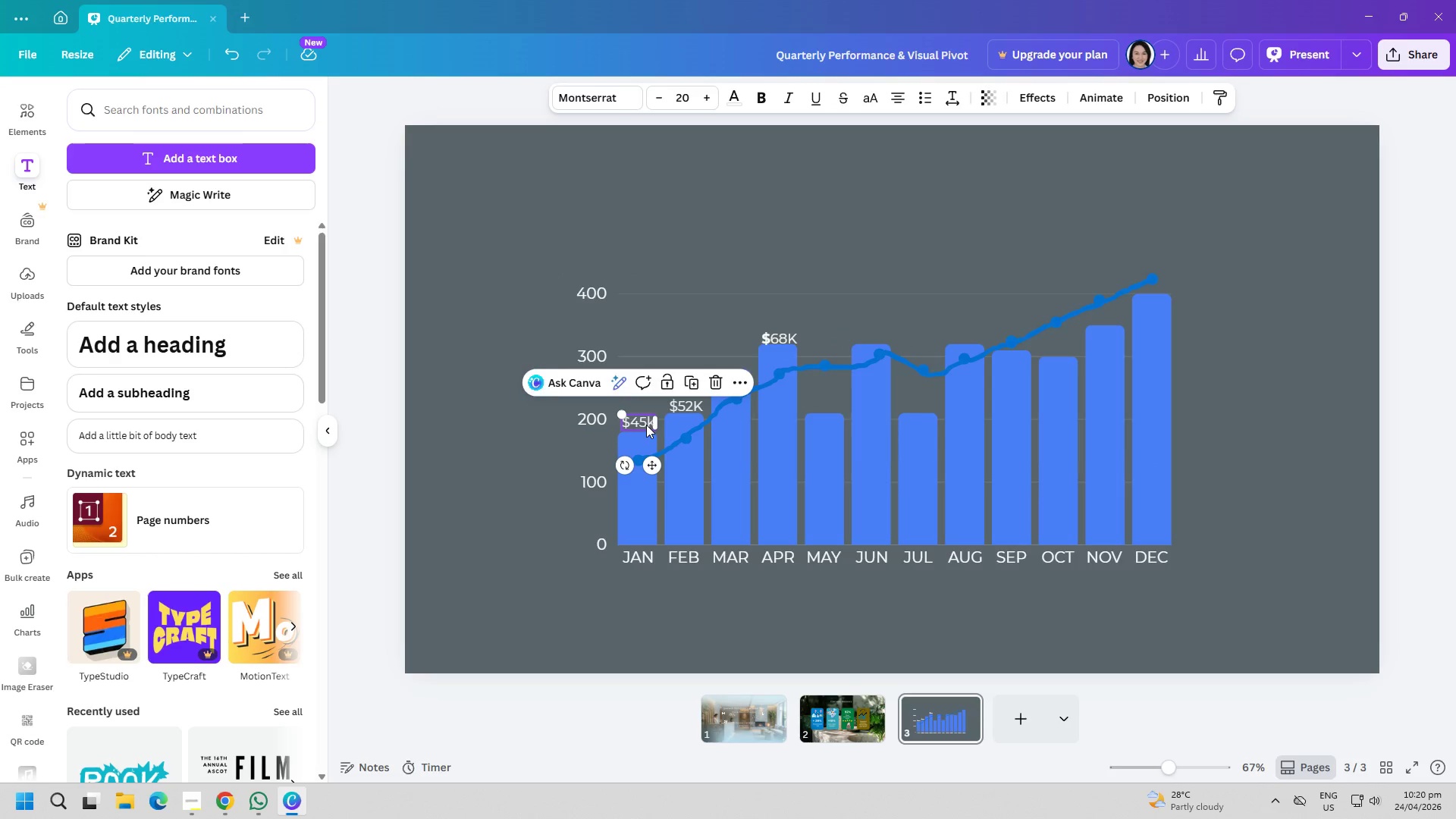 
triple_click([646, 425])
 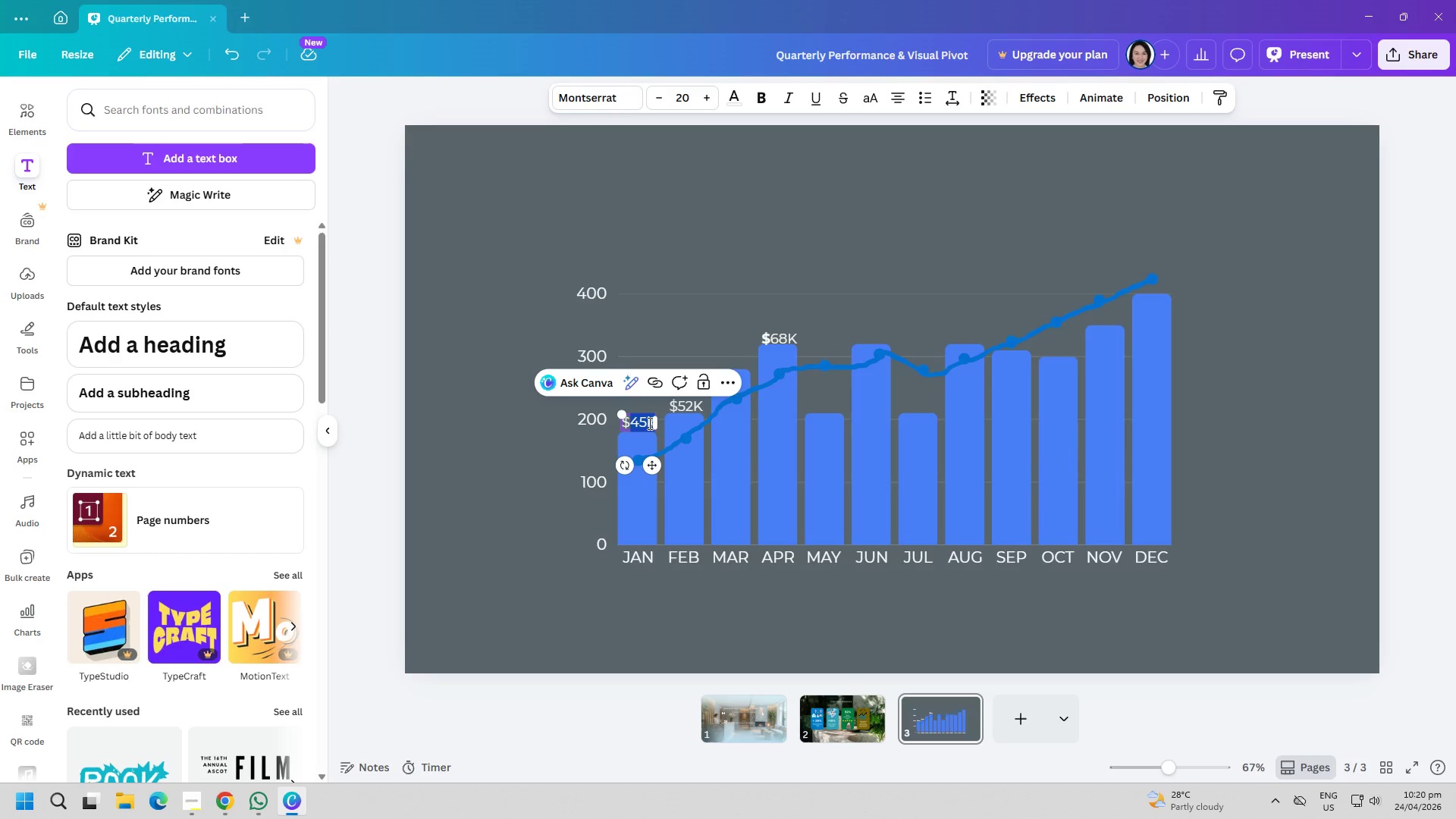 
key(ArrowRight)
 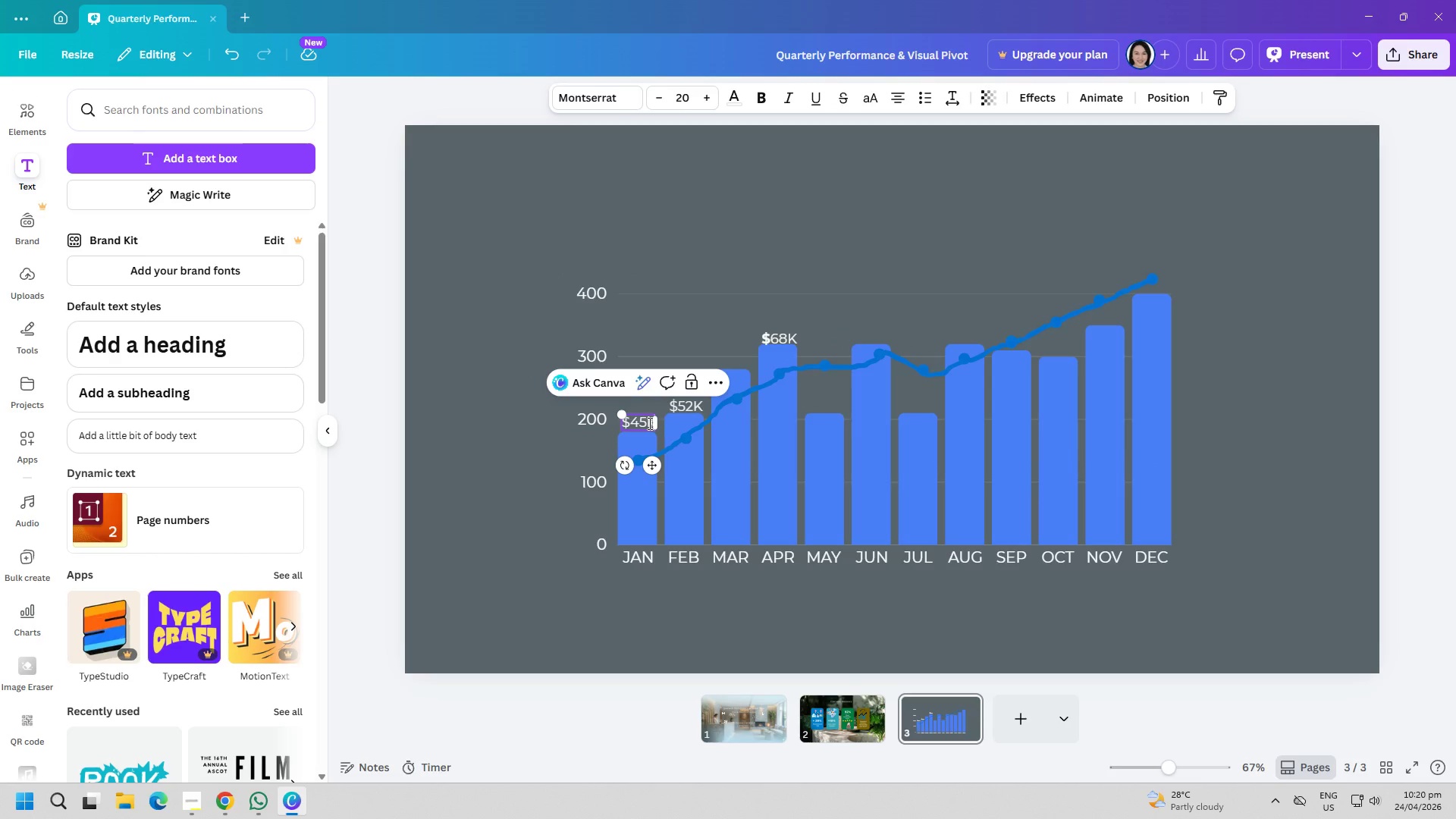 
key(Backspace)
 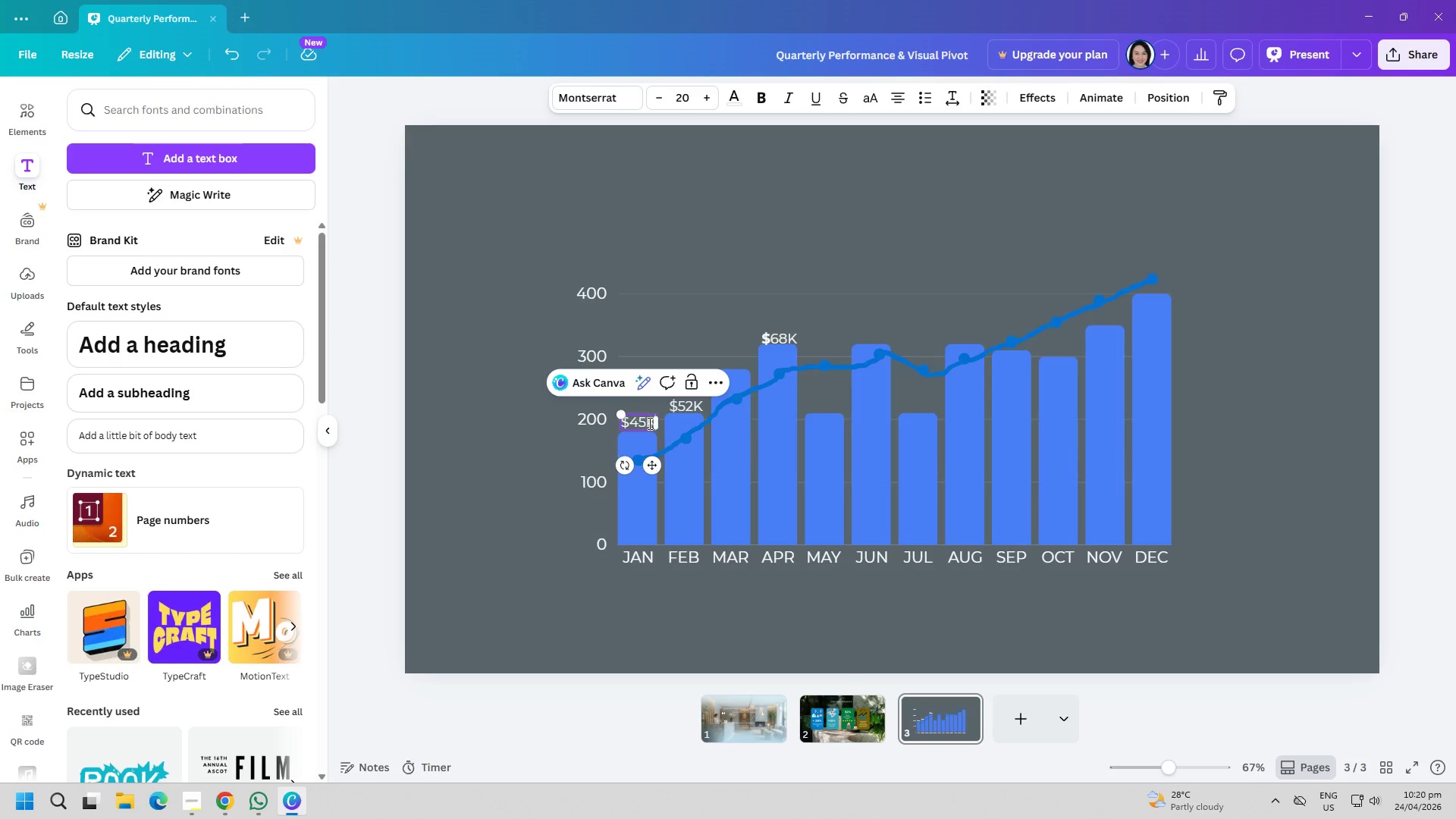 
key(K)
 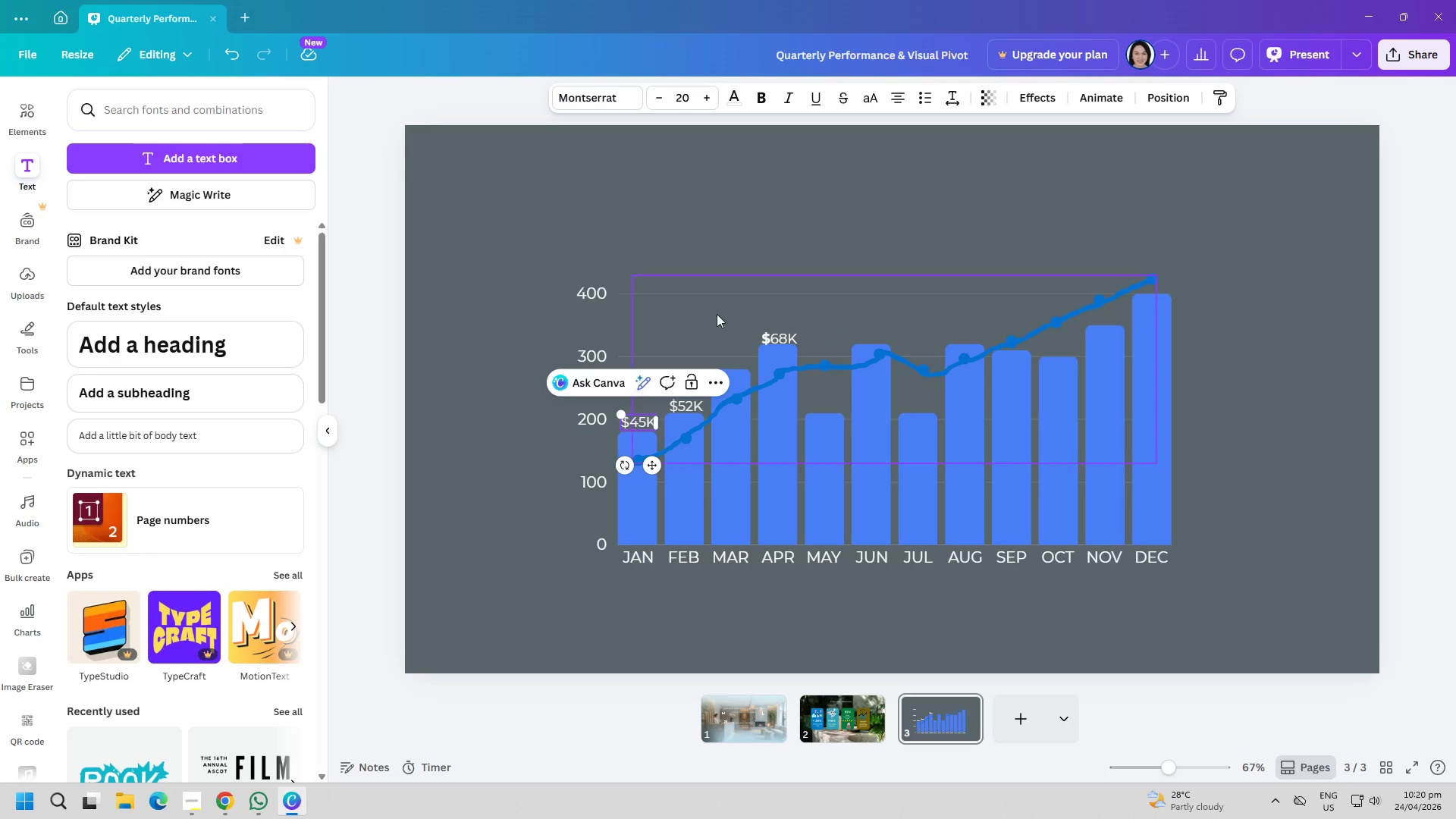 
left_click([781, 270])
 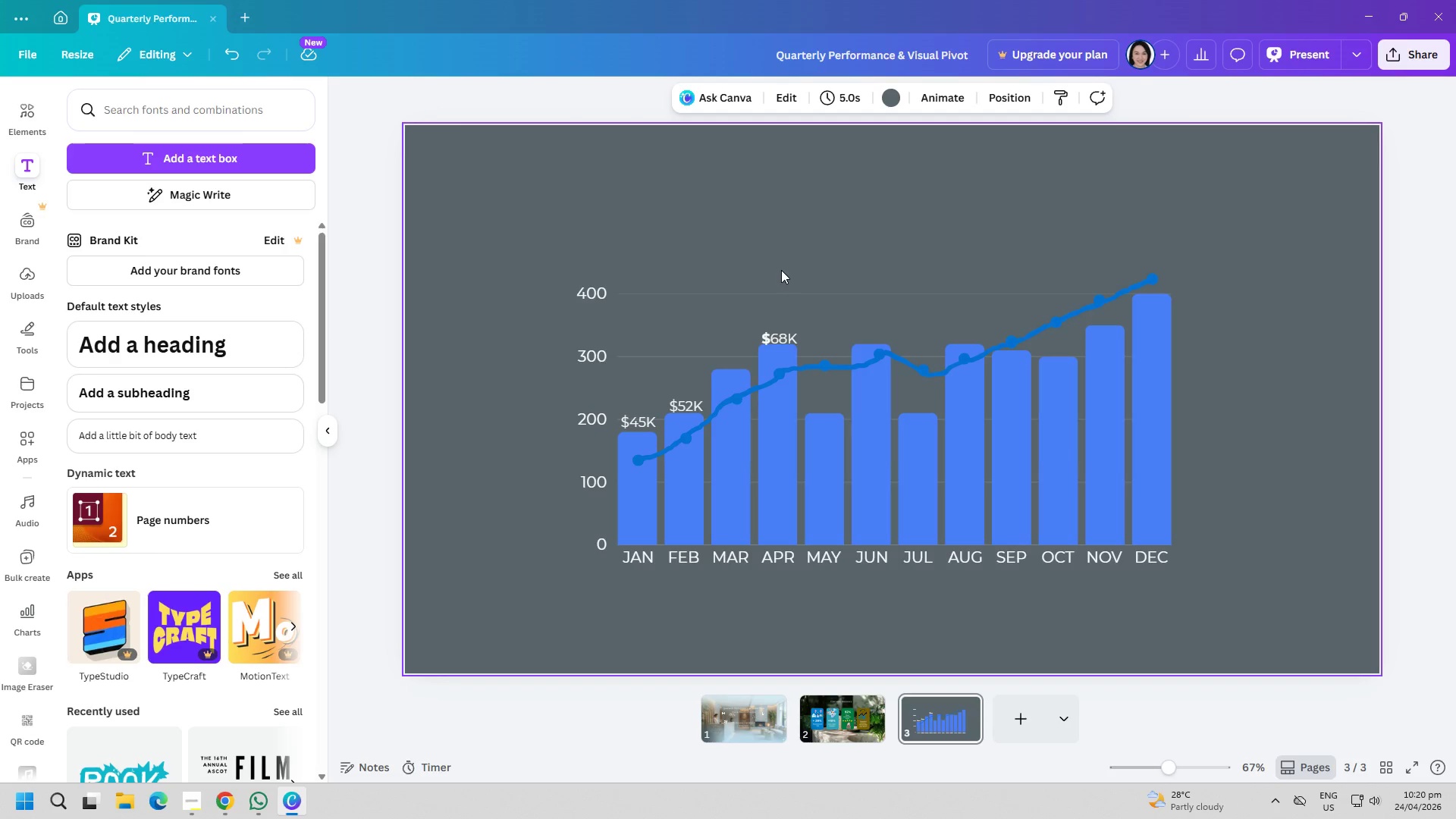 
left_click([777, 331])
 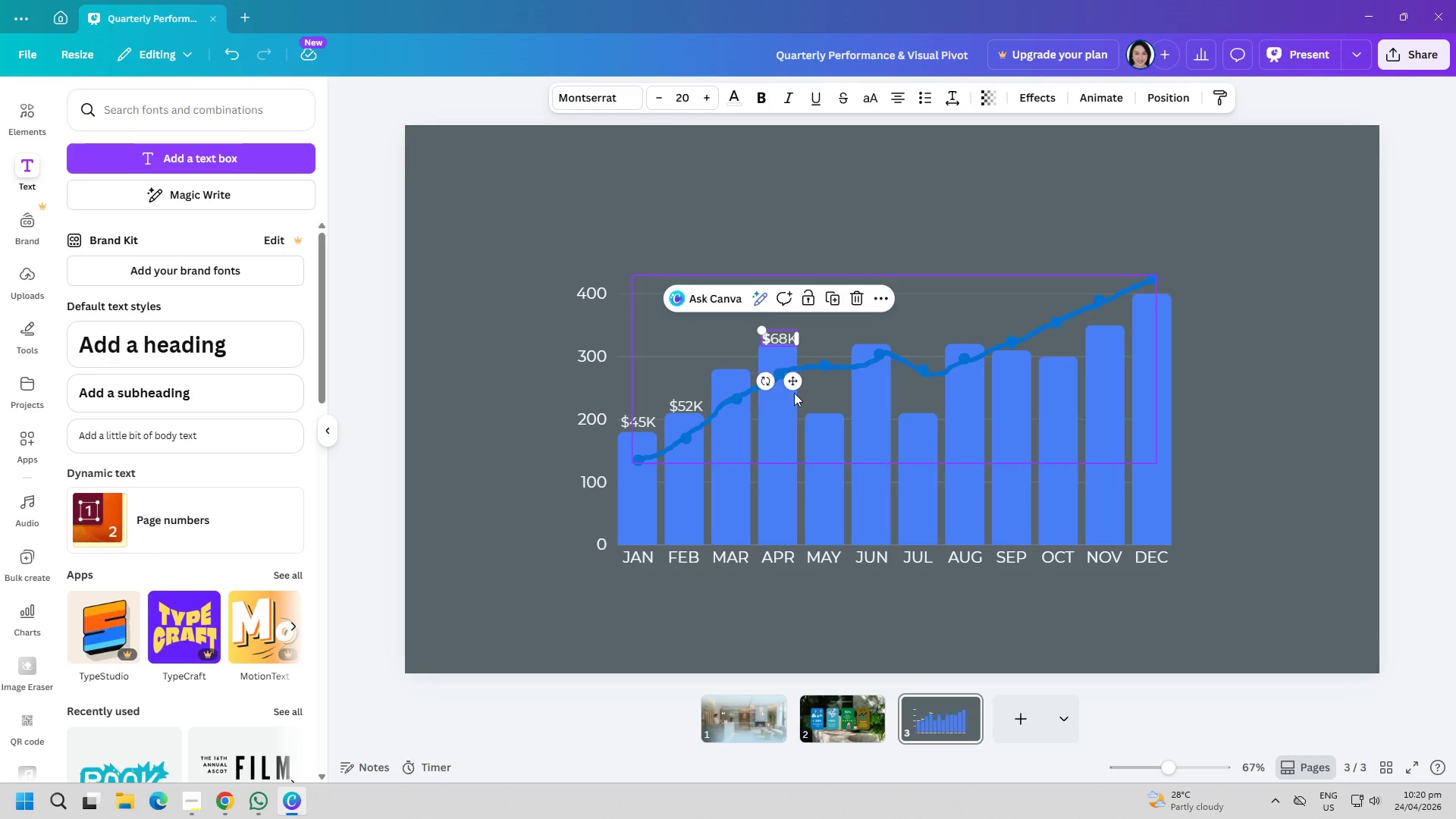 
left_click_drag(start_coordinate=[790, 382], to_coordinate=[742, 404])
 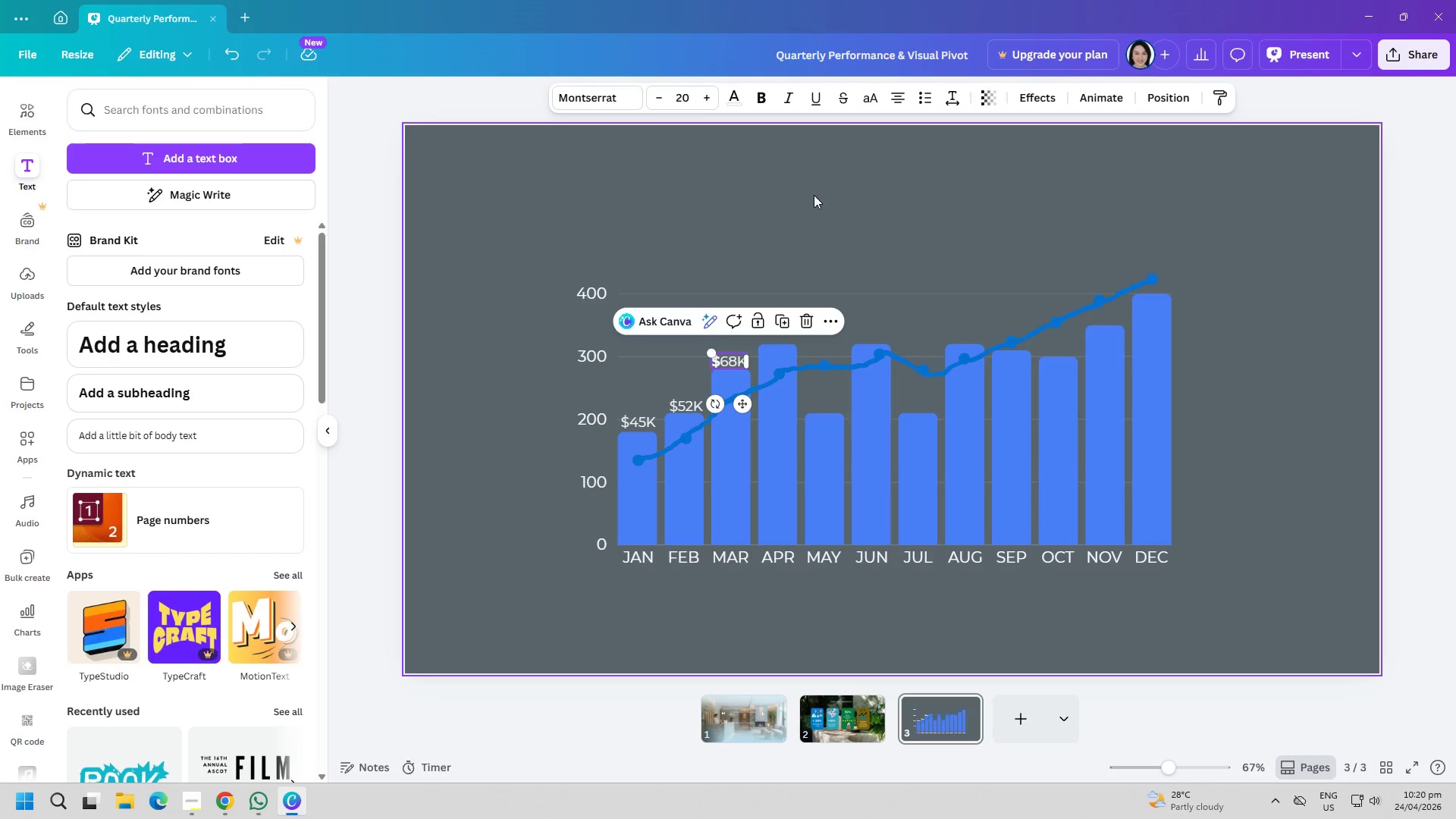 
left_click([815, 181])
 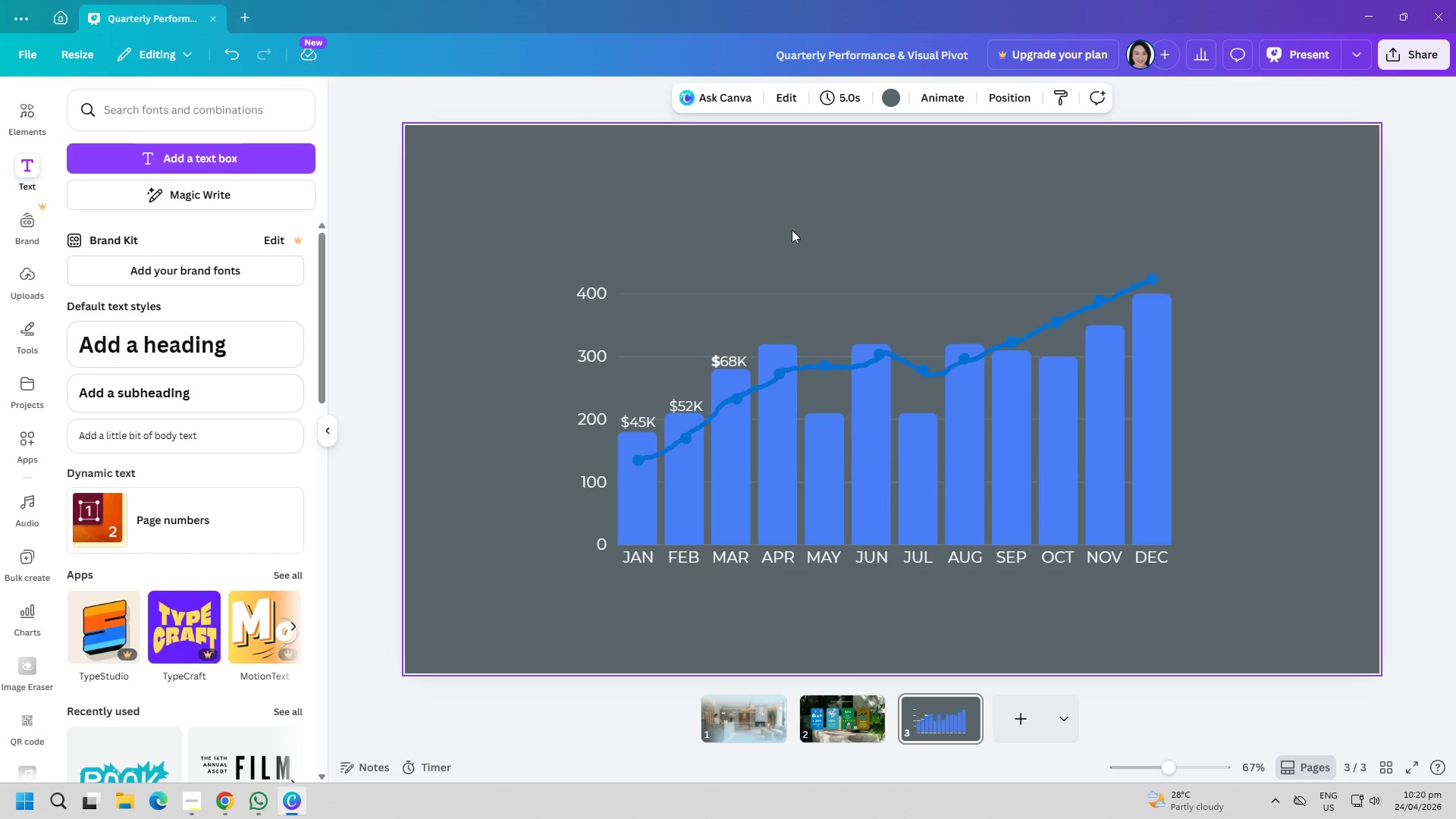 
left_click([262, 161])
 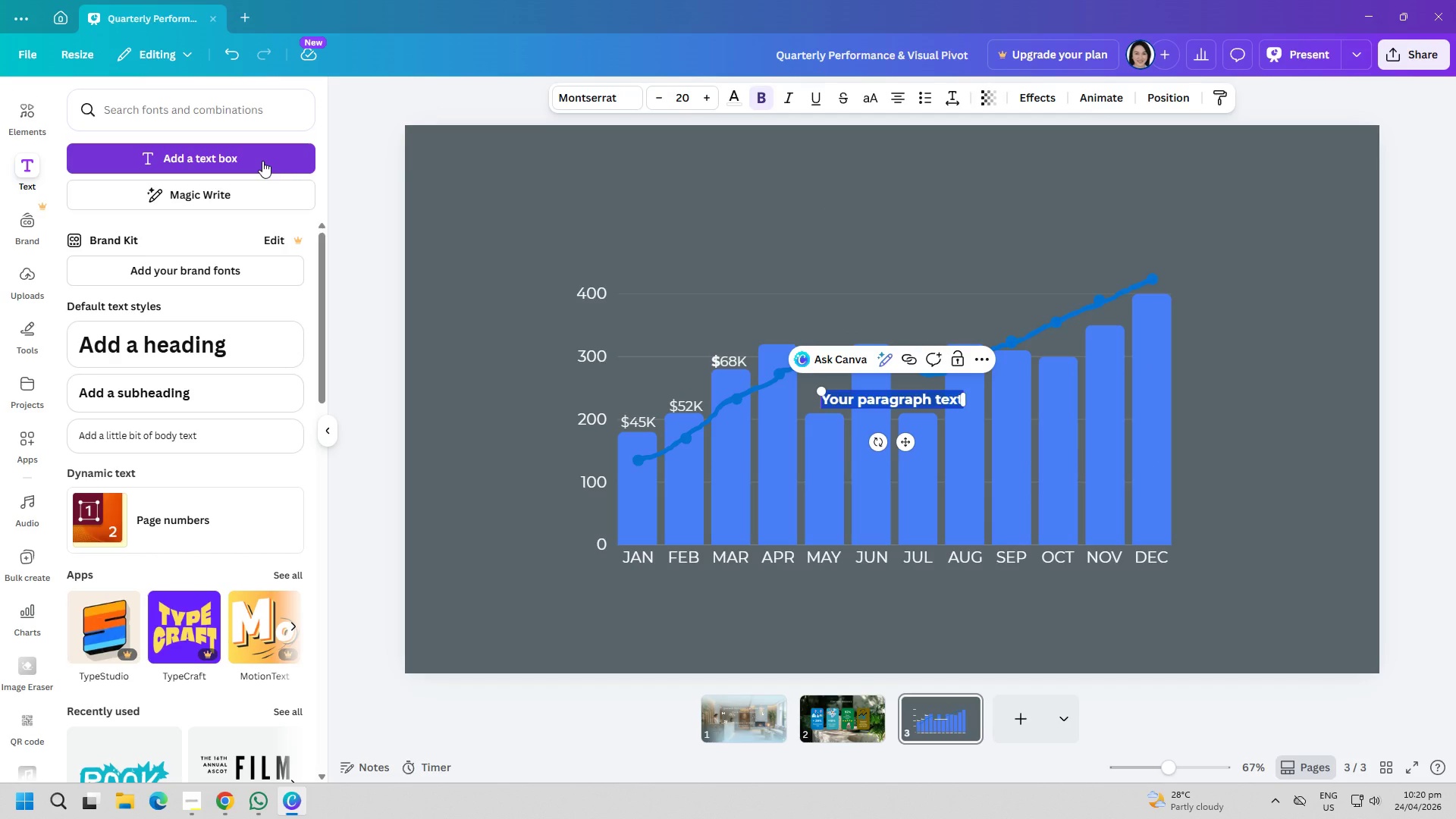 
type($72K)
 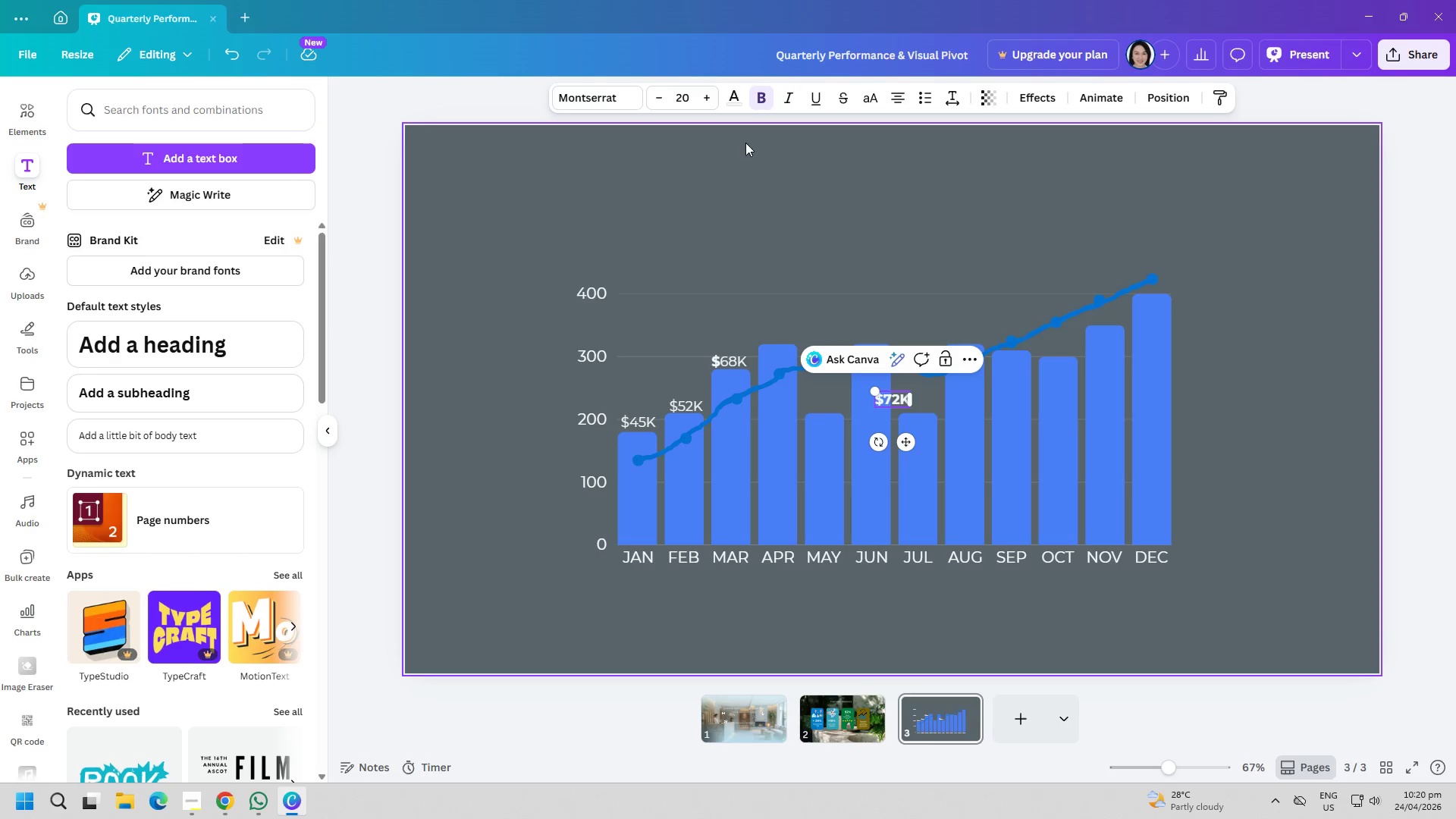 
key(Control+ControlLeft)
 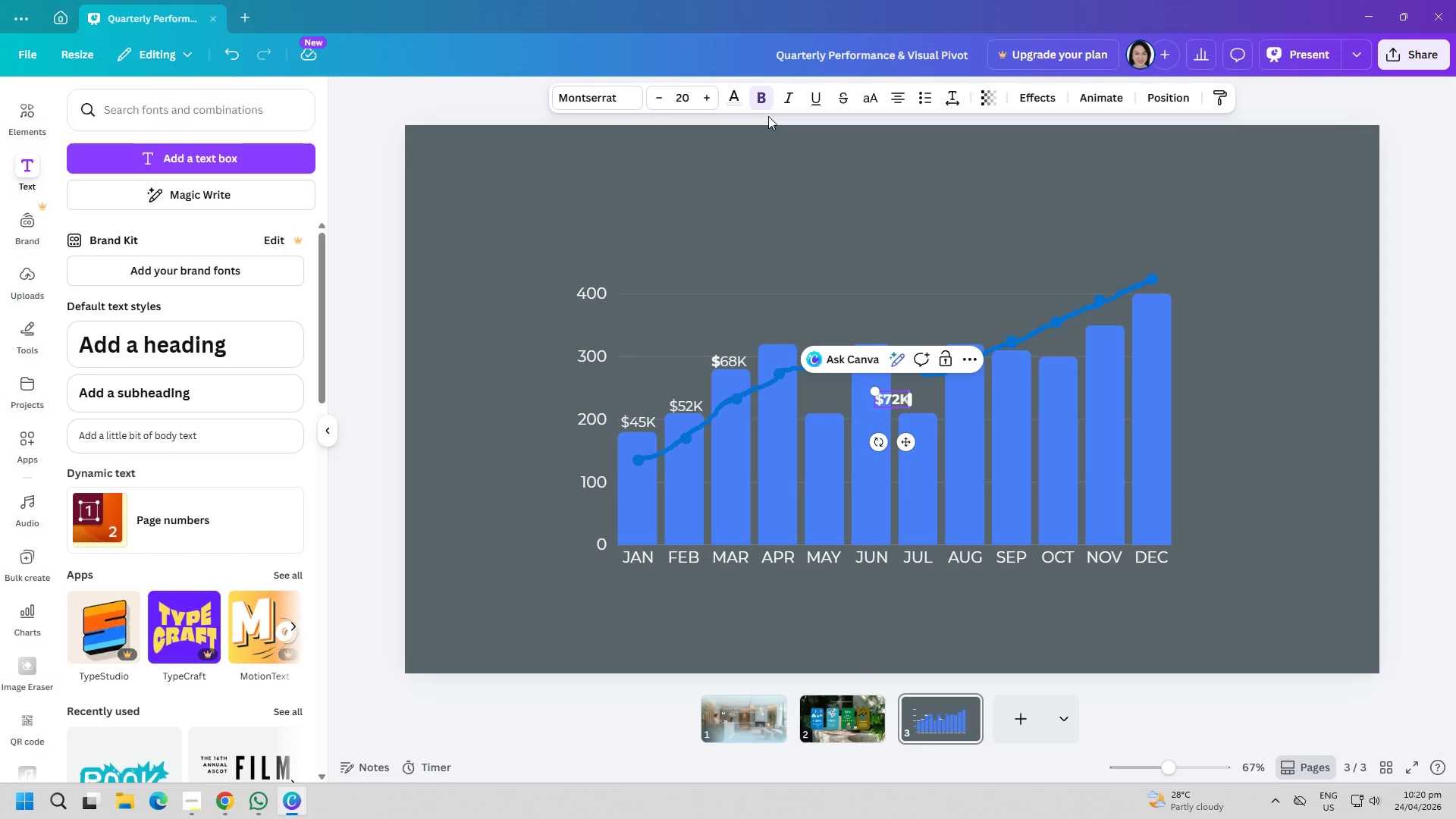 
key(Control+A)
 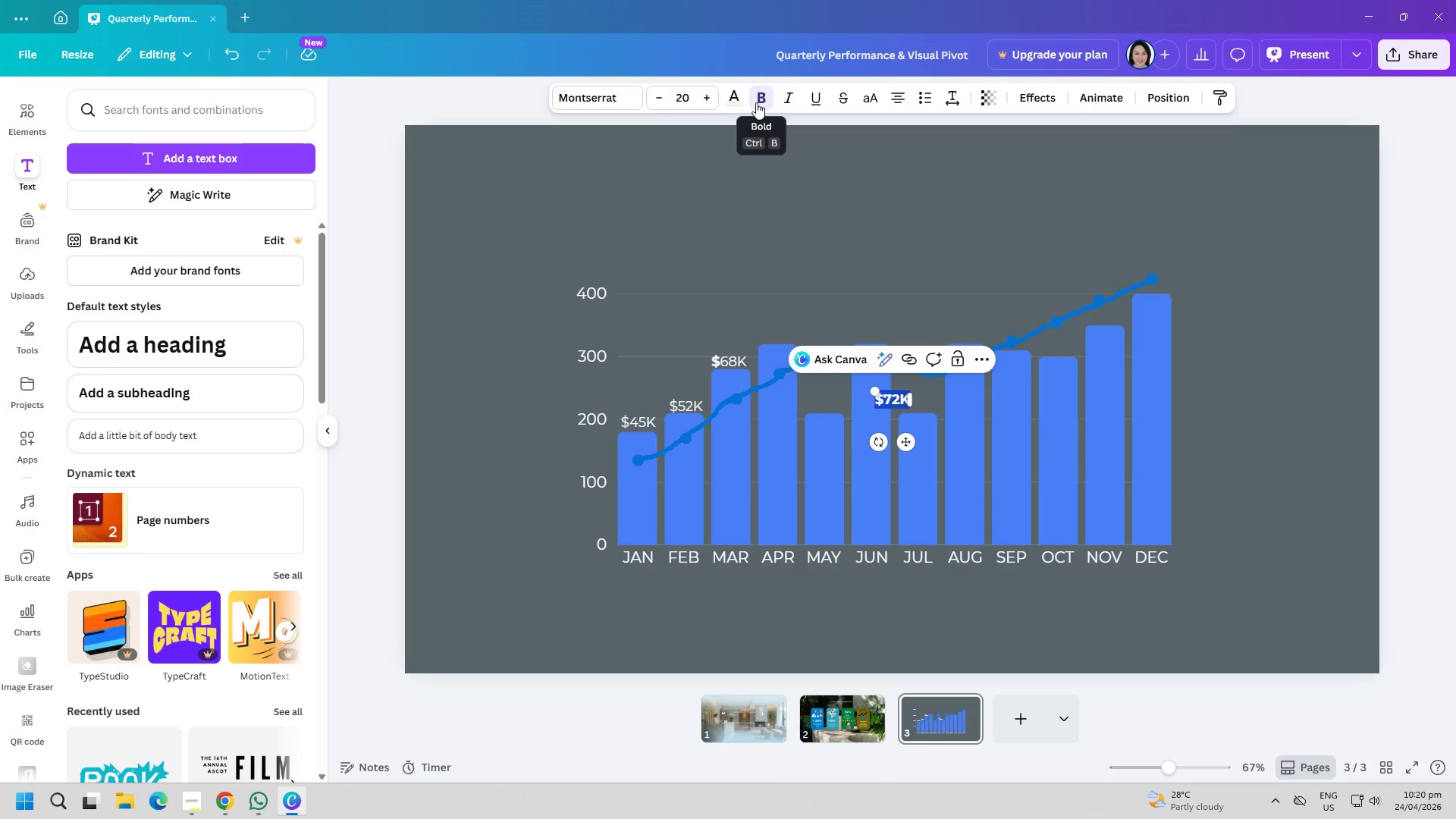 
left_click([756, 102])
 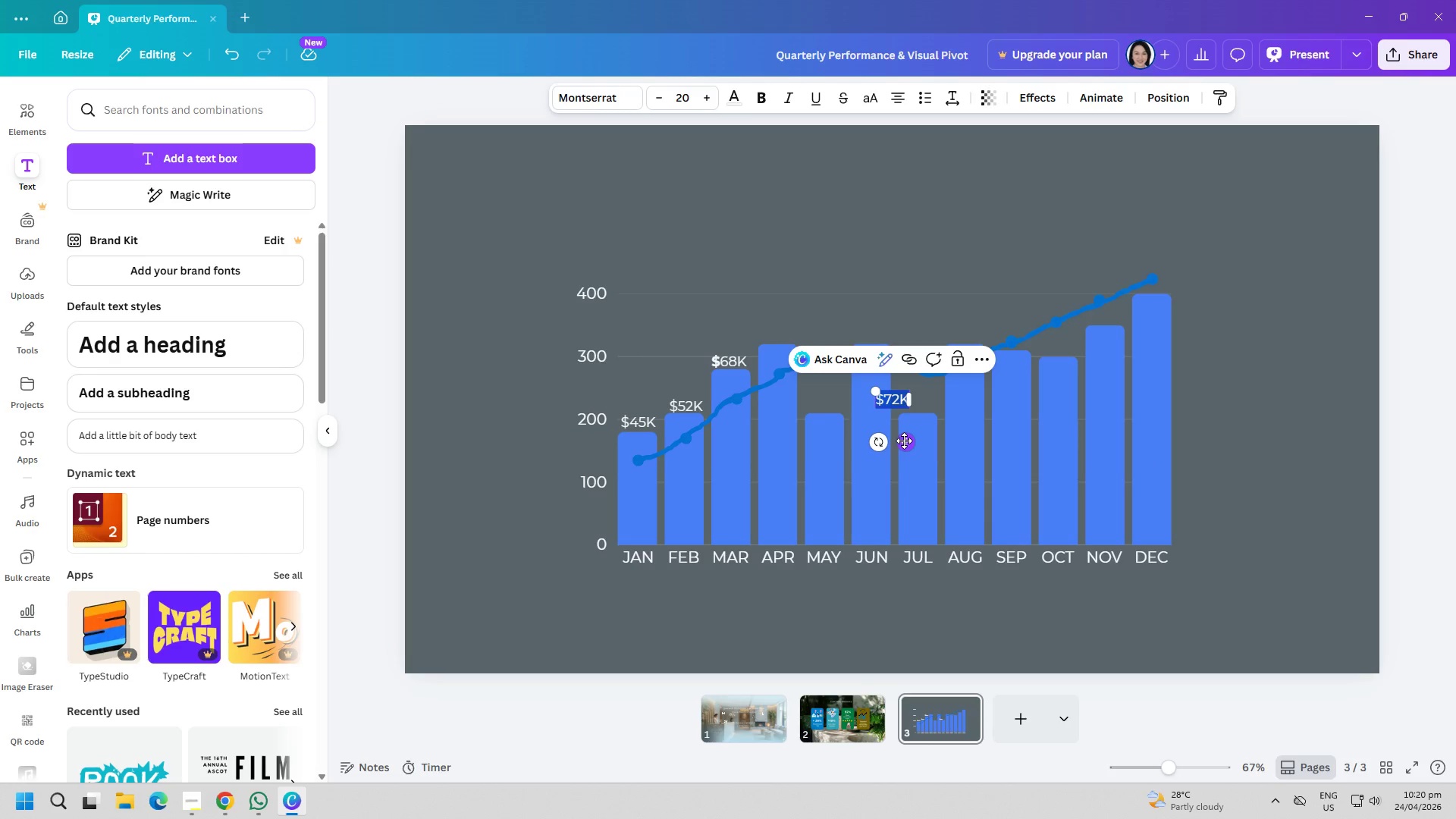 
left_click_drag(start_coordinate=[908, 441], to_coordinate=[792, 375])
 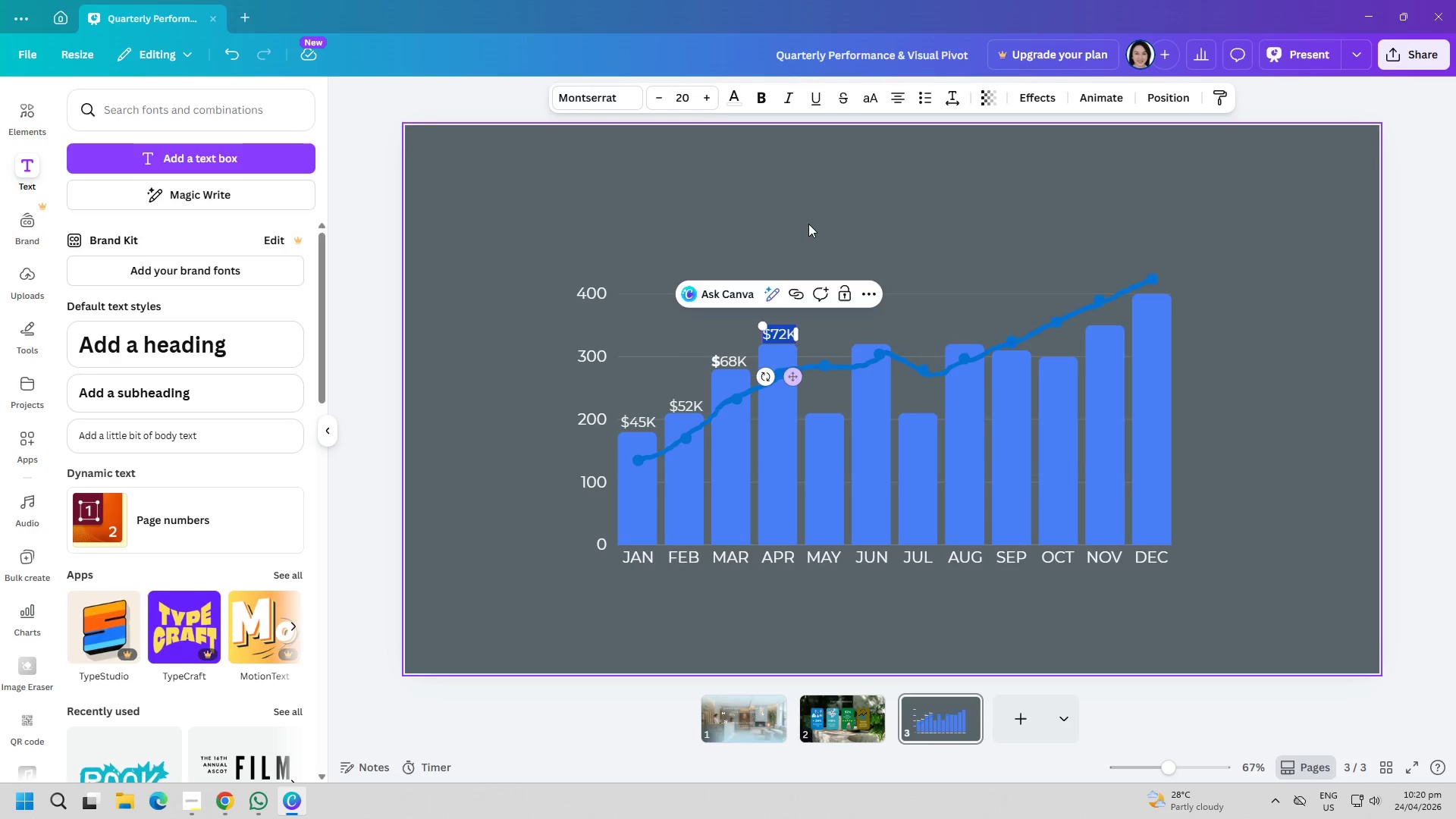 
left_click([808, 224])
 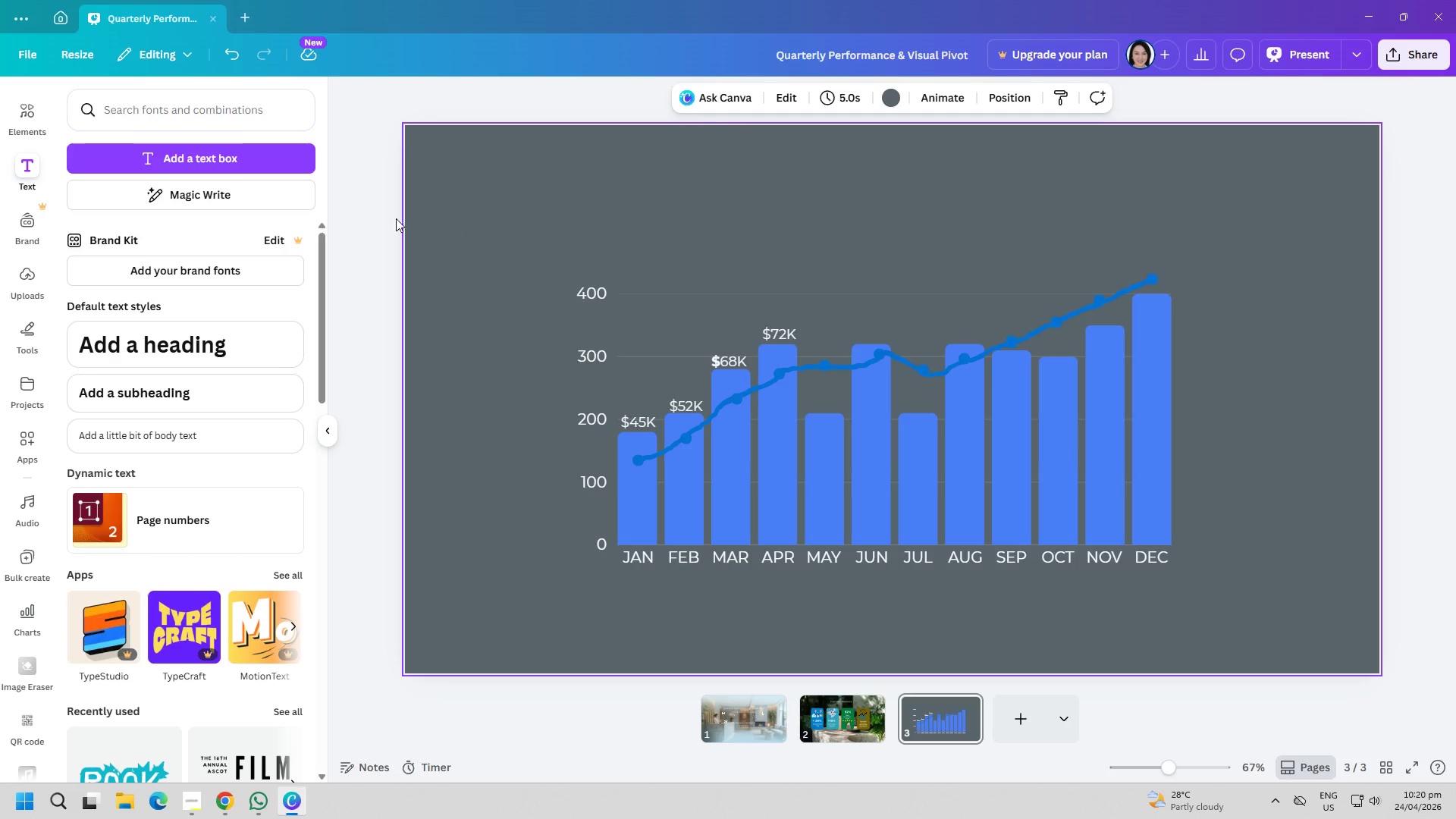 
left_click([287, 162])
 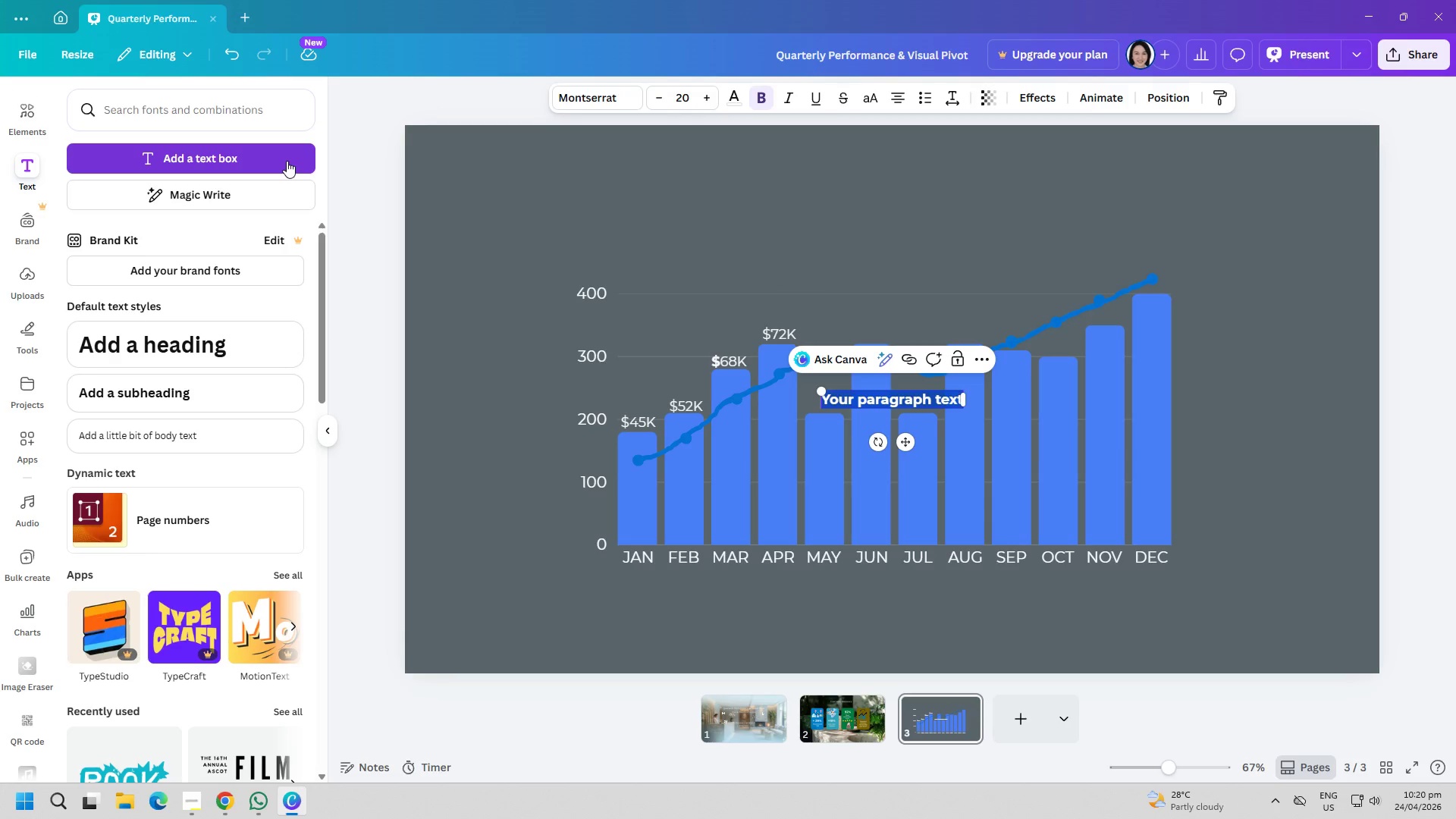 
type($45K)
 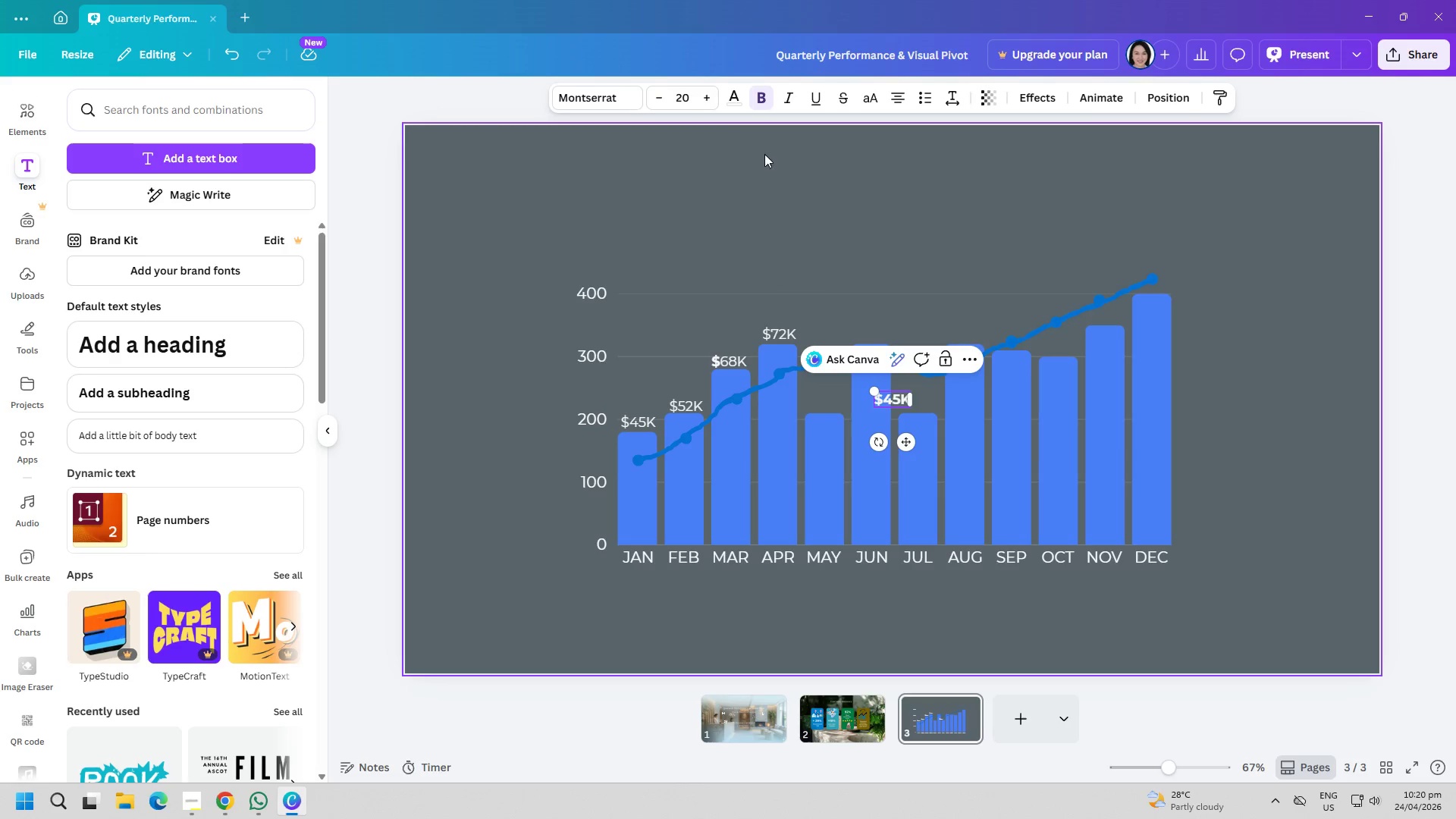 
key(Control+ControlLeft)
 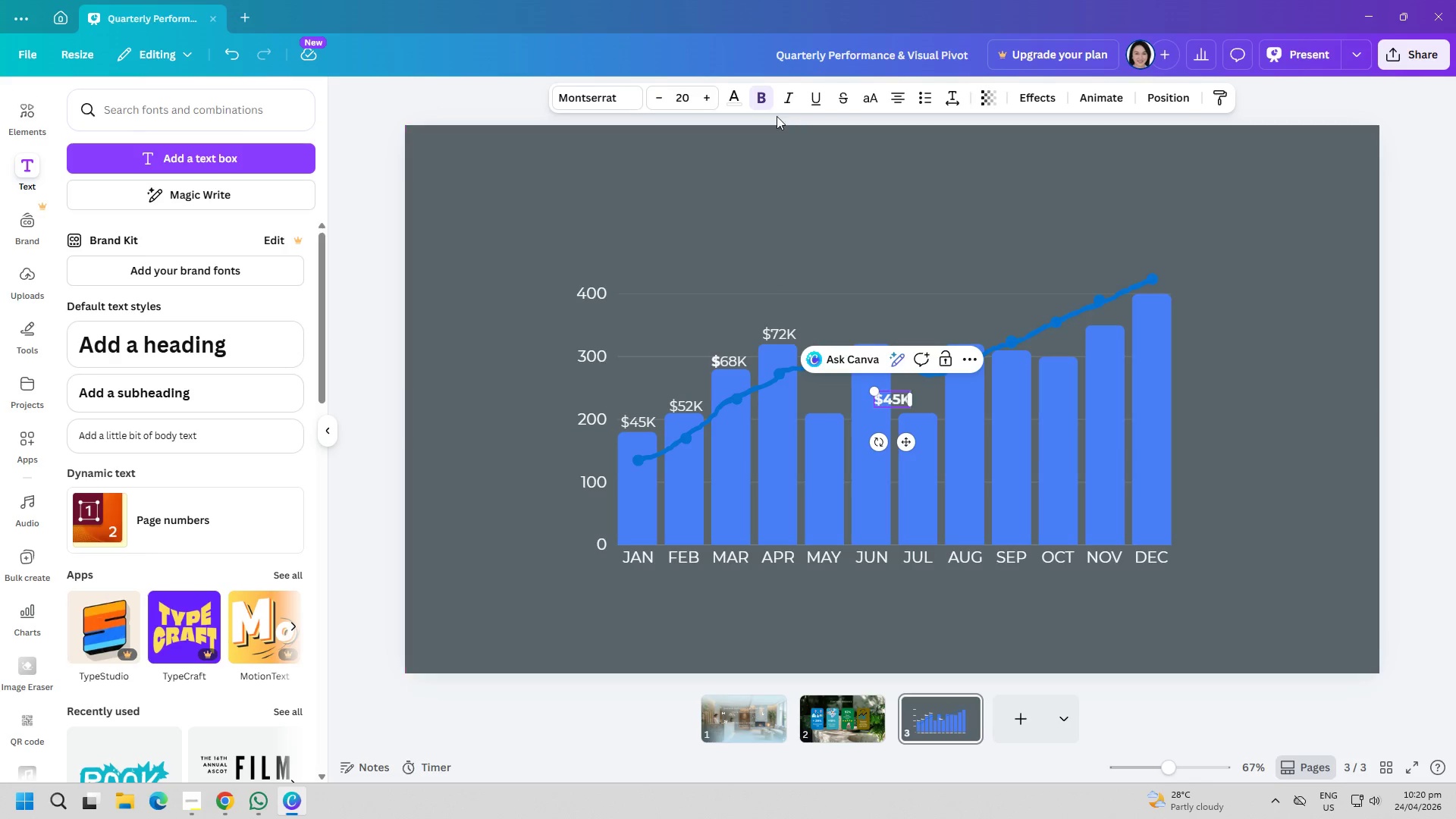 
key(Control+A)
 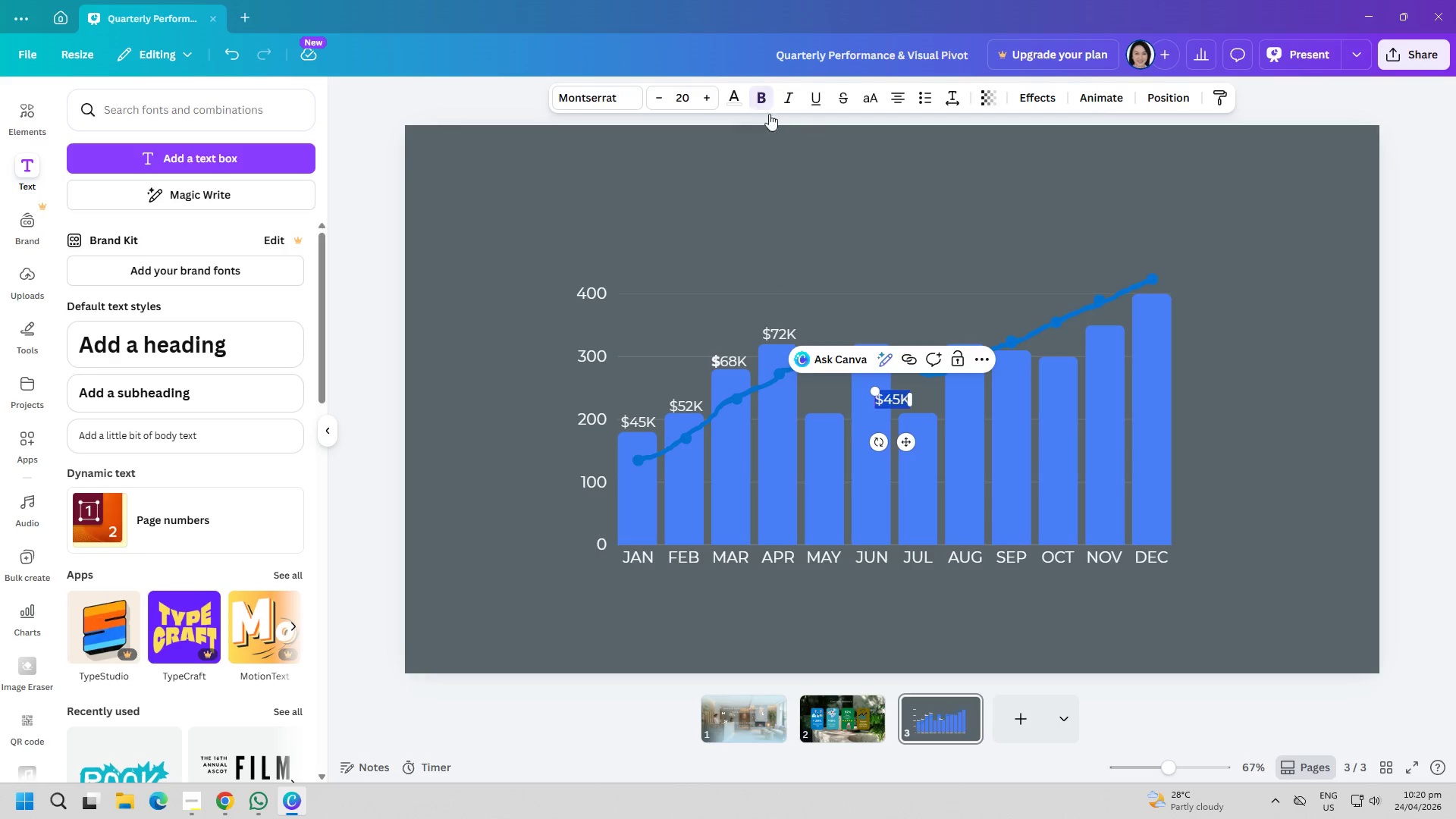 
double_click([799, 194])
 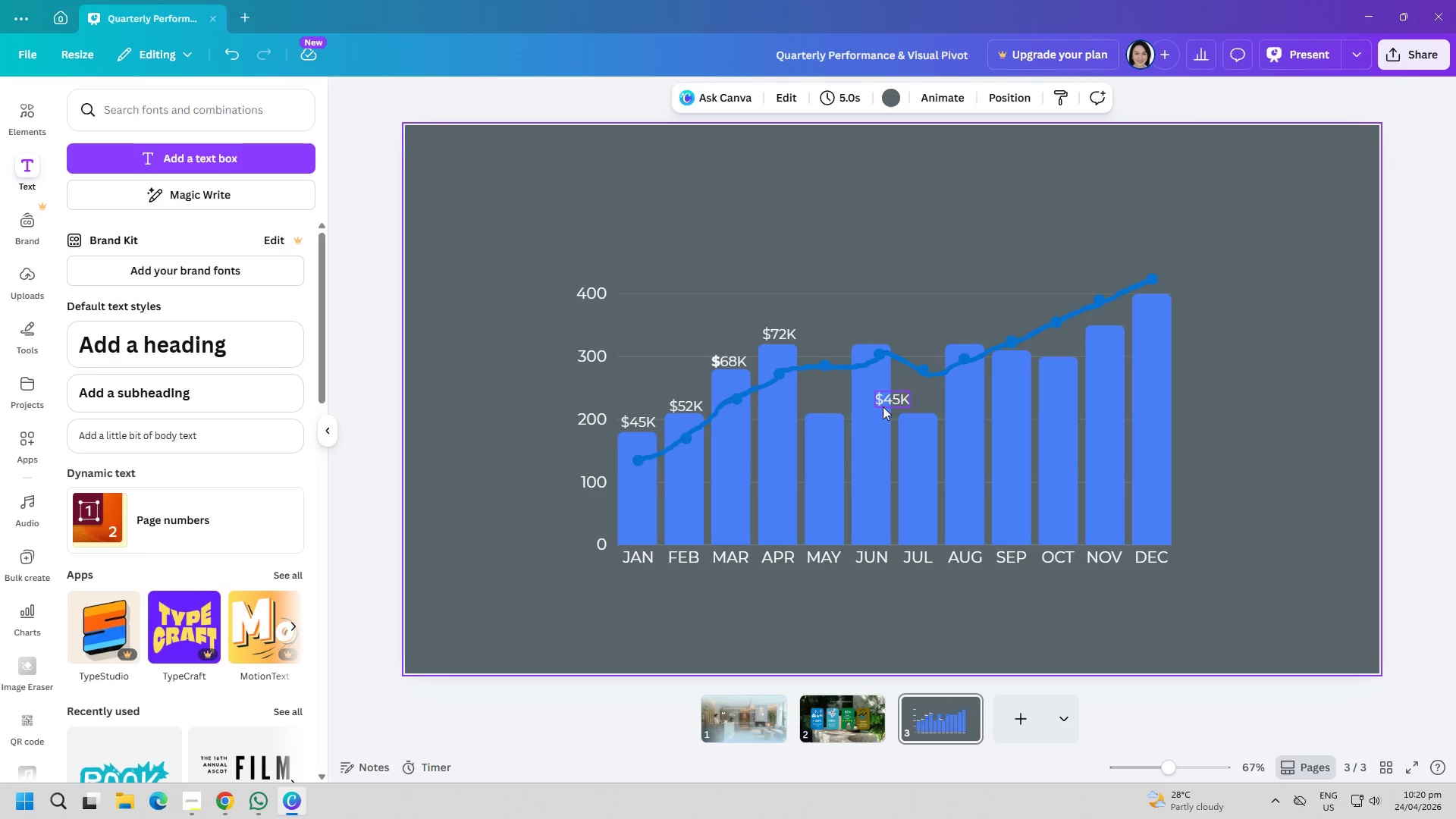 
left_click([880, 400])
 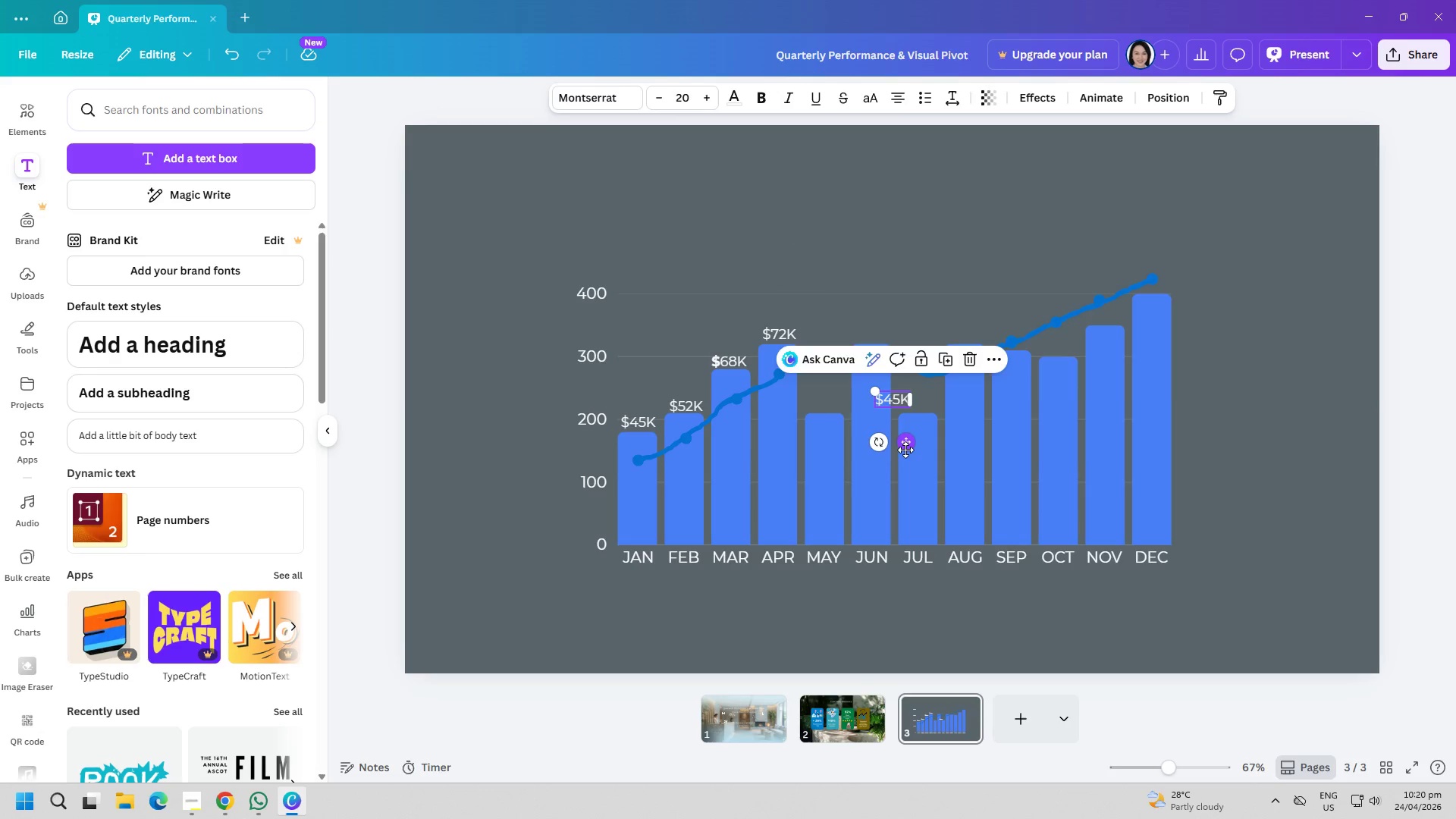 
left_click_drag(start_coordinate=[905, 450], to_coordinate=[836, 457])
 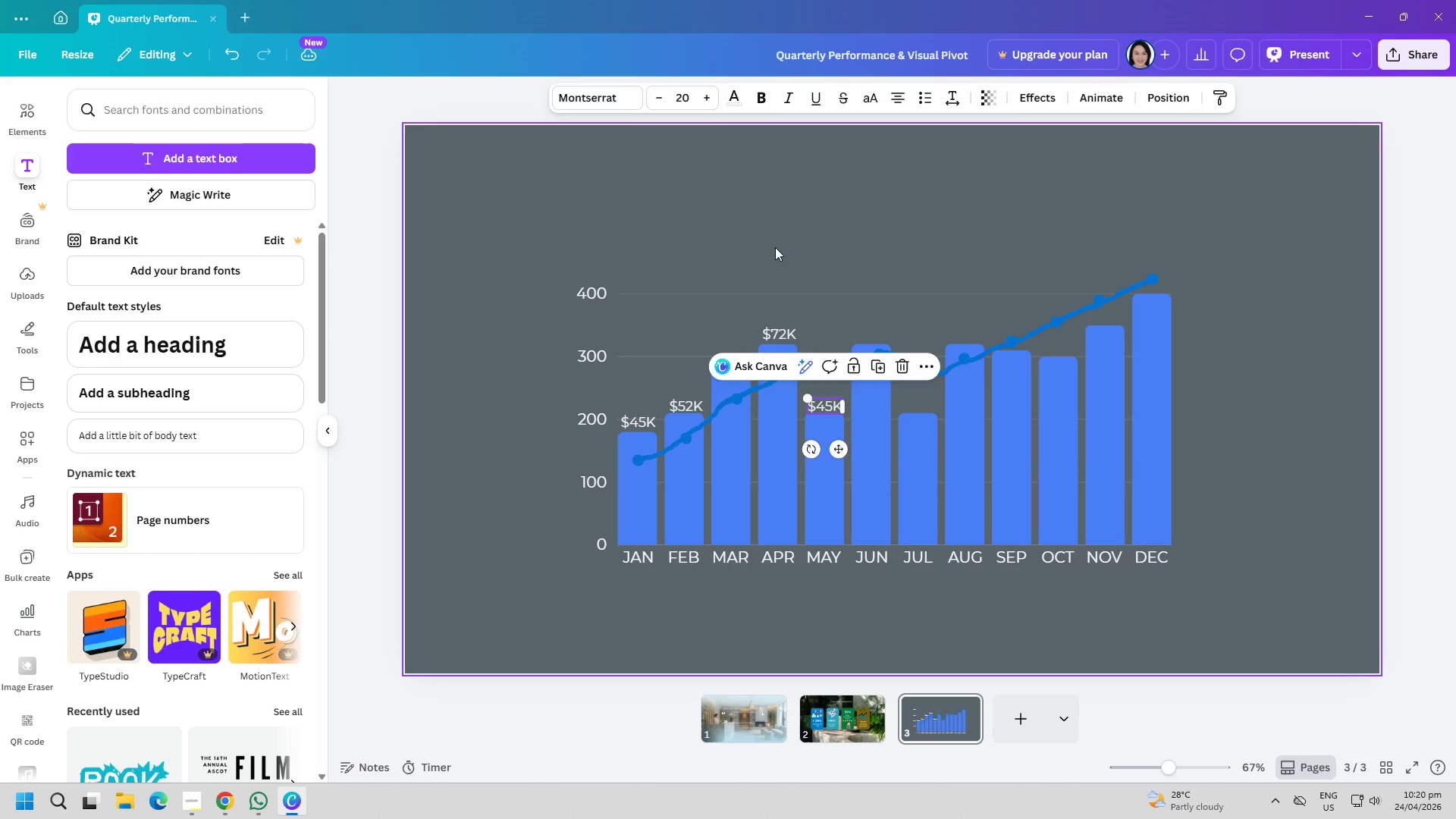 
left_click([775, 247])
 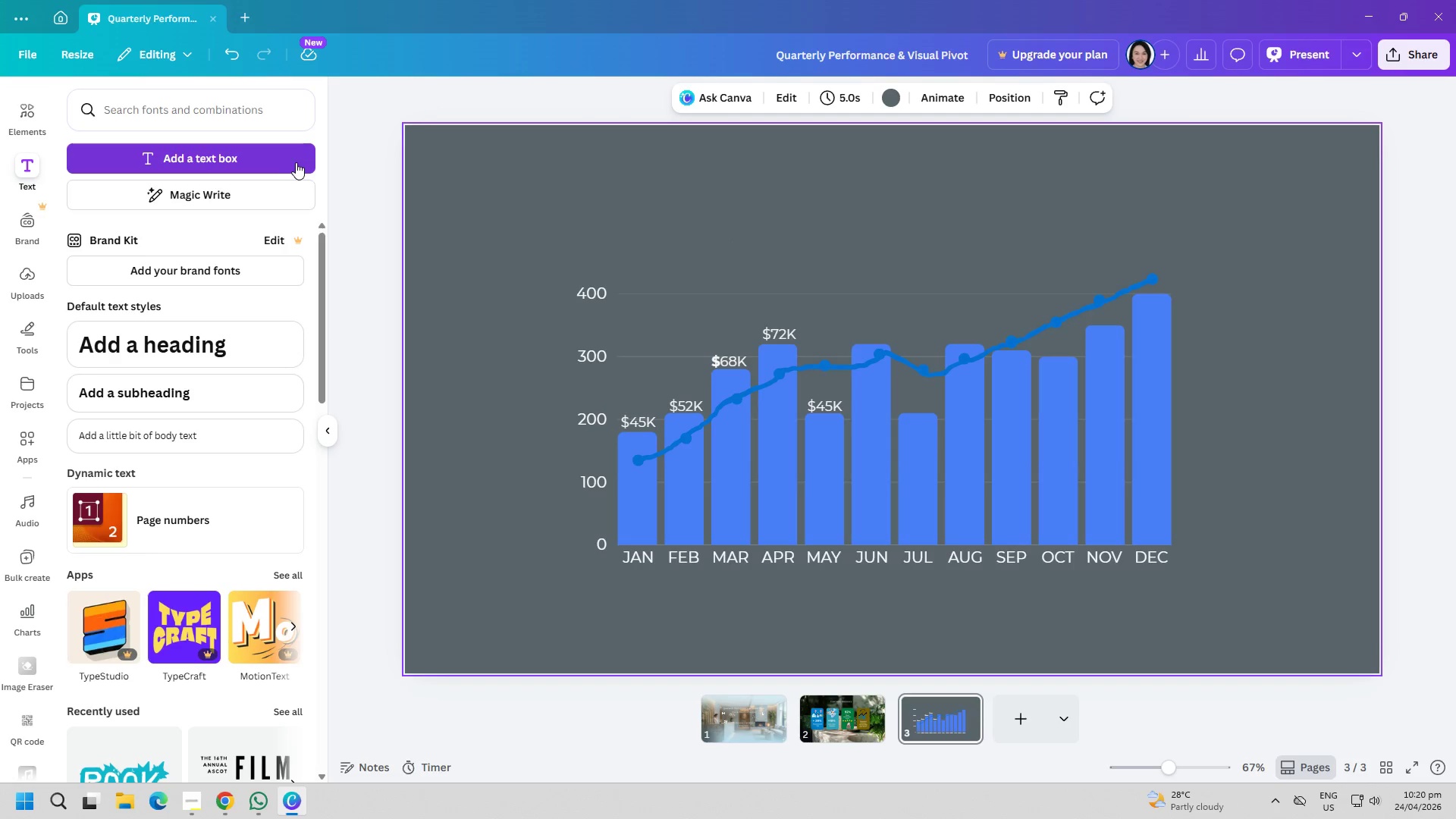 
left_click([282, 155])
 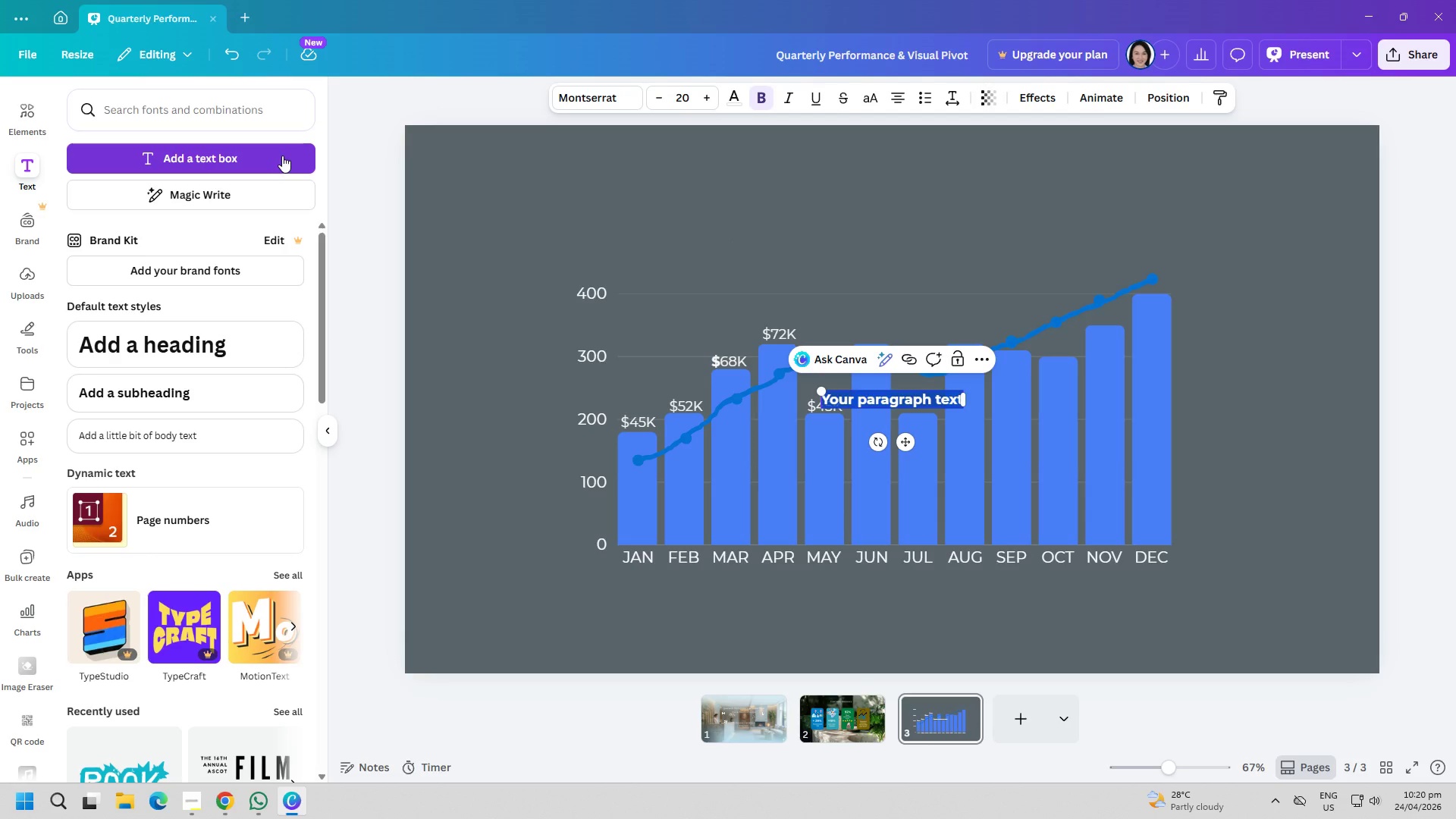 
type(722K)
 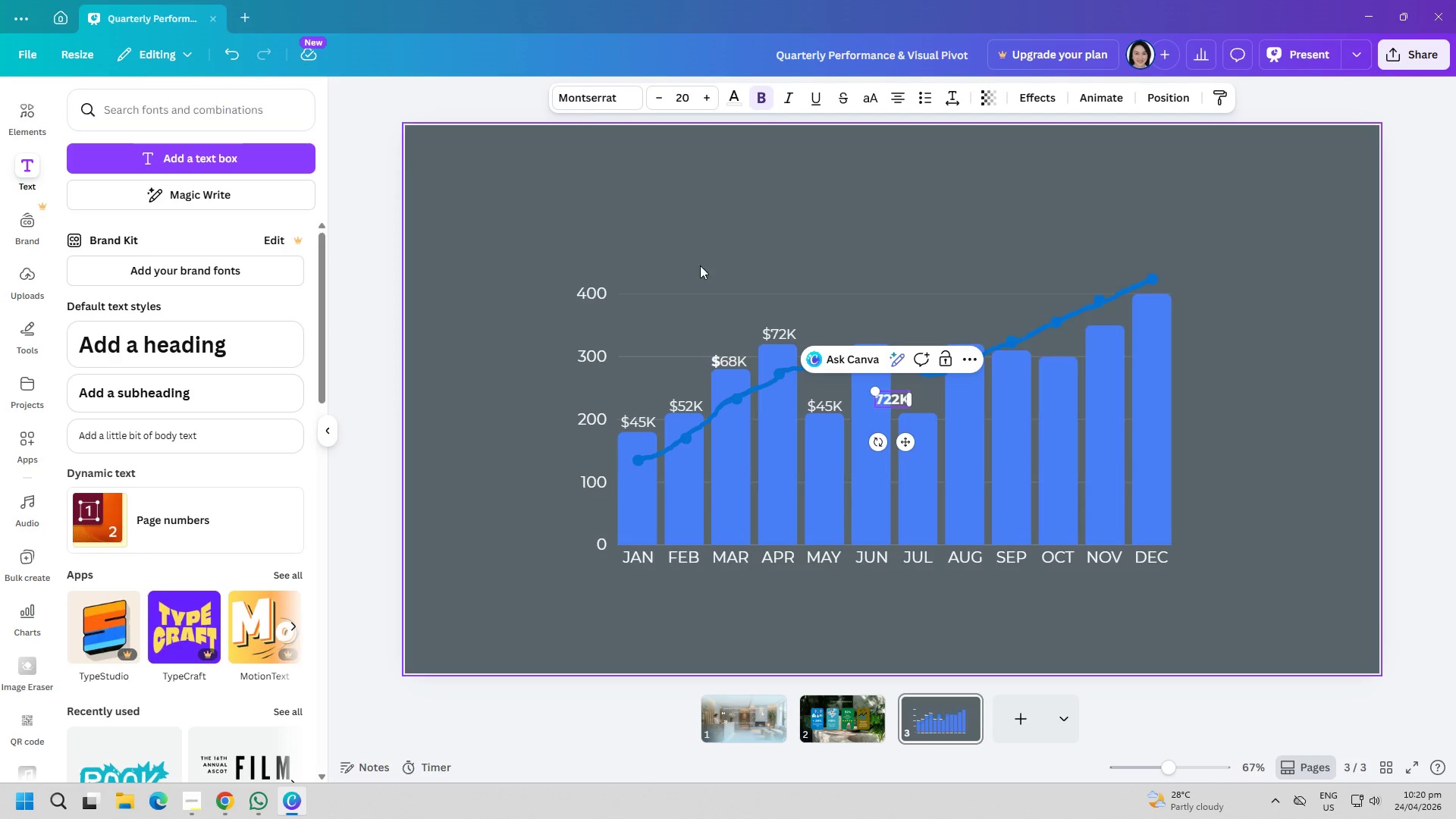 
left_click_drag(start_coordinate=[908, 443], to_coordinate=[887, 382])
 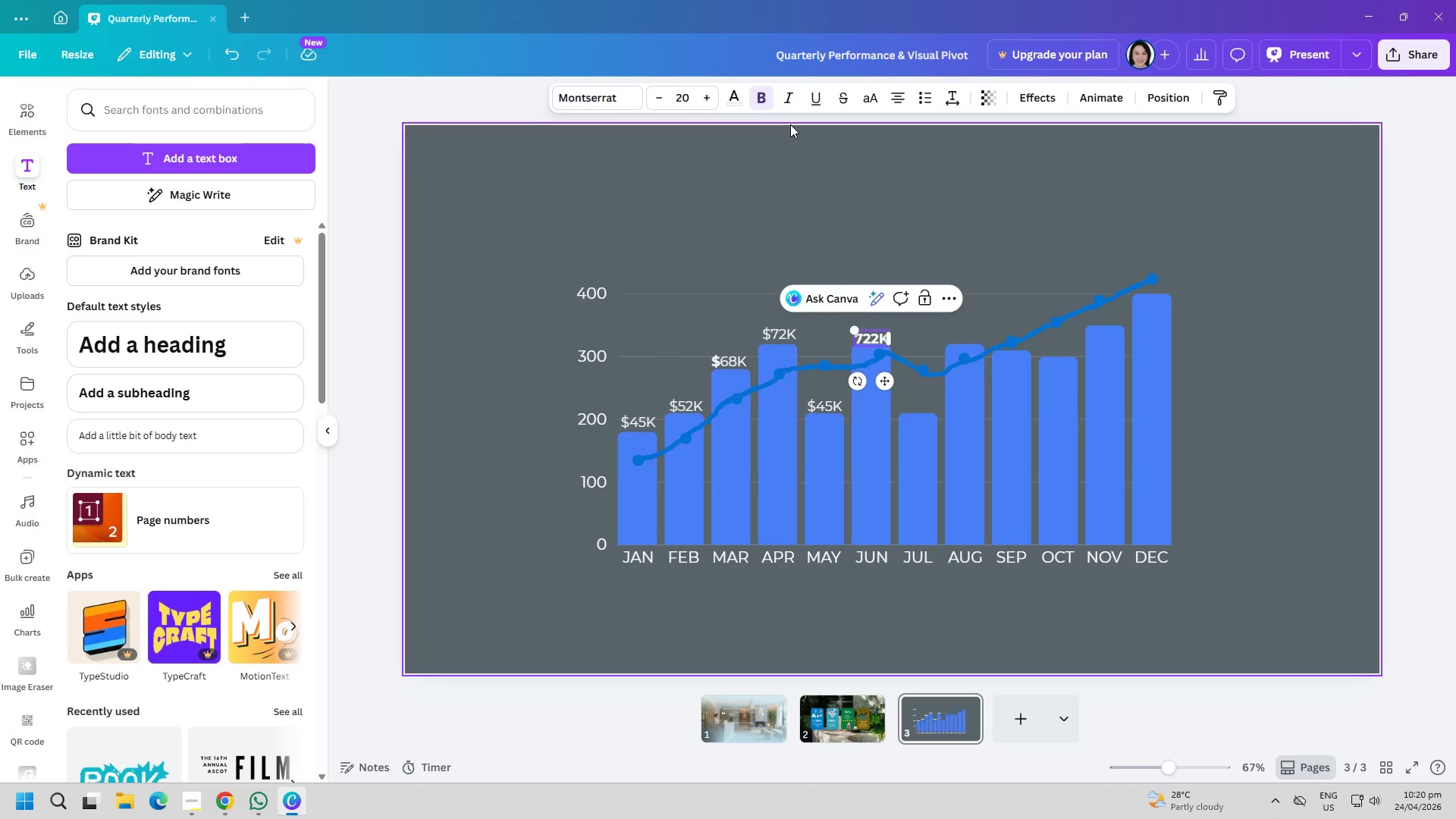 
key(Control+ControlLeft)
 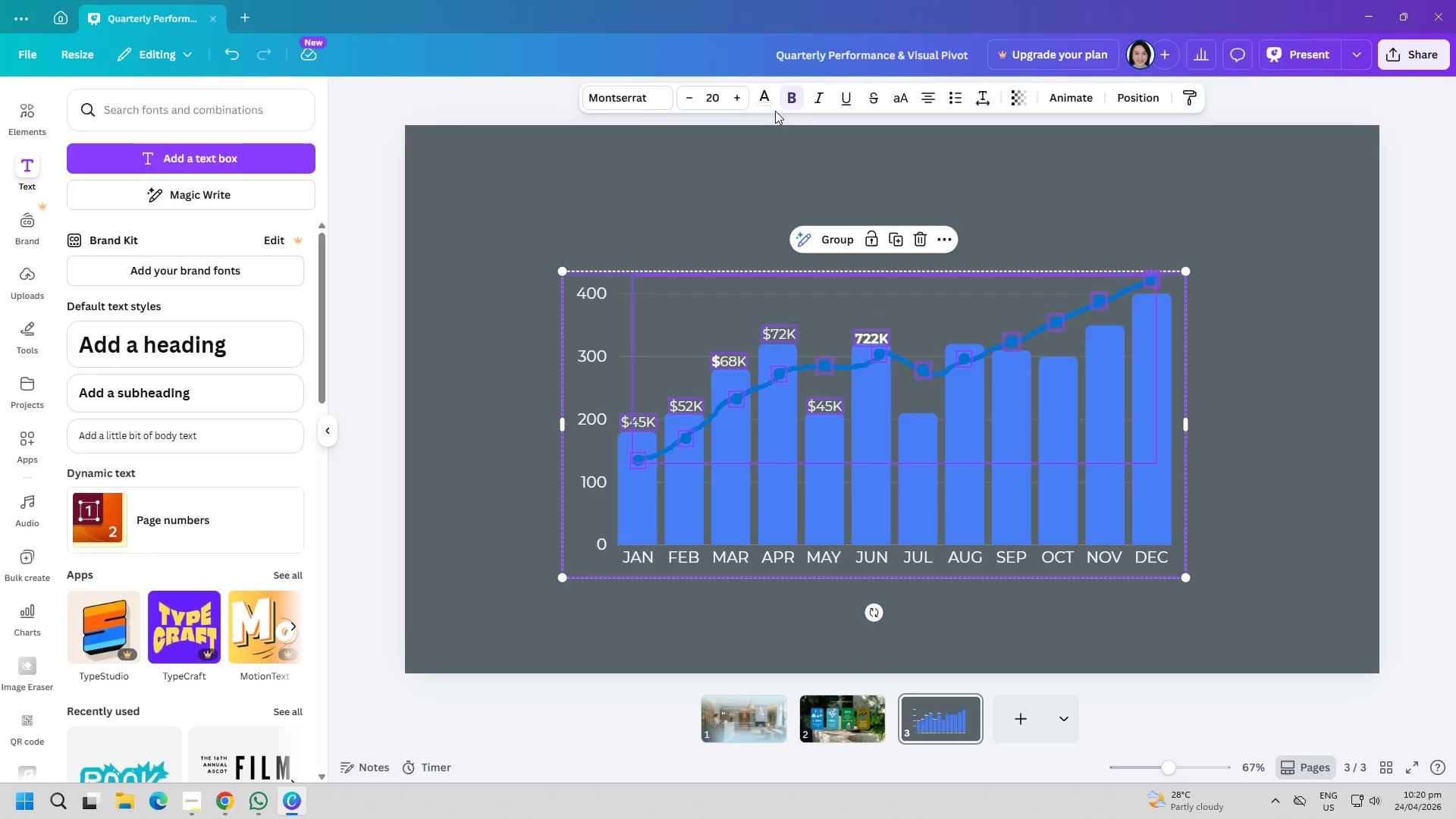 
key(Control+A)
 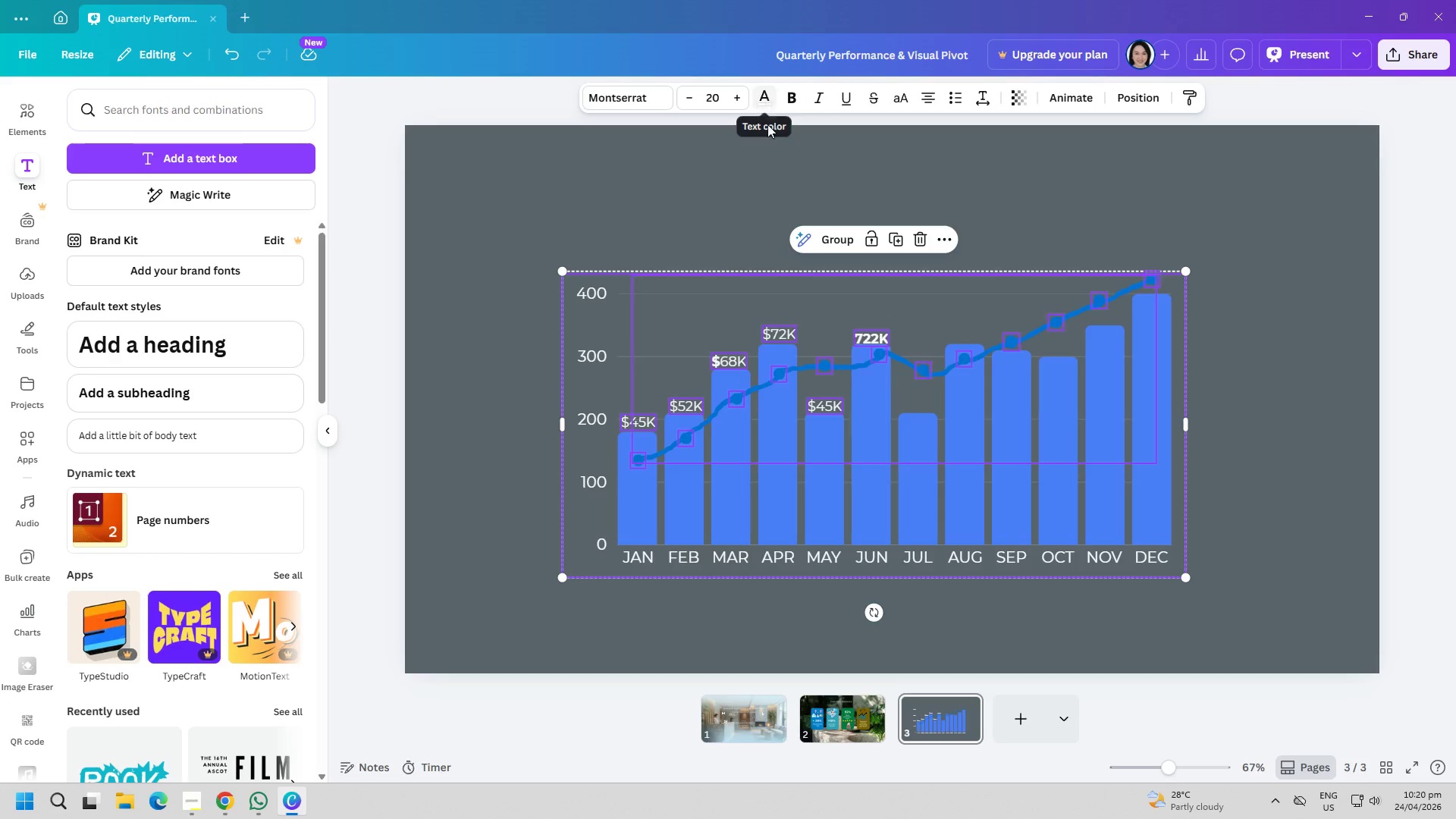 
left_click([767, 165])
 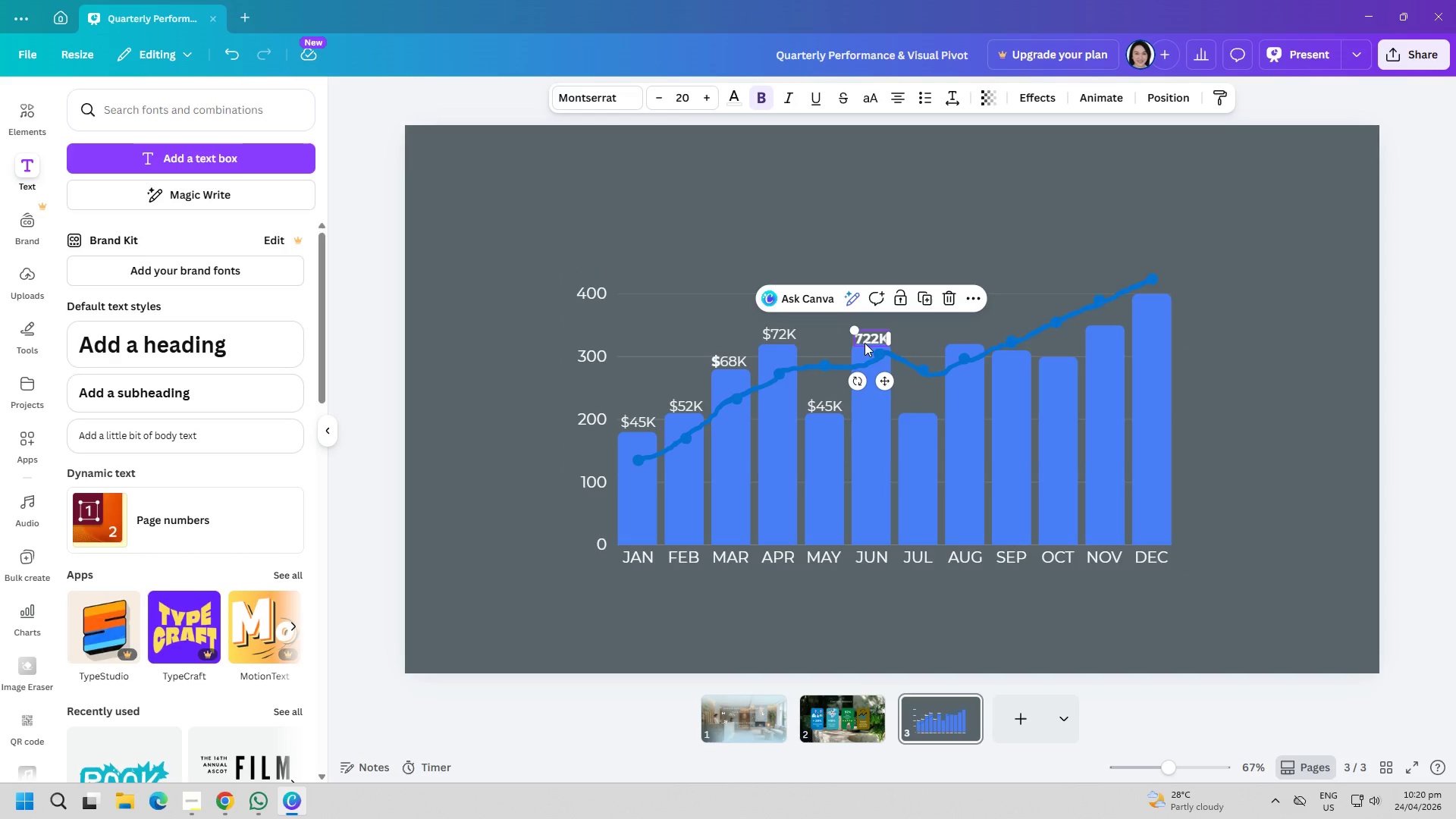 
double_click([871, 338])
 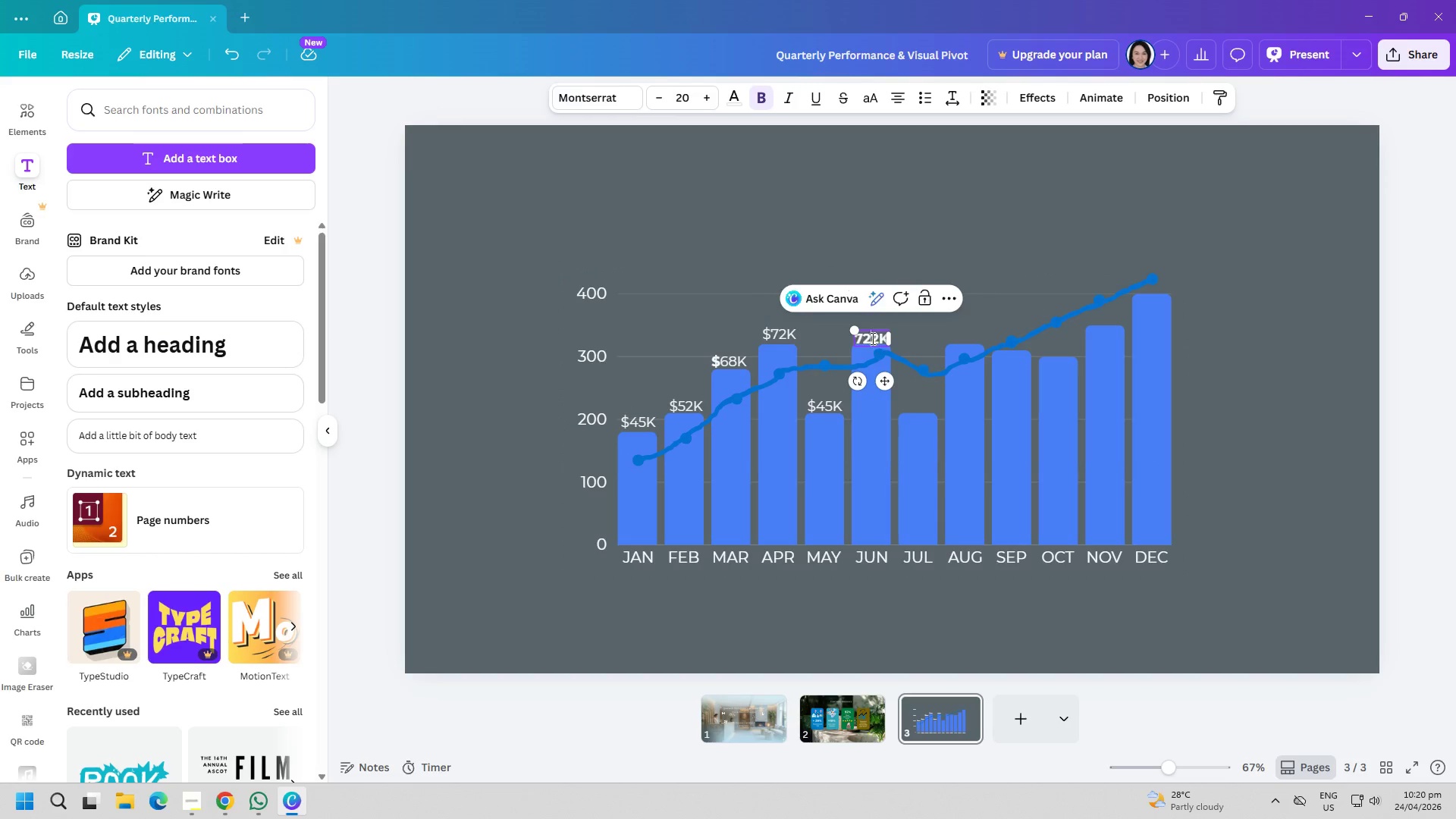 
triple_click([871, 338])
 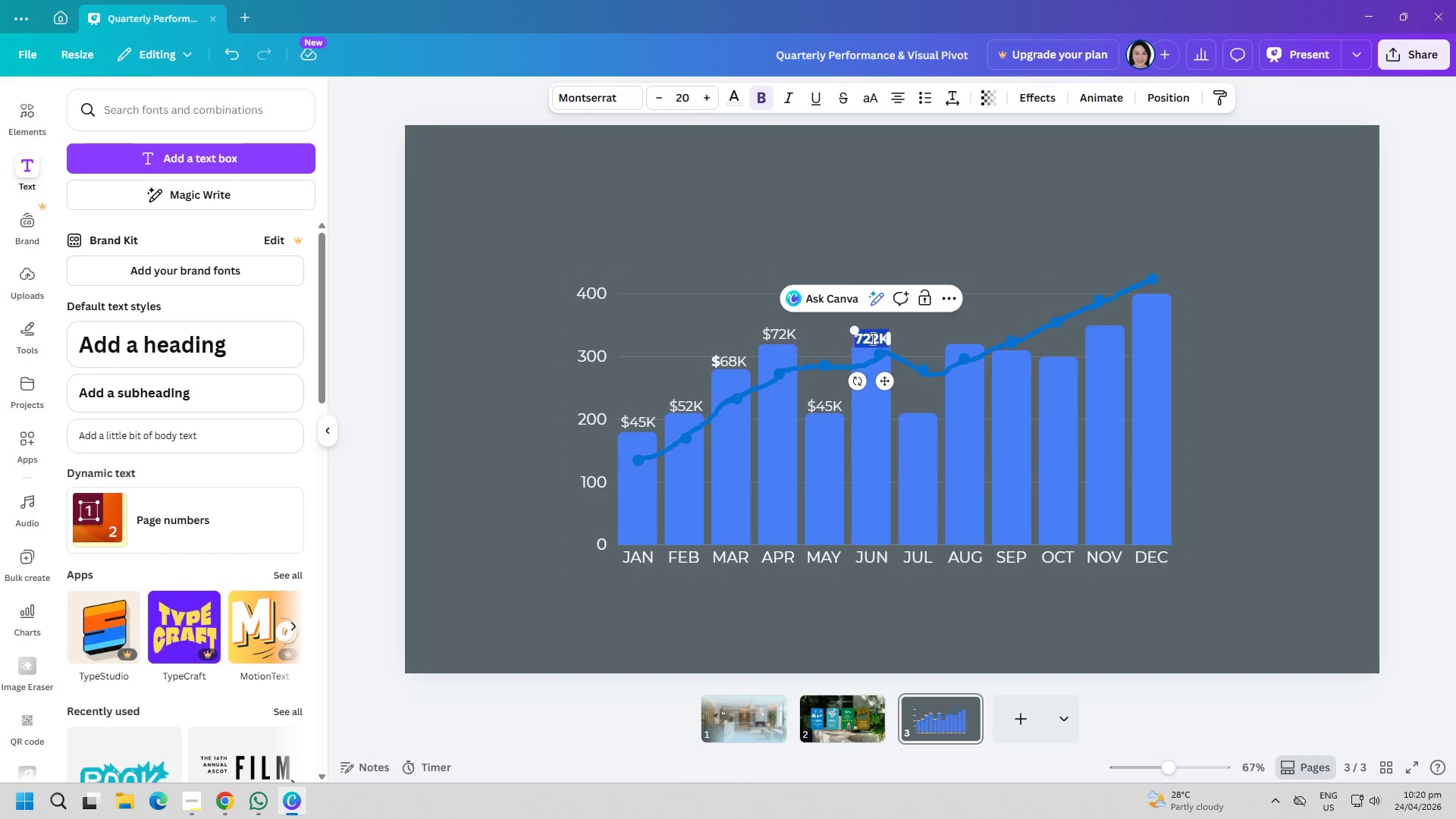 
key(Control+ControlLeft)
 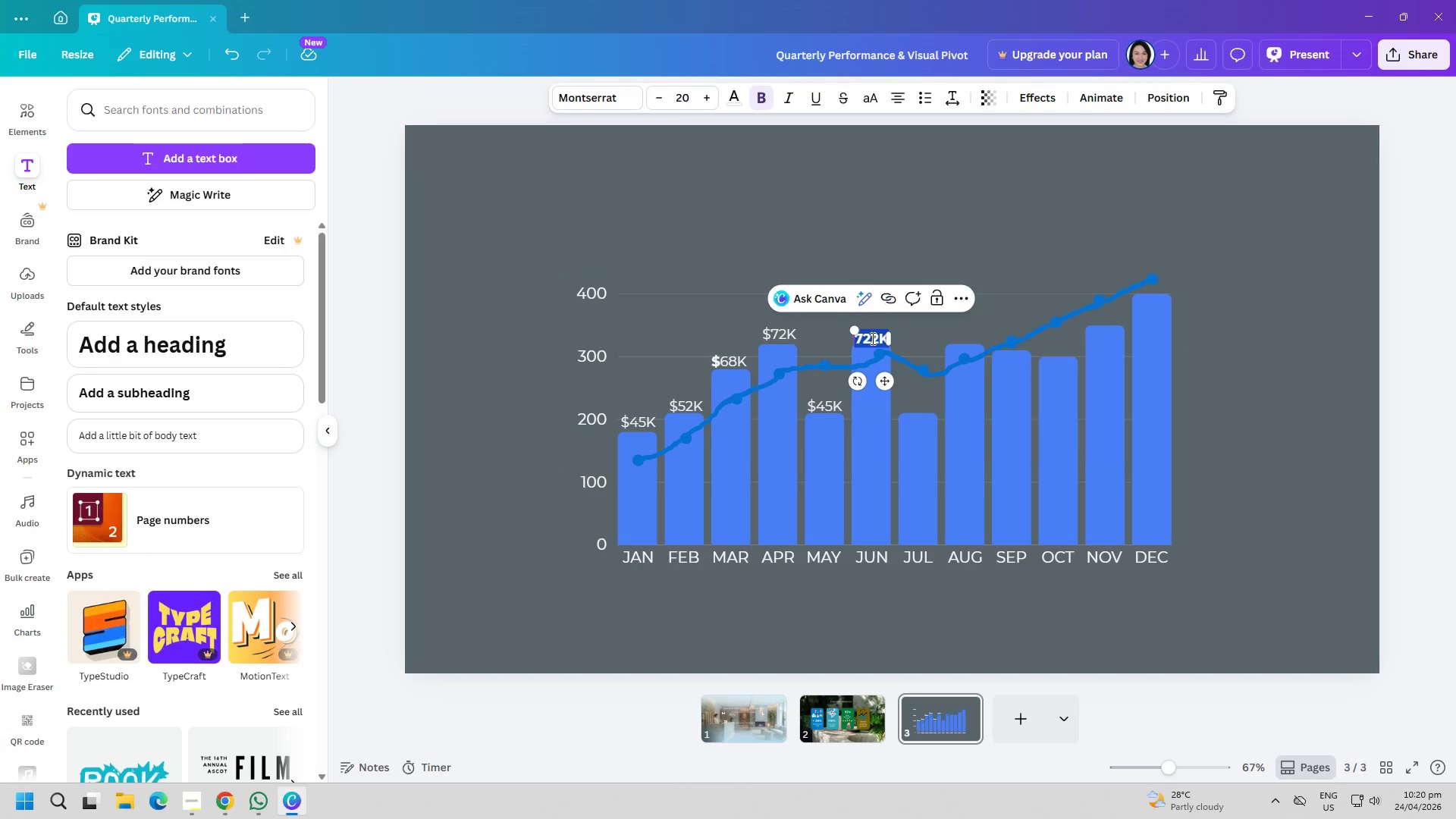 
key(Control+A)
 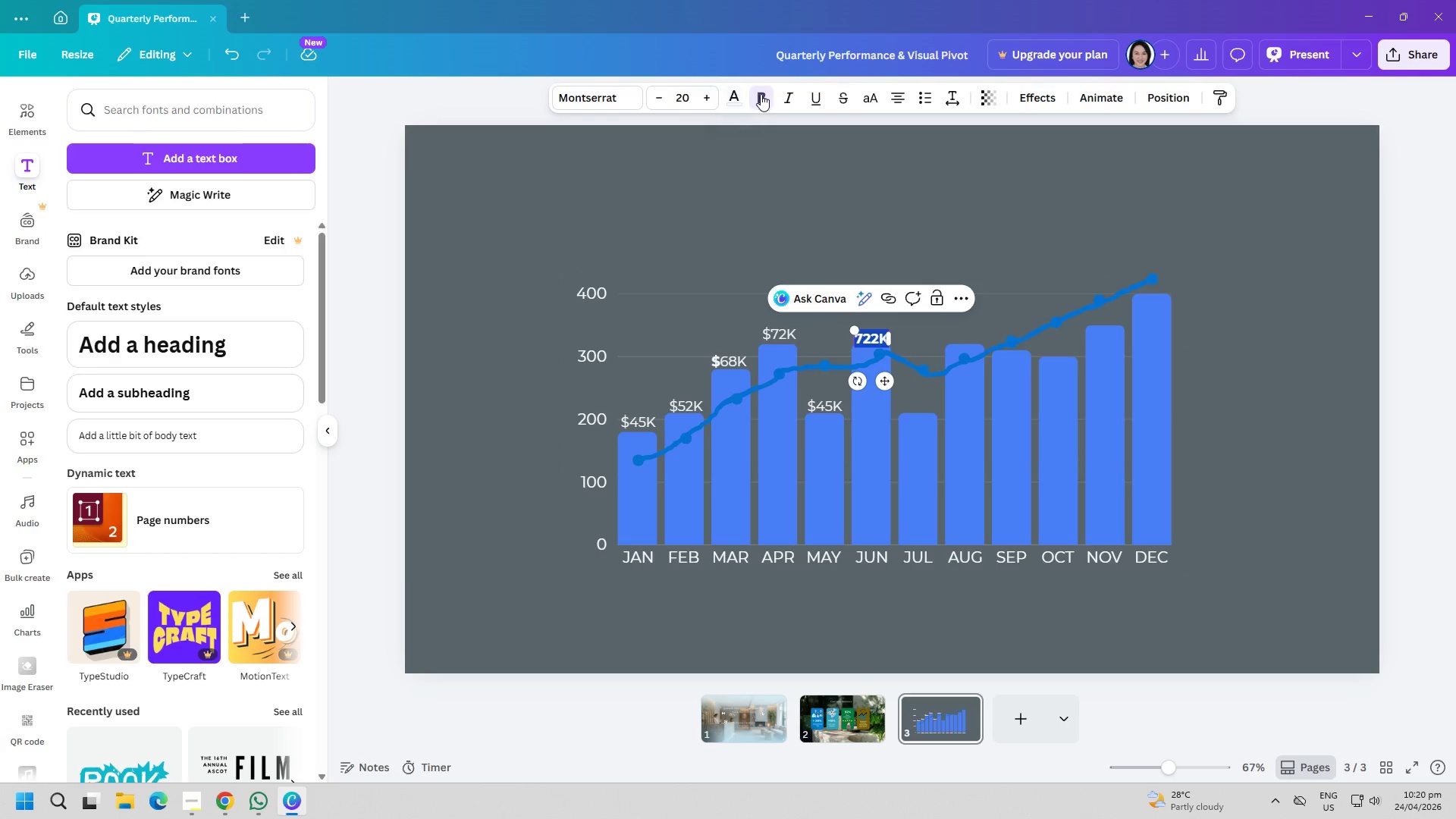 
double_click([777, 138])
 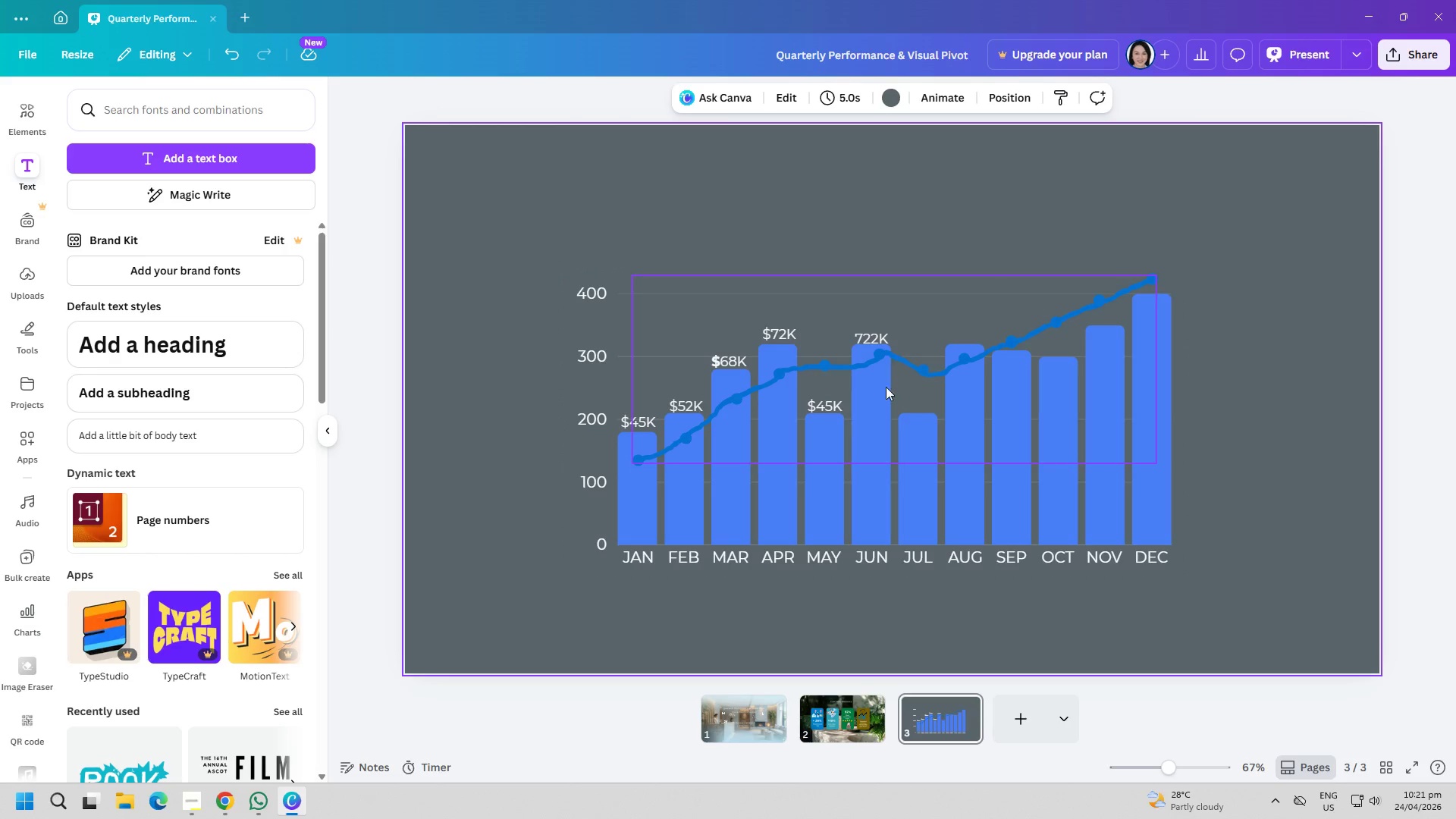 
left_click([860, 338])
 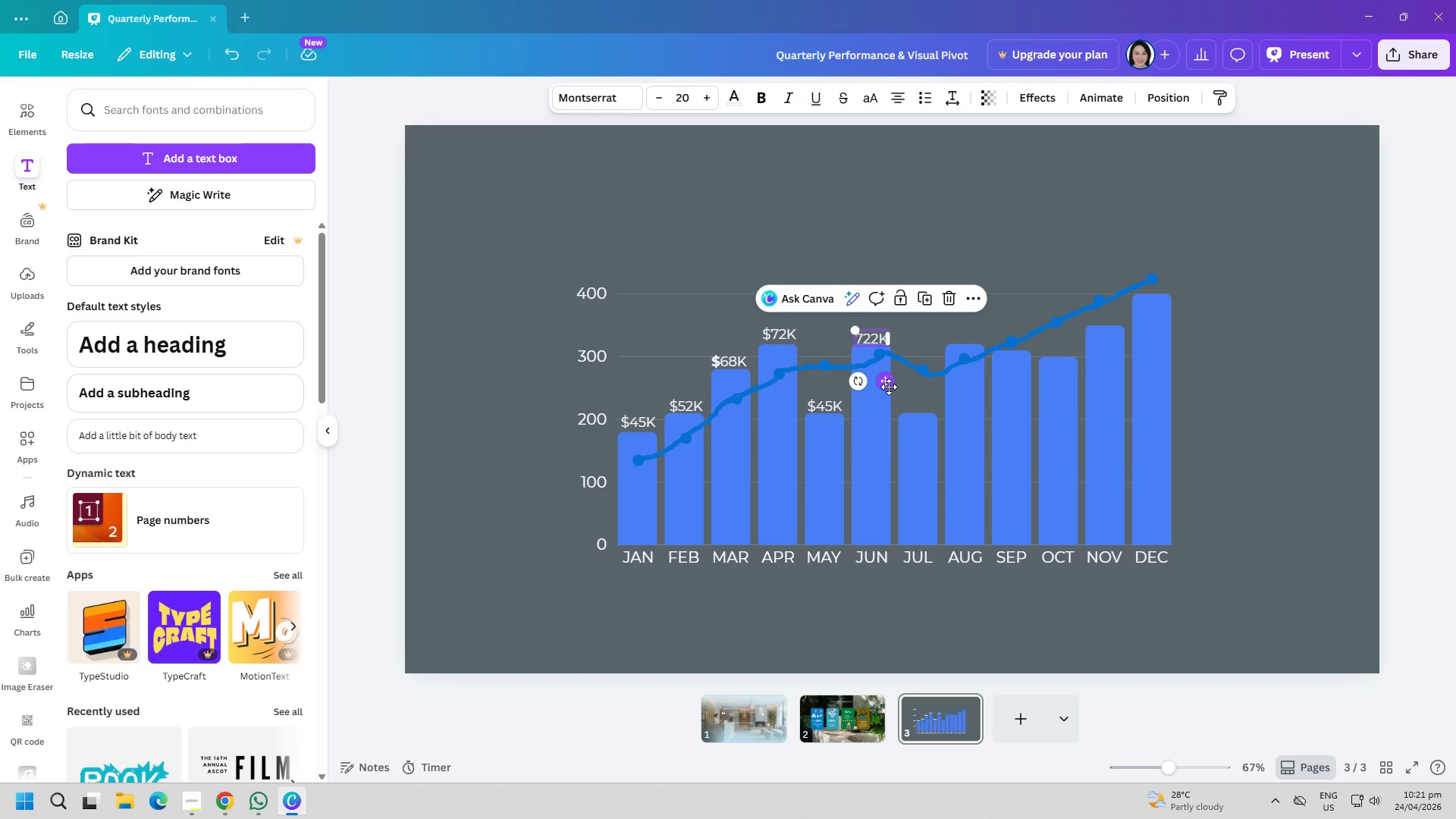 
left_click_drag(start_coordinate=[889, 387], to_coordinate=[885, 382])
 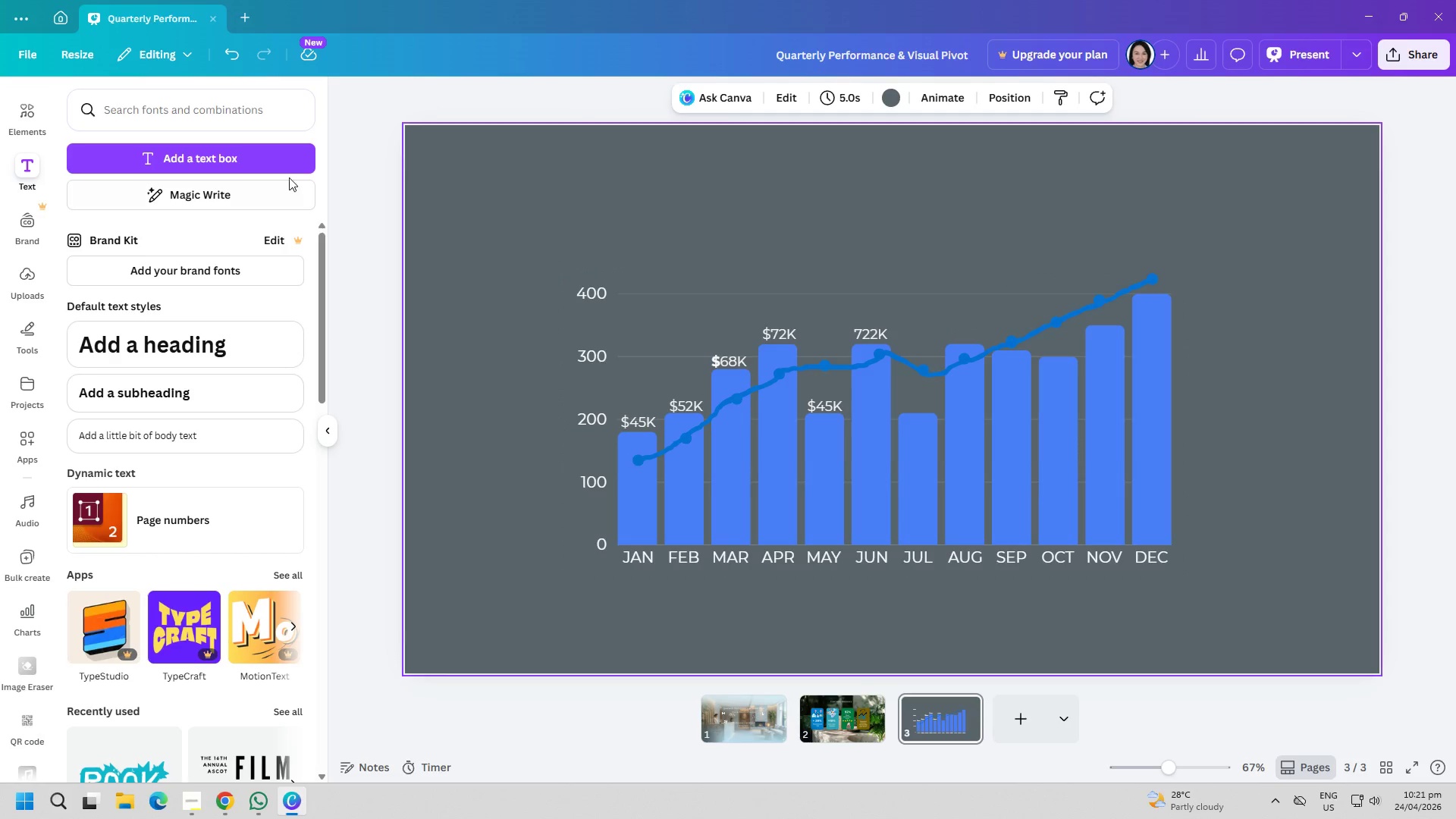 
double_click([263, 157])
 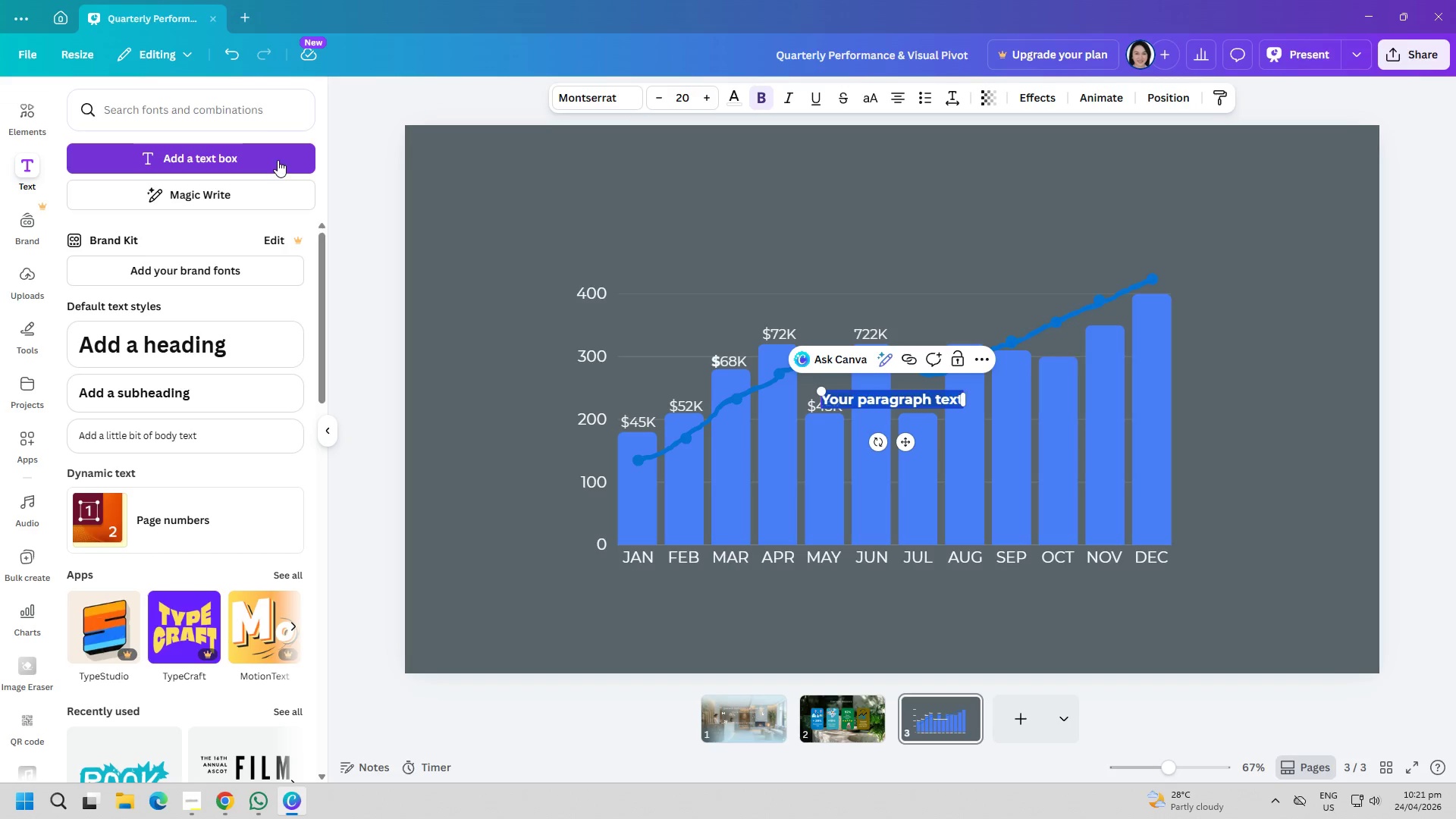 
wait(5.34)
 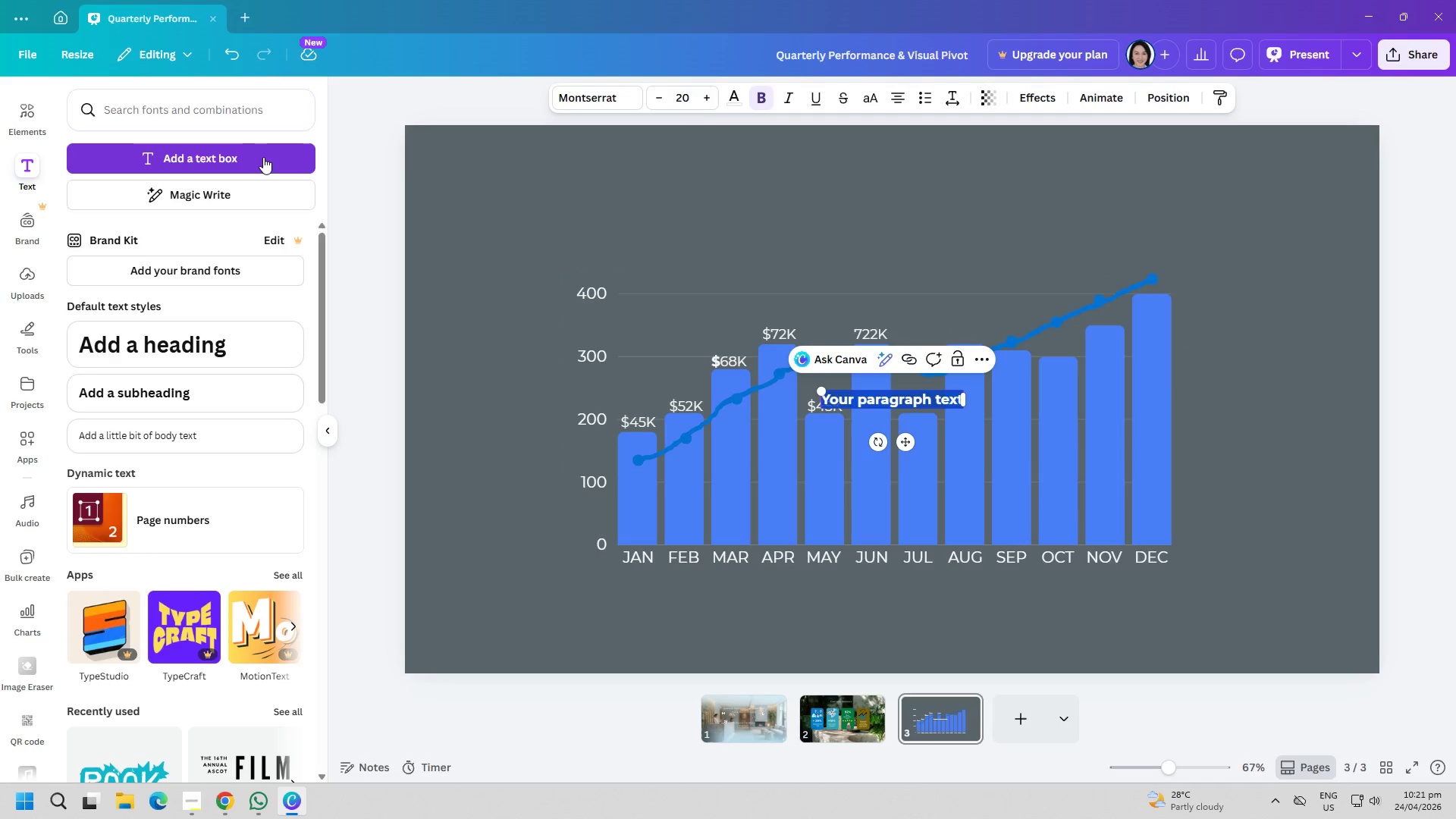 
double_click([861, 327])
 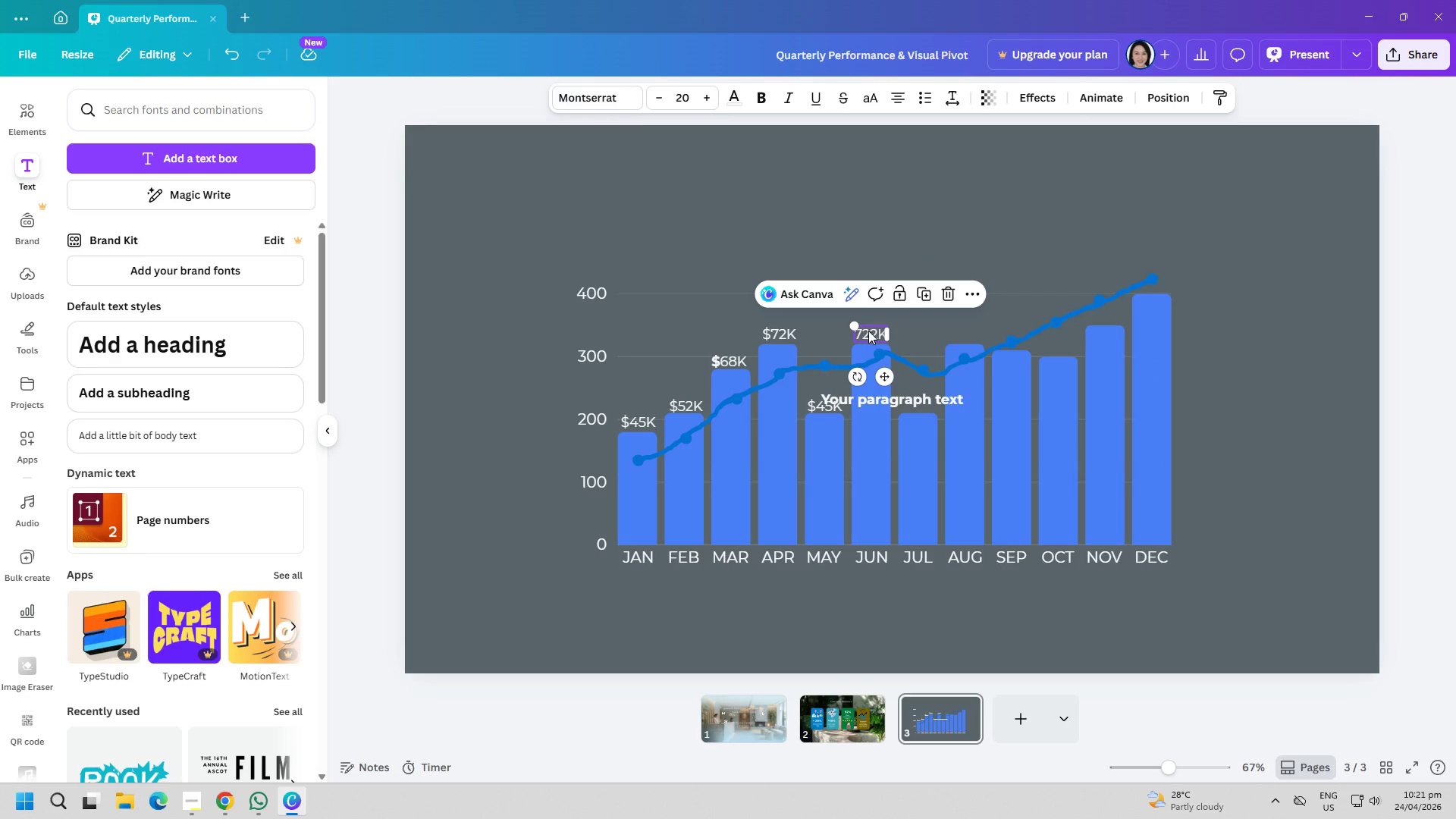 
triple_click([868, 331])
 